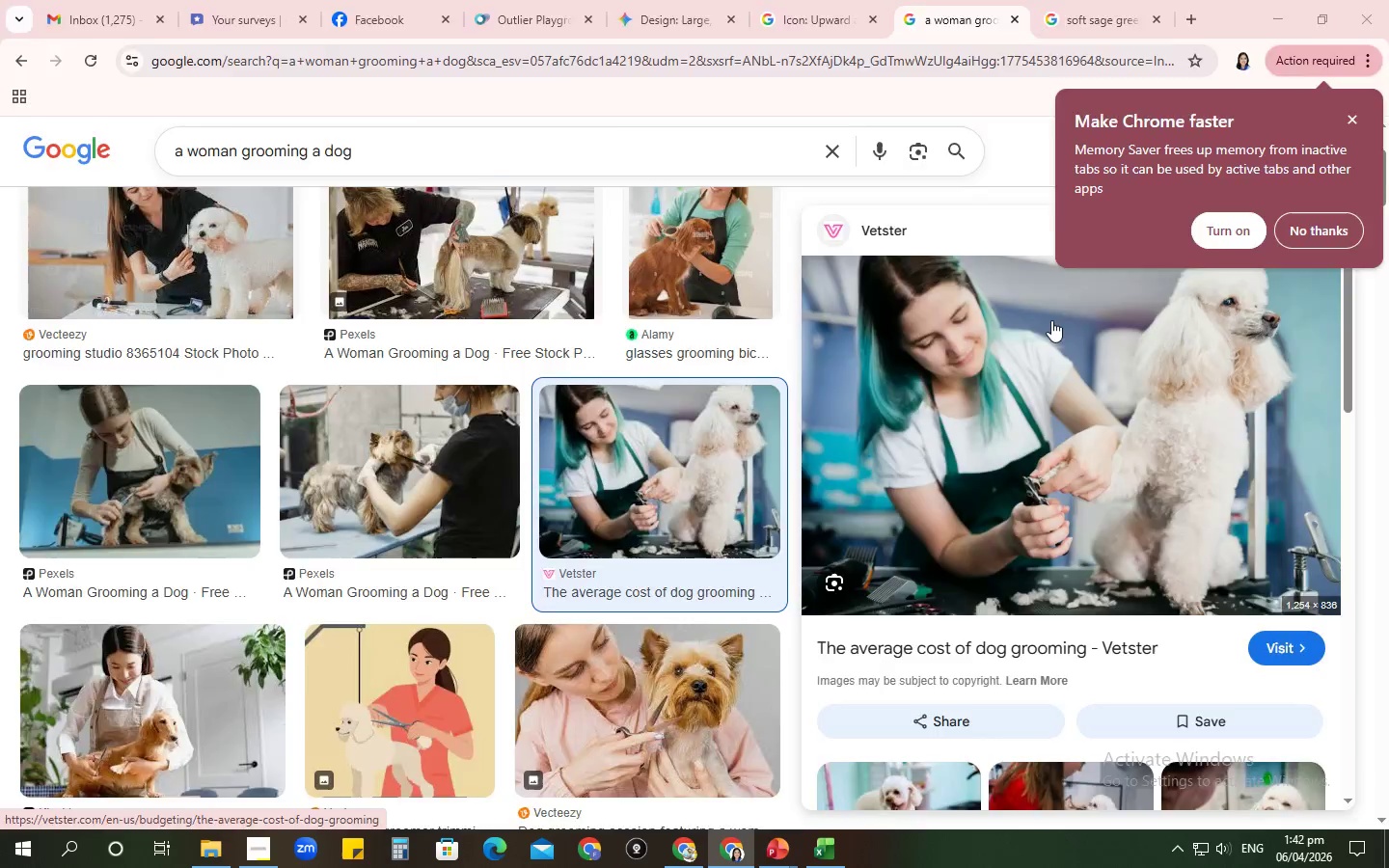 
key(Alt+Tab)
 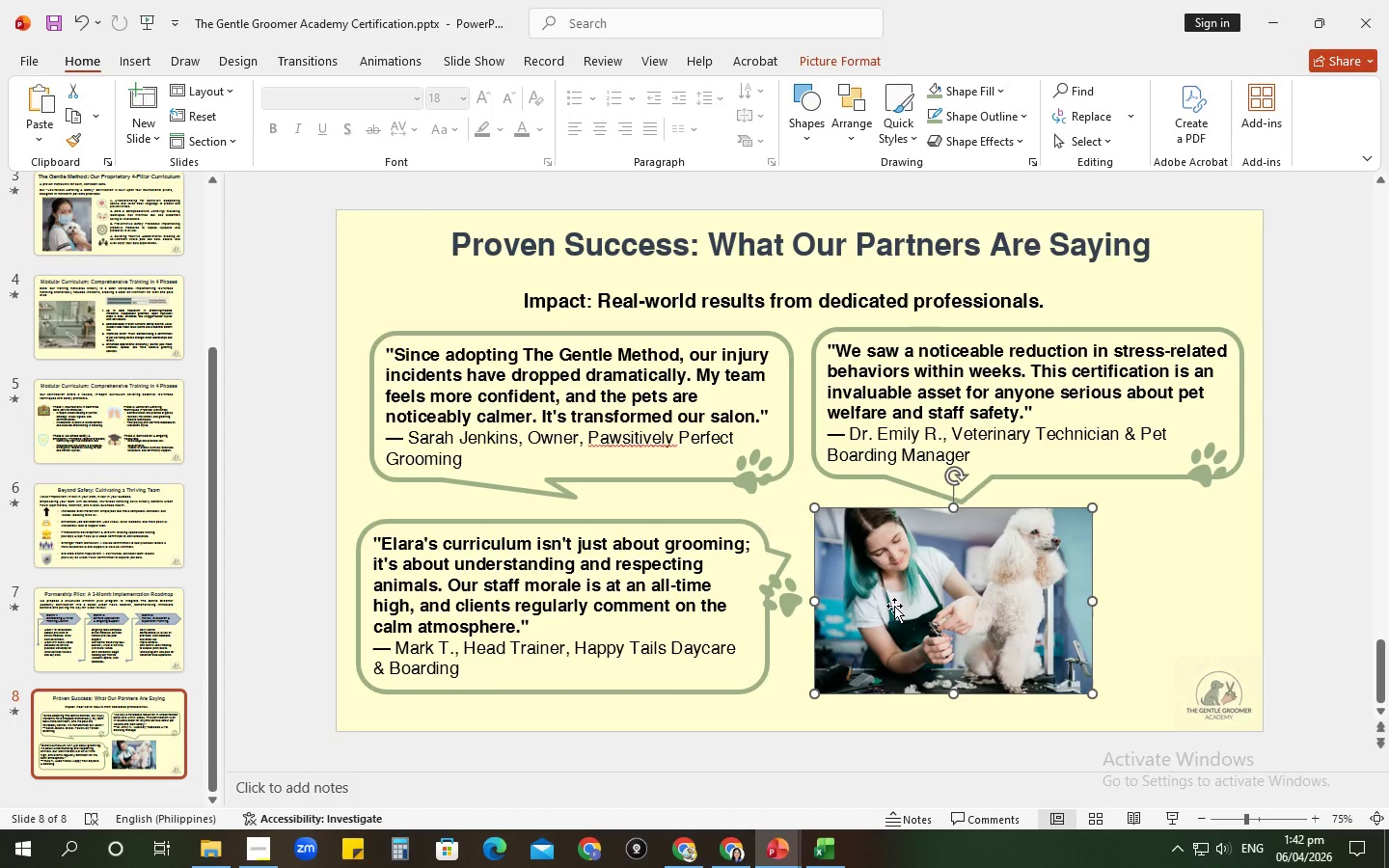 
left_click_drag(start_coordinate=[892, 597], to_coordinate=[843, 555])
 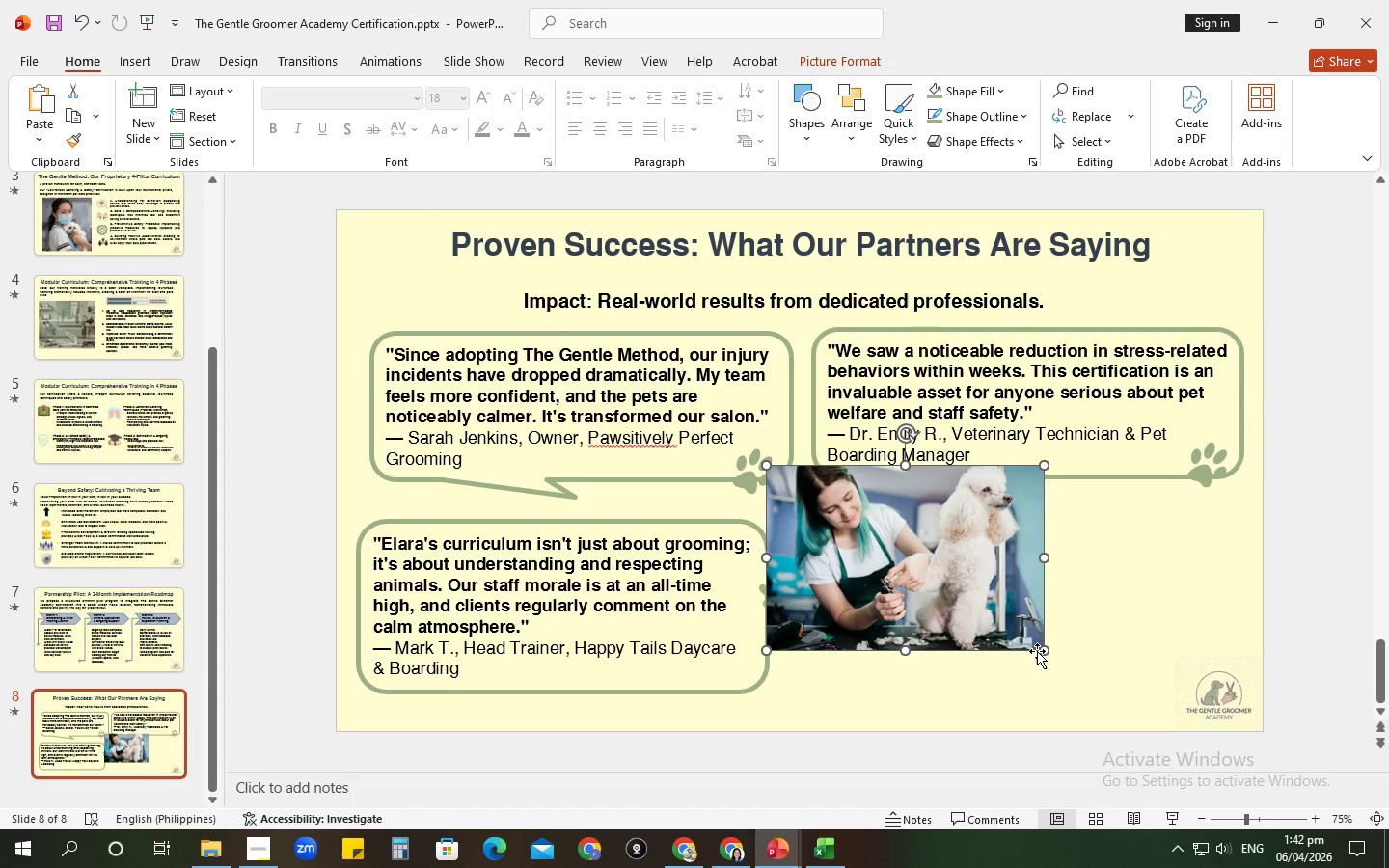 
left_click_drag(start_coordinate=[1045, 651], to_coordinate=[1120, 677])
 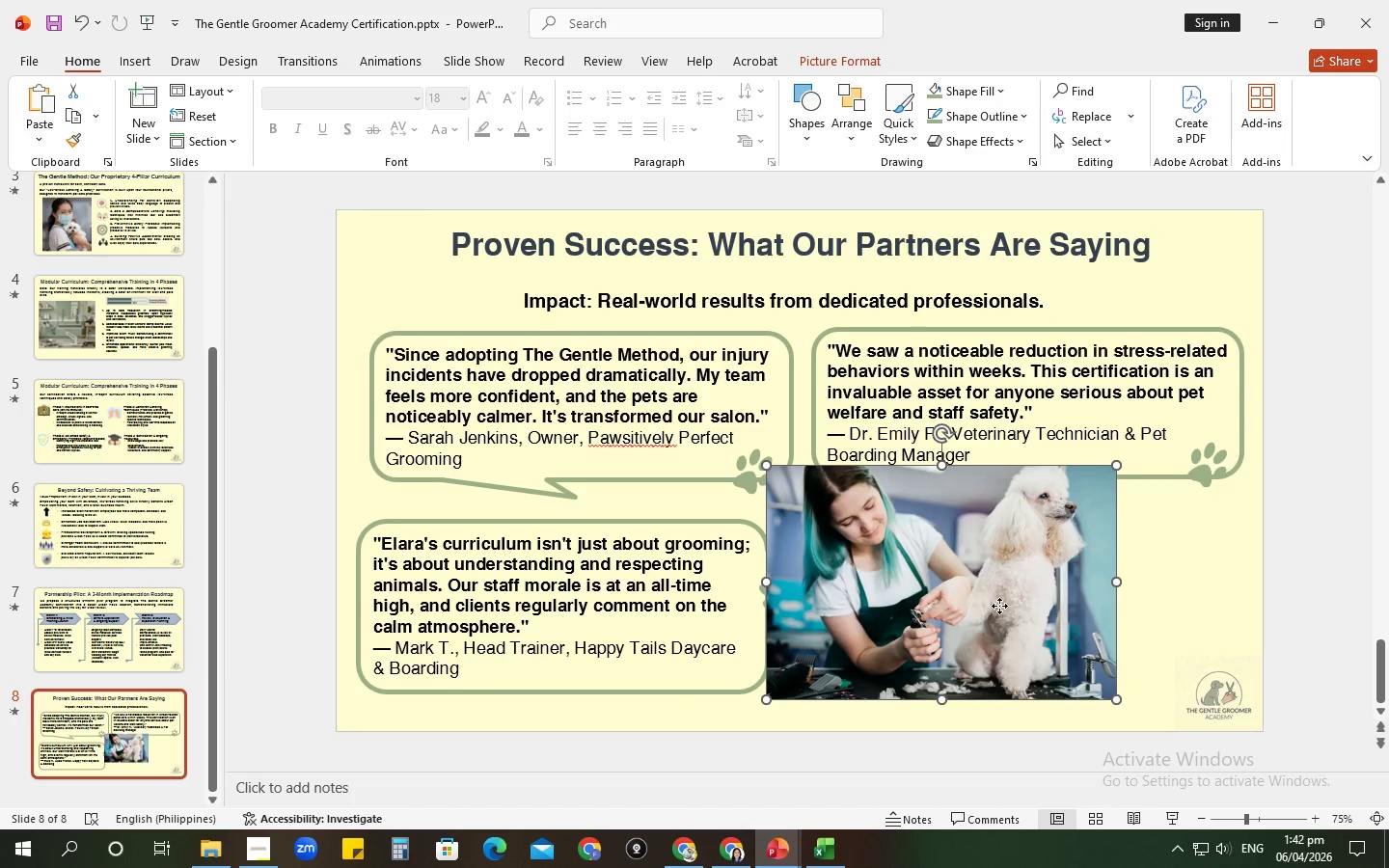 
left_click_drag(start_coordinate=[999, 607], to_coordinate=[1021, 613])
 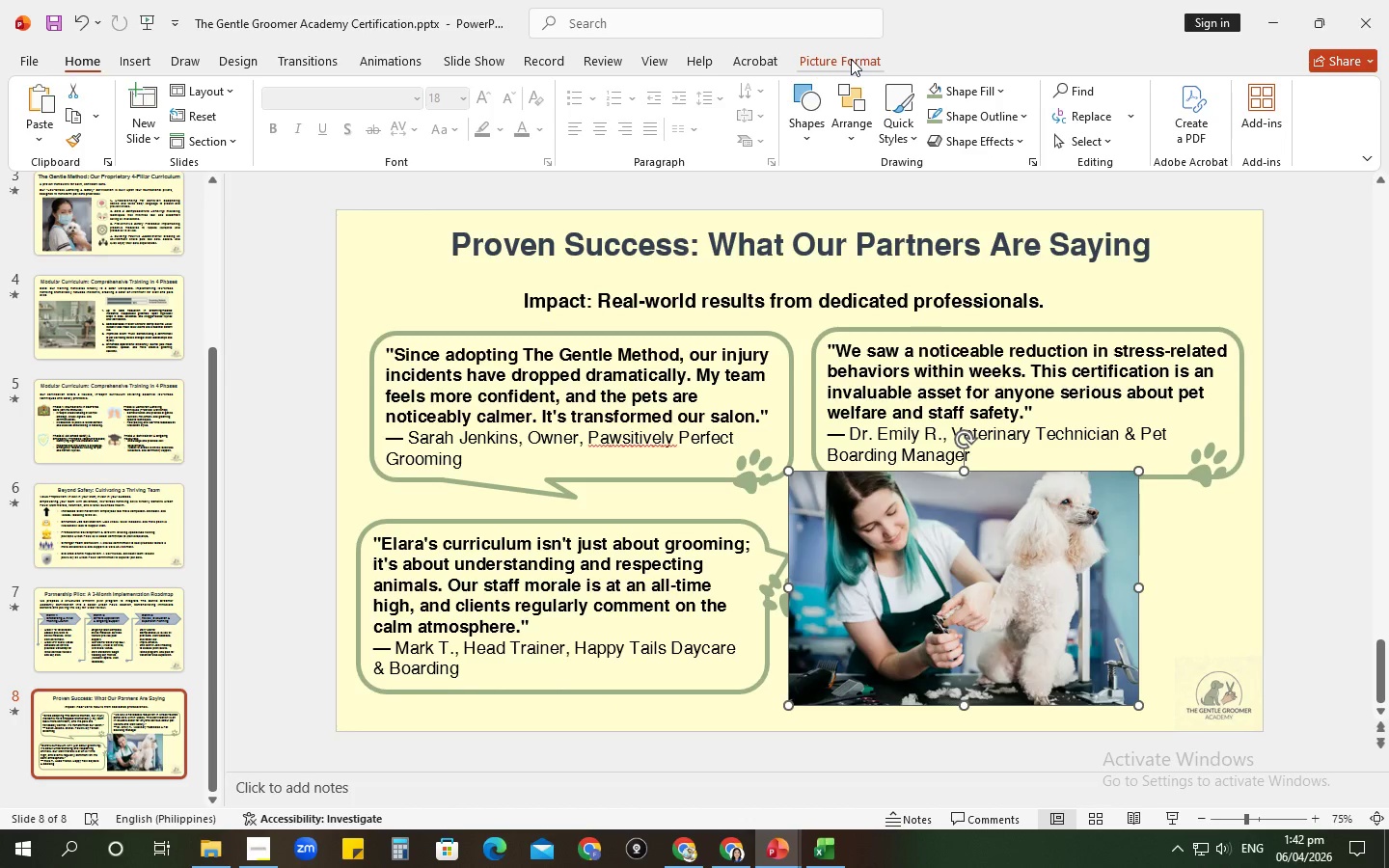 
left_click([848, 64])
 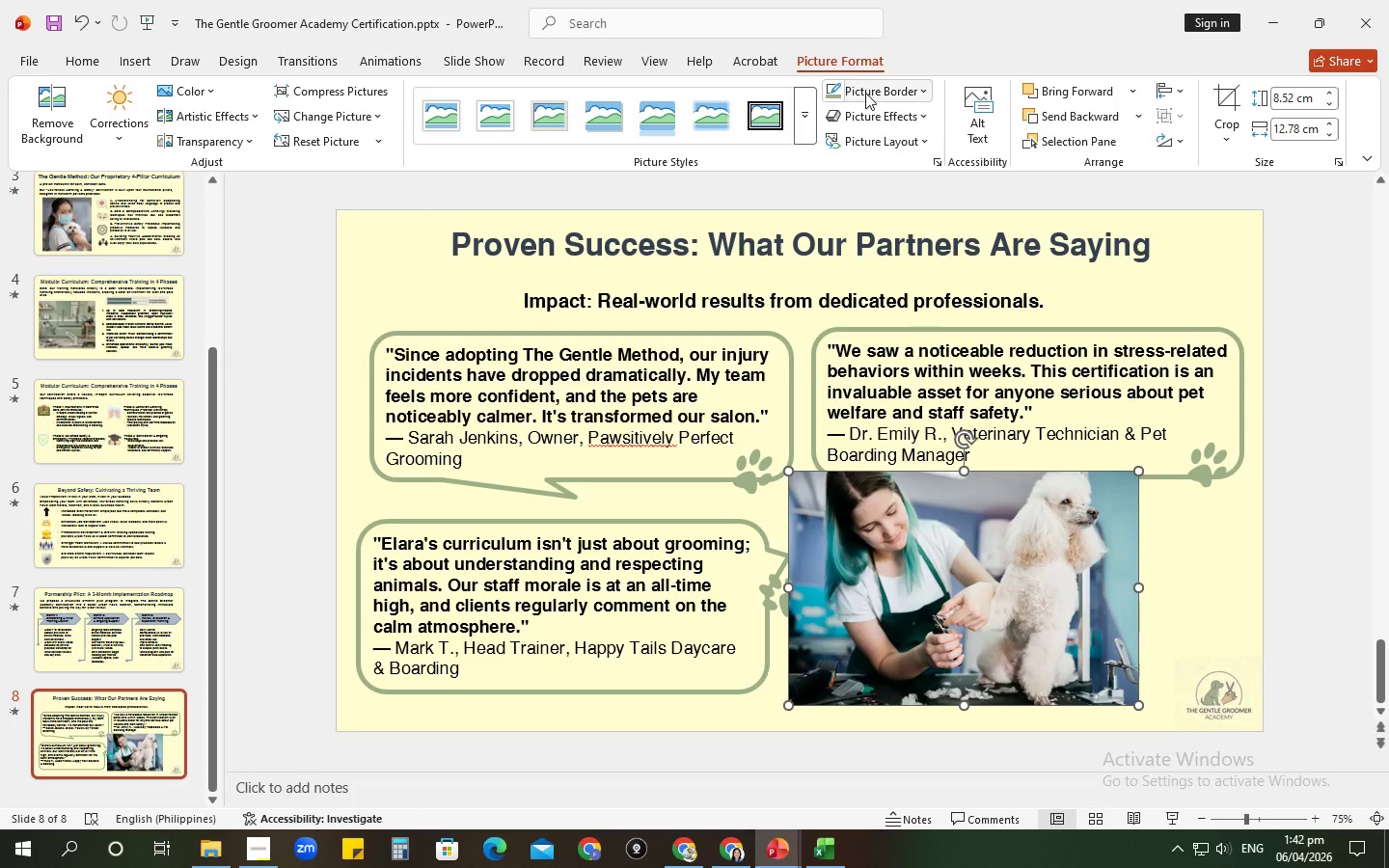 
left_click([865, 93])
 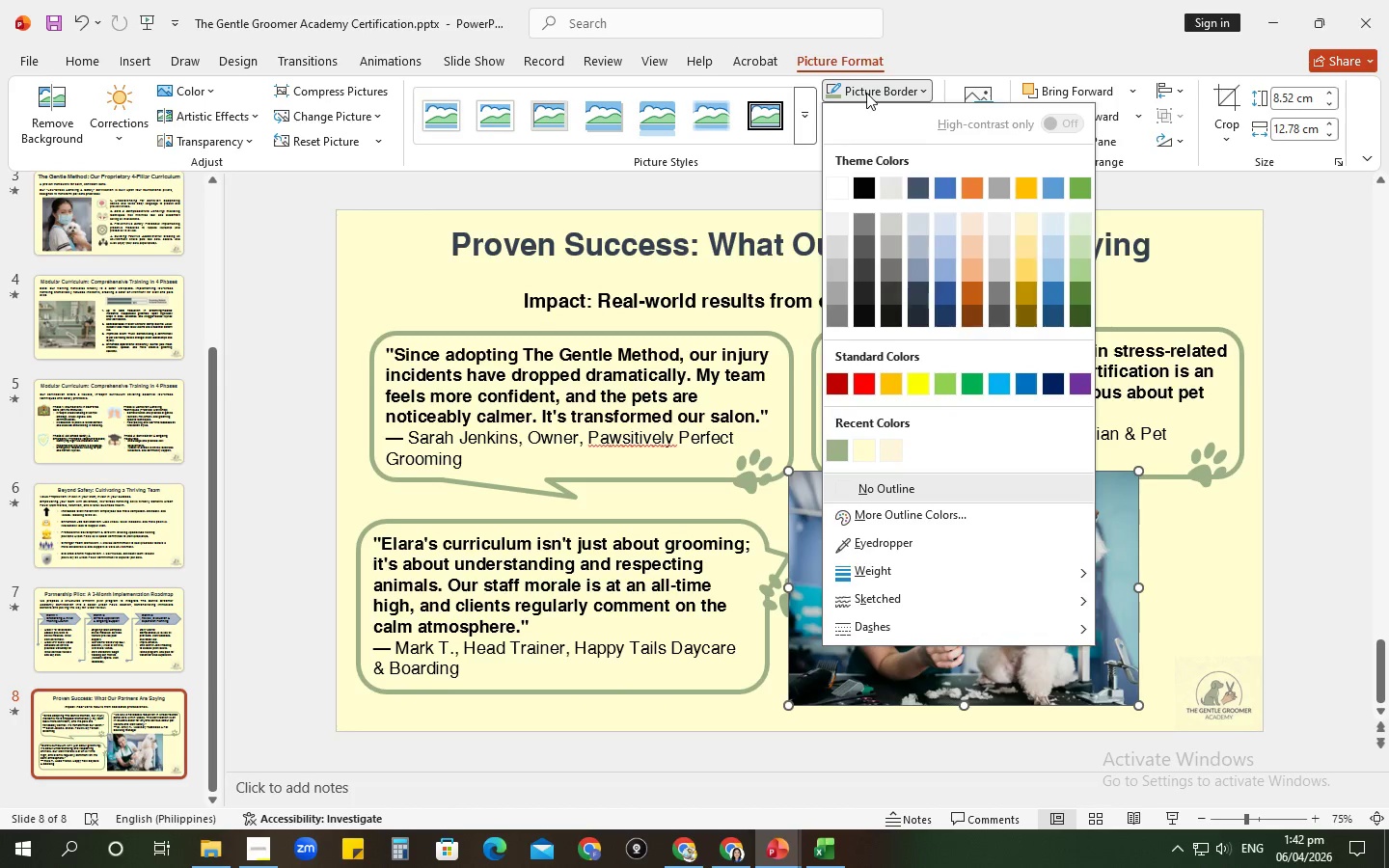 
left_click([866, 93])
 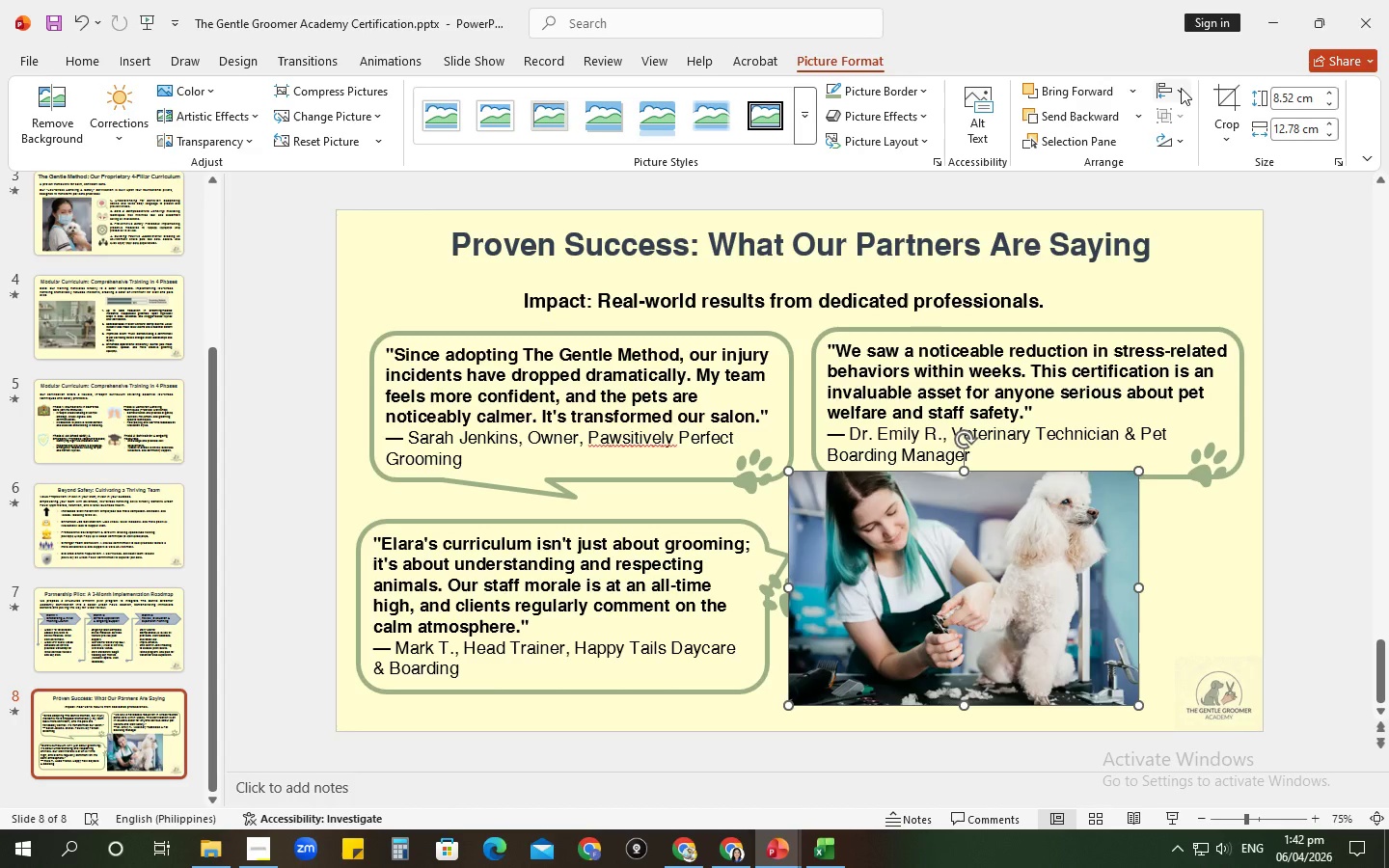 
left_click([1235, 135])
 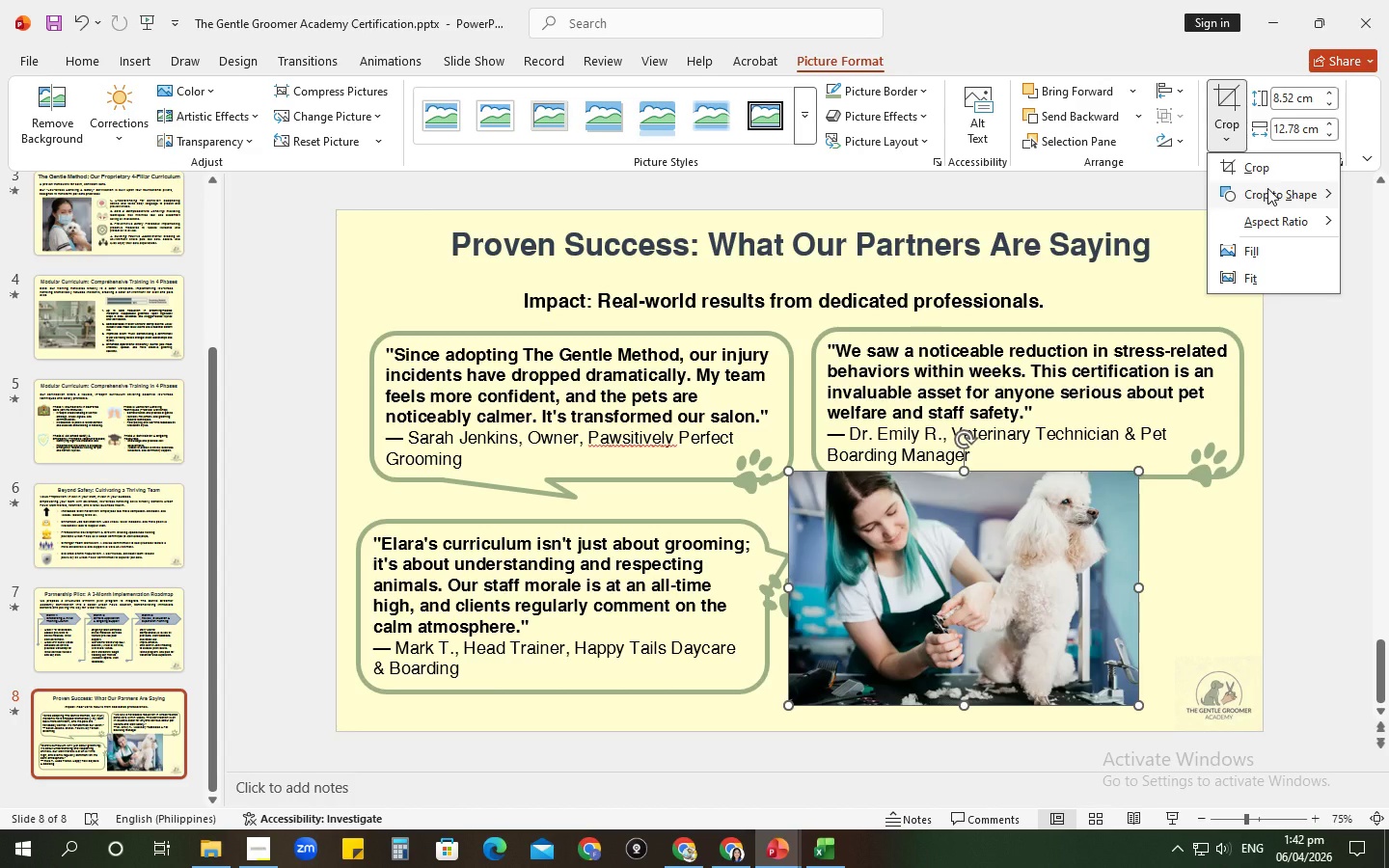 
left_click([1267, 188])
 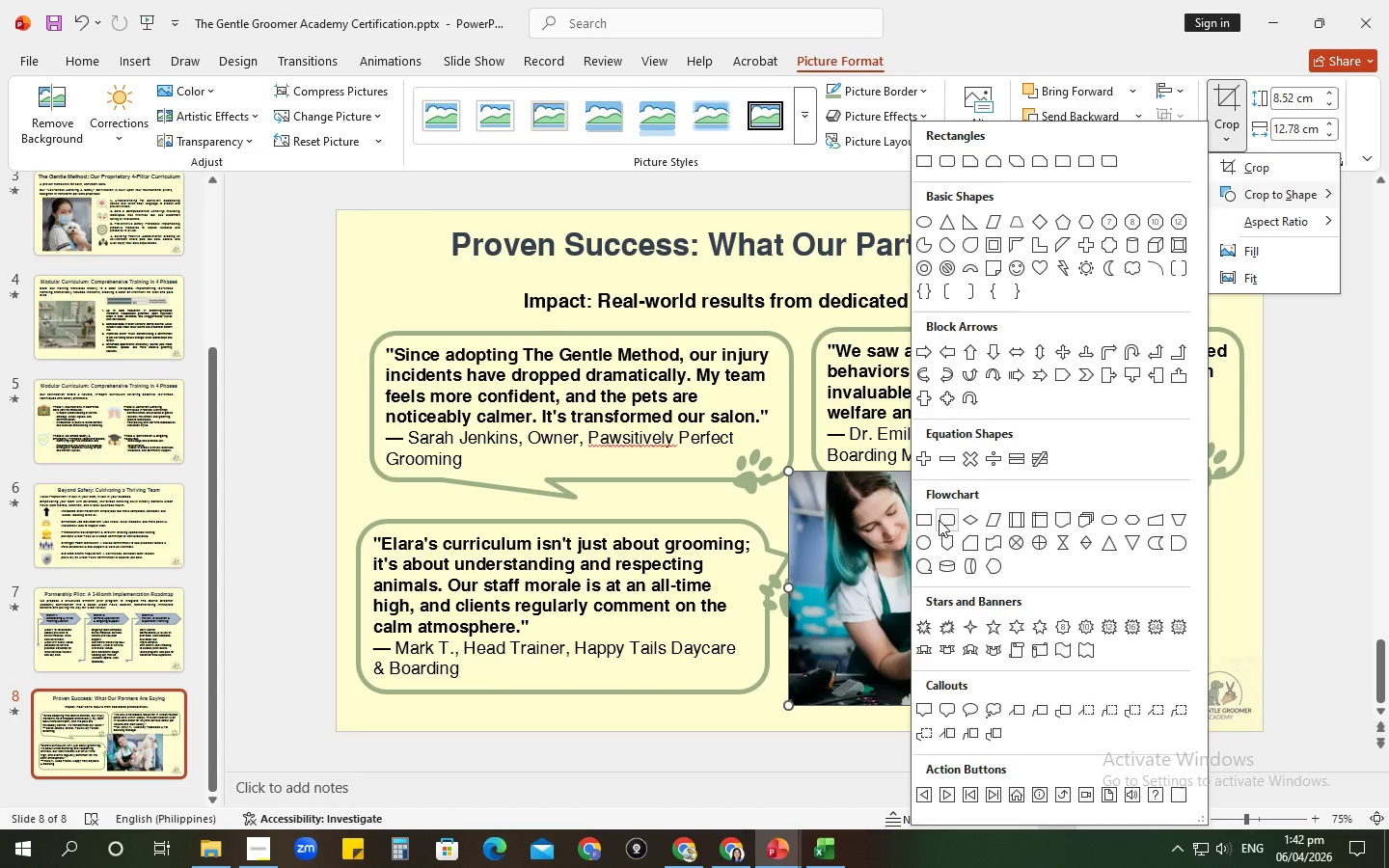 
left_click_drag(start_coordinate=[962, 524], to_coordinate=[953, 524])
 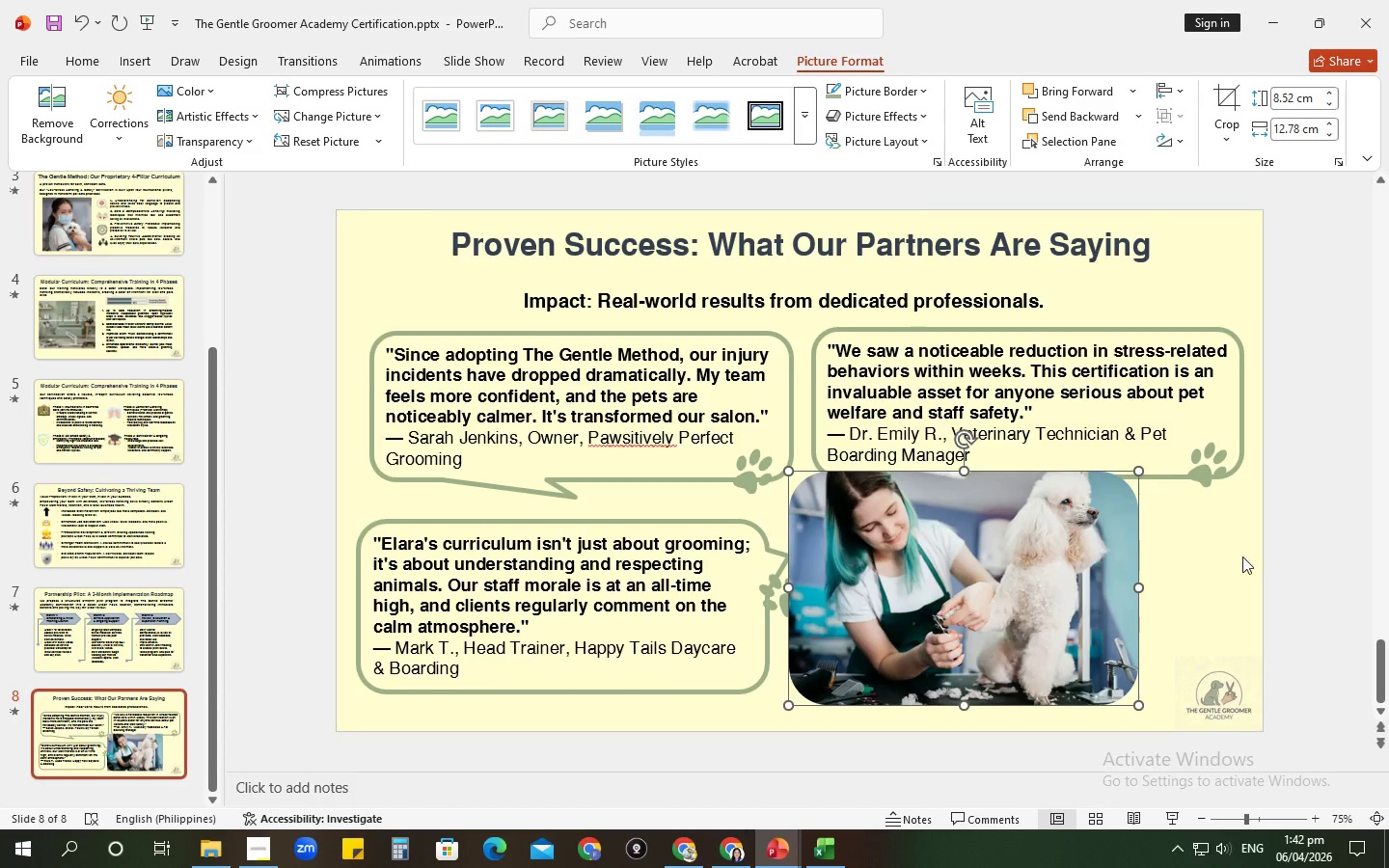 
left_click([1257, 556])
 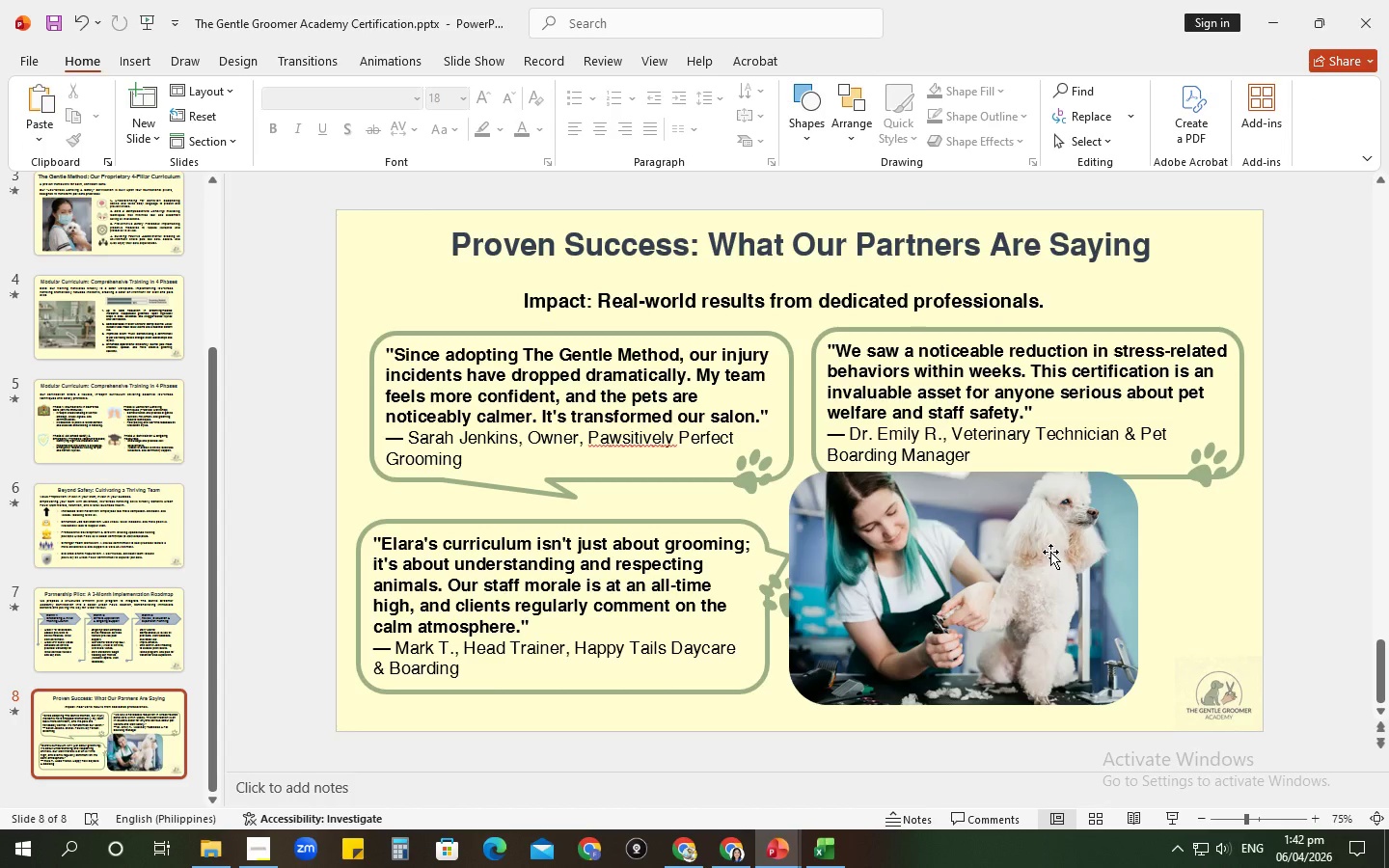 
left_click_drag(start_coordinate=[1048, 552], to_coordinate=[1034, 555])
 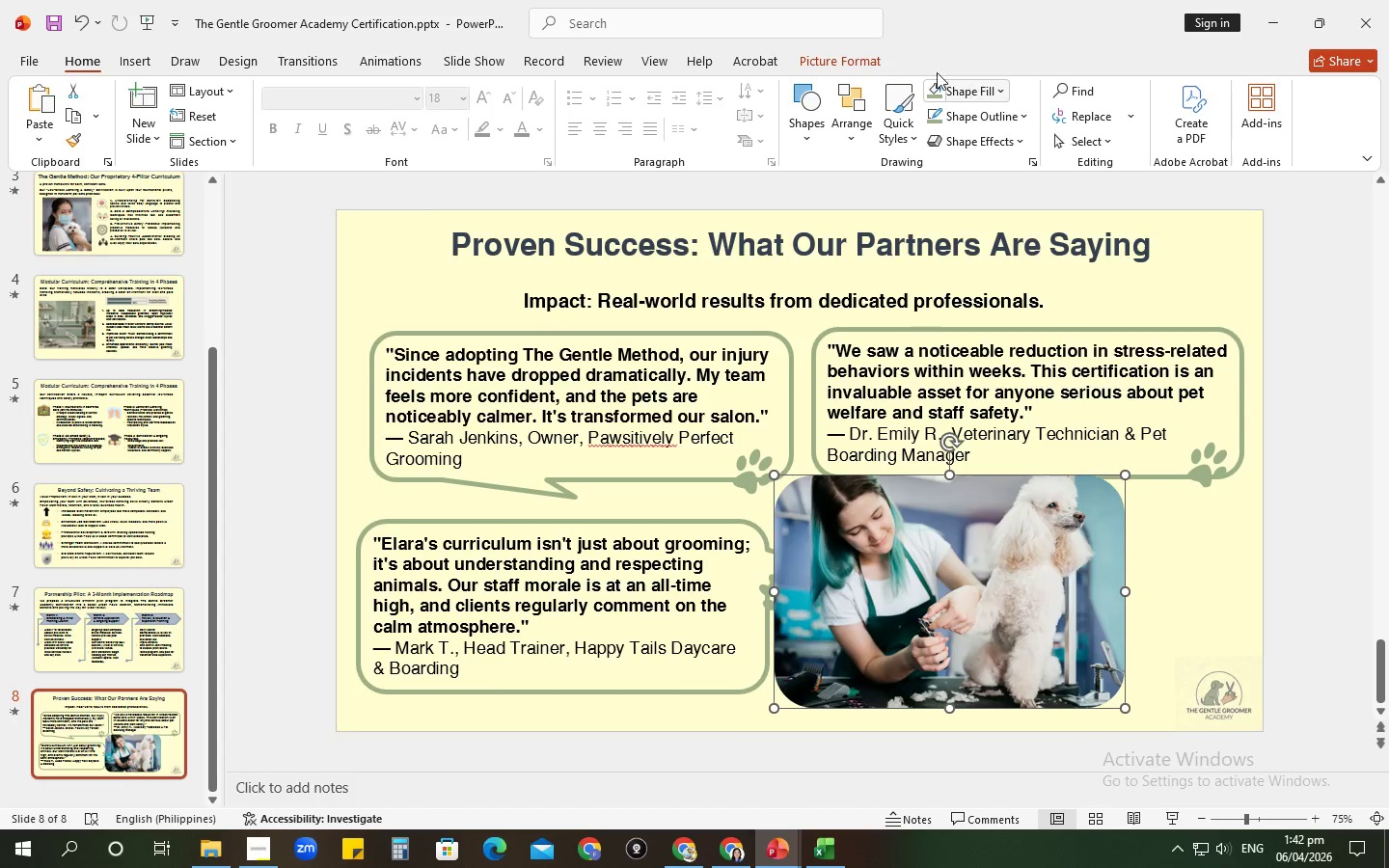 
left_click([840, 54])
 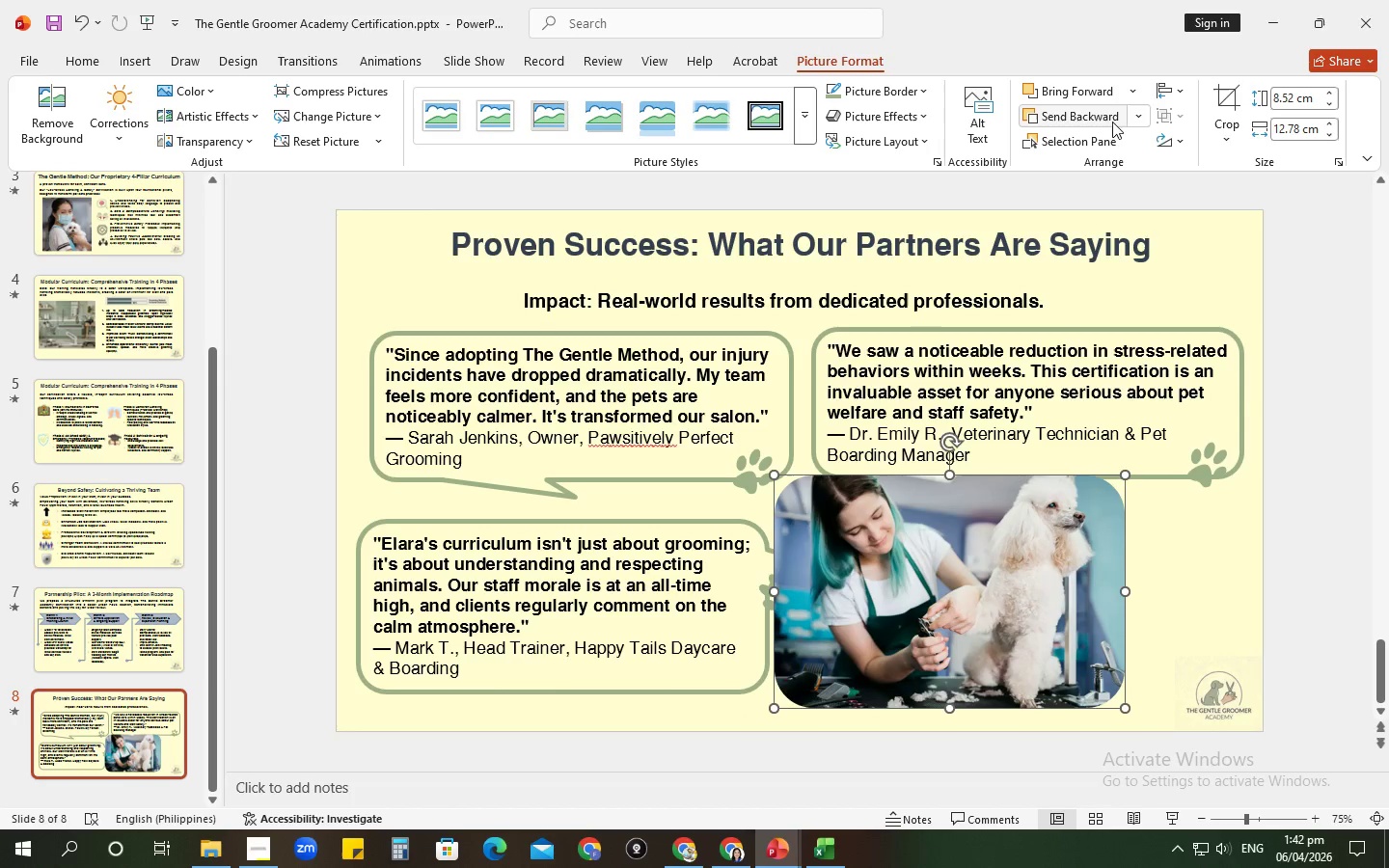 
left_click([1140, 122])
 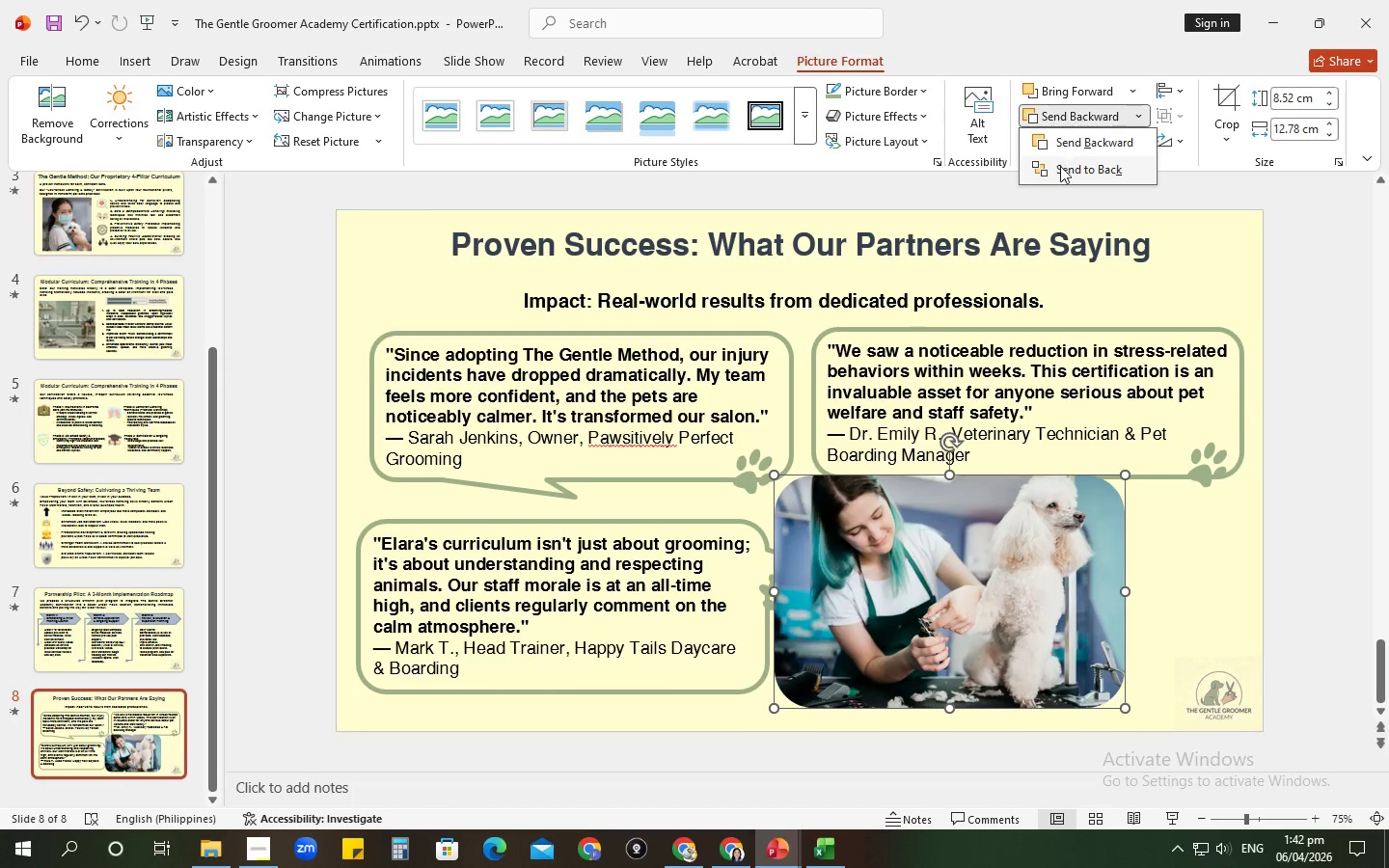 
left_click([1060, 166])
 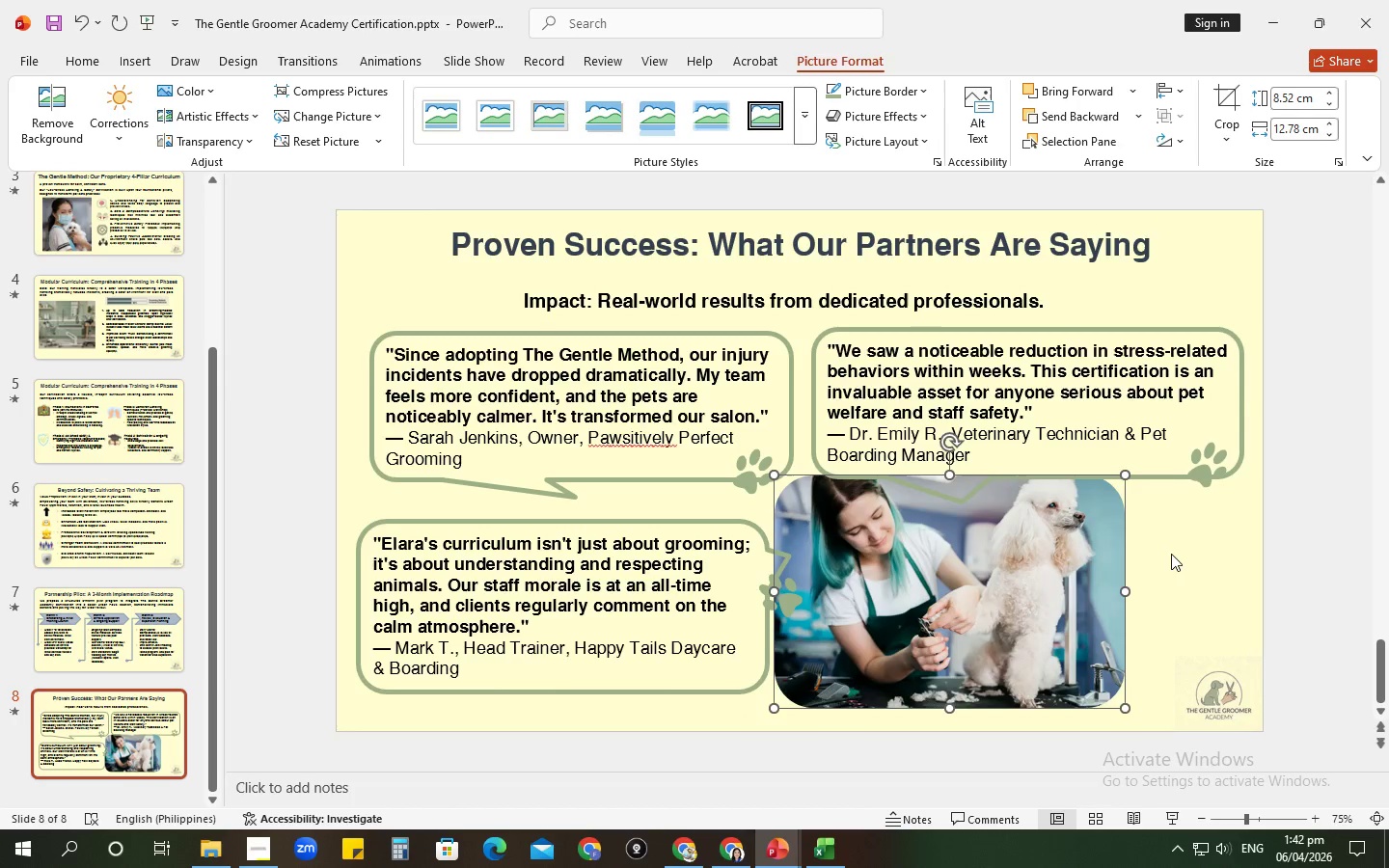 
left_click([1171, 554])
 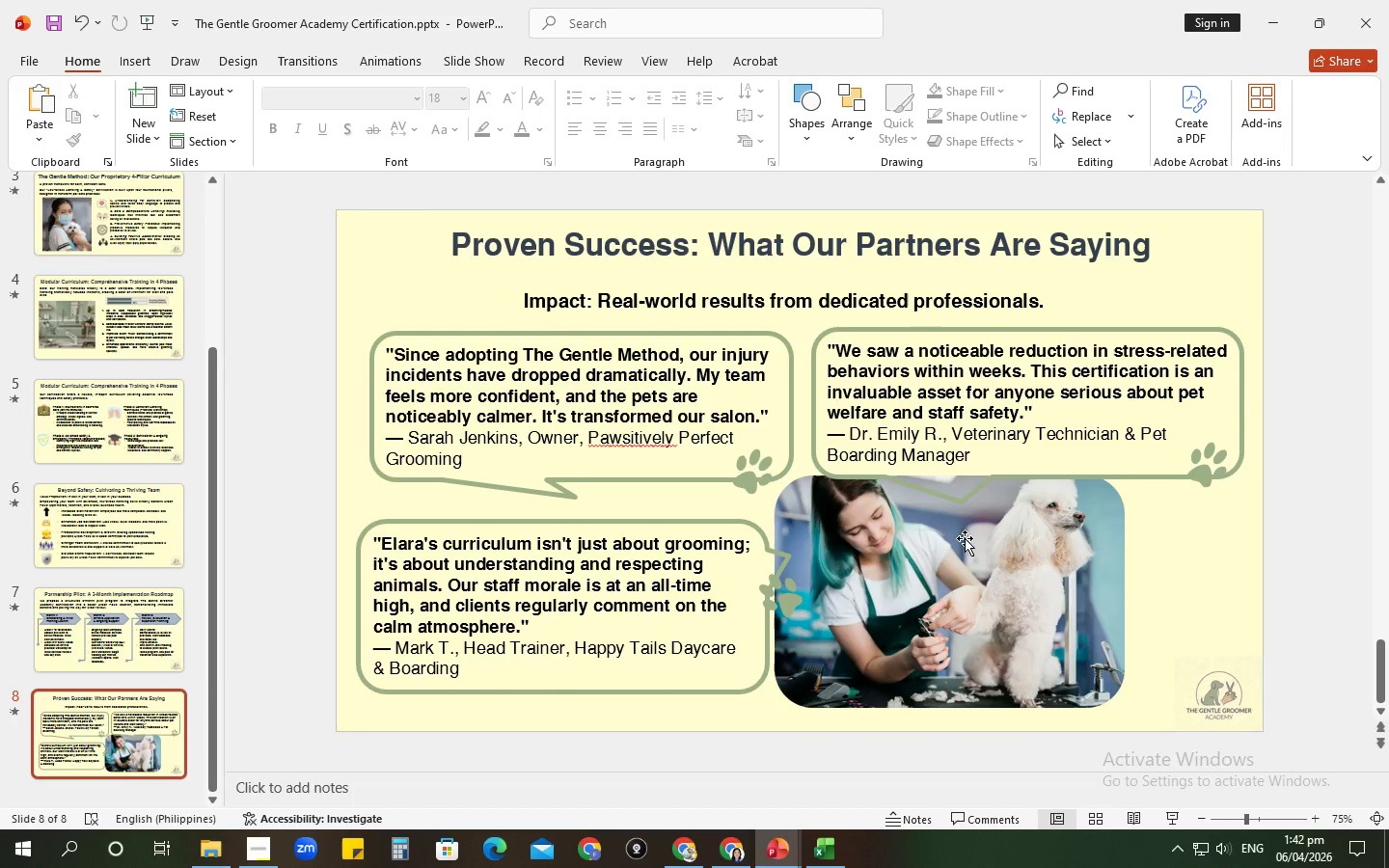 
left_click_drag(start_coordinate=[965, 538], to_coordinate=[993, 555])
 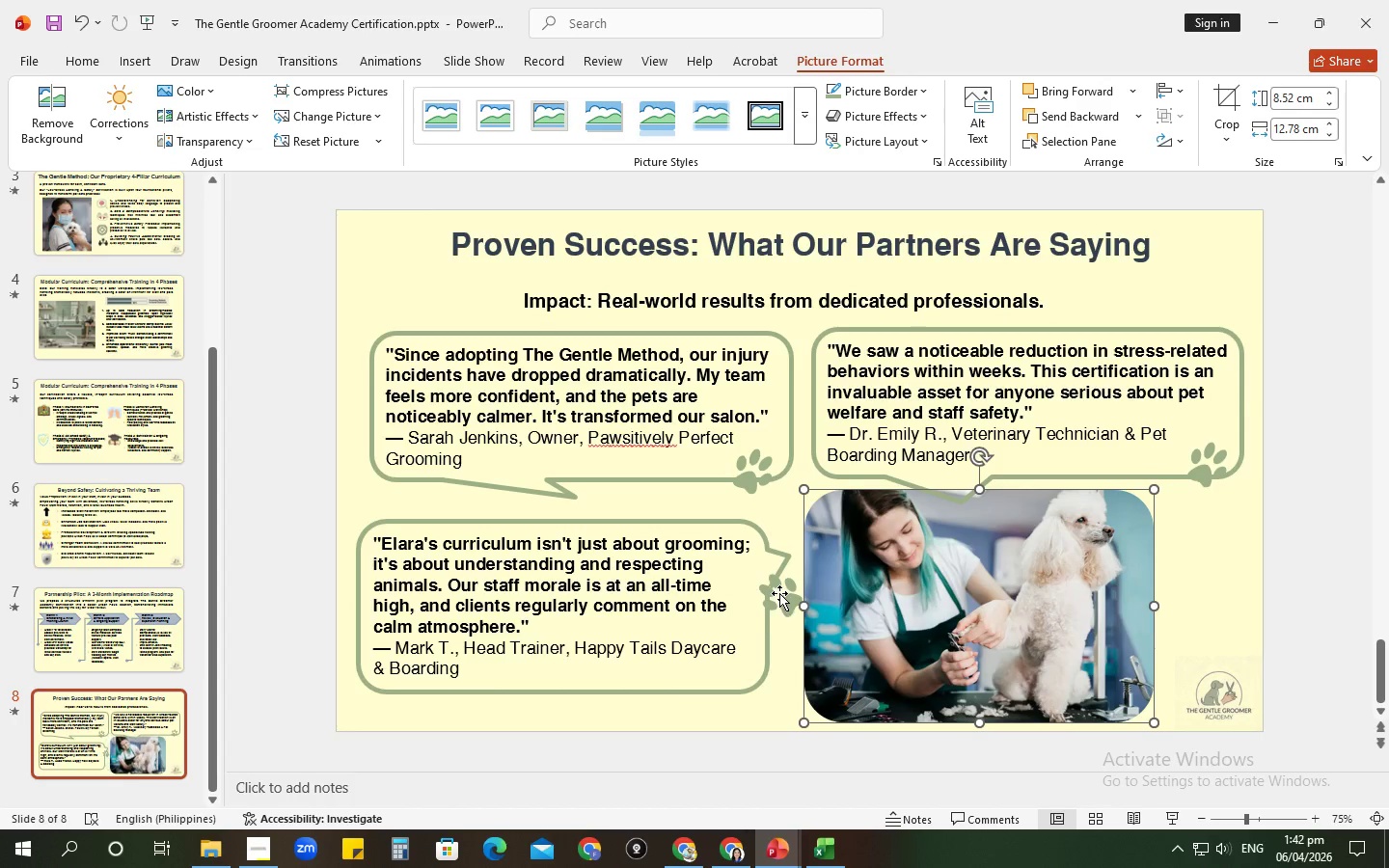 
left_click_drag(start_coordinate=[779, 593], to_coordinate=[739, 573])
 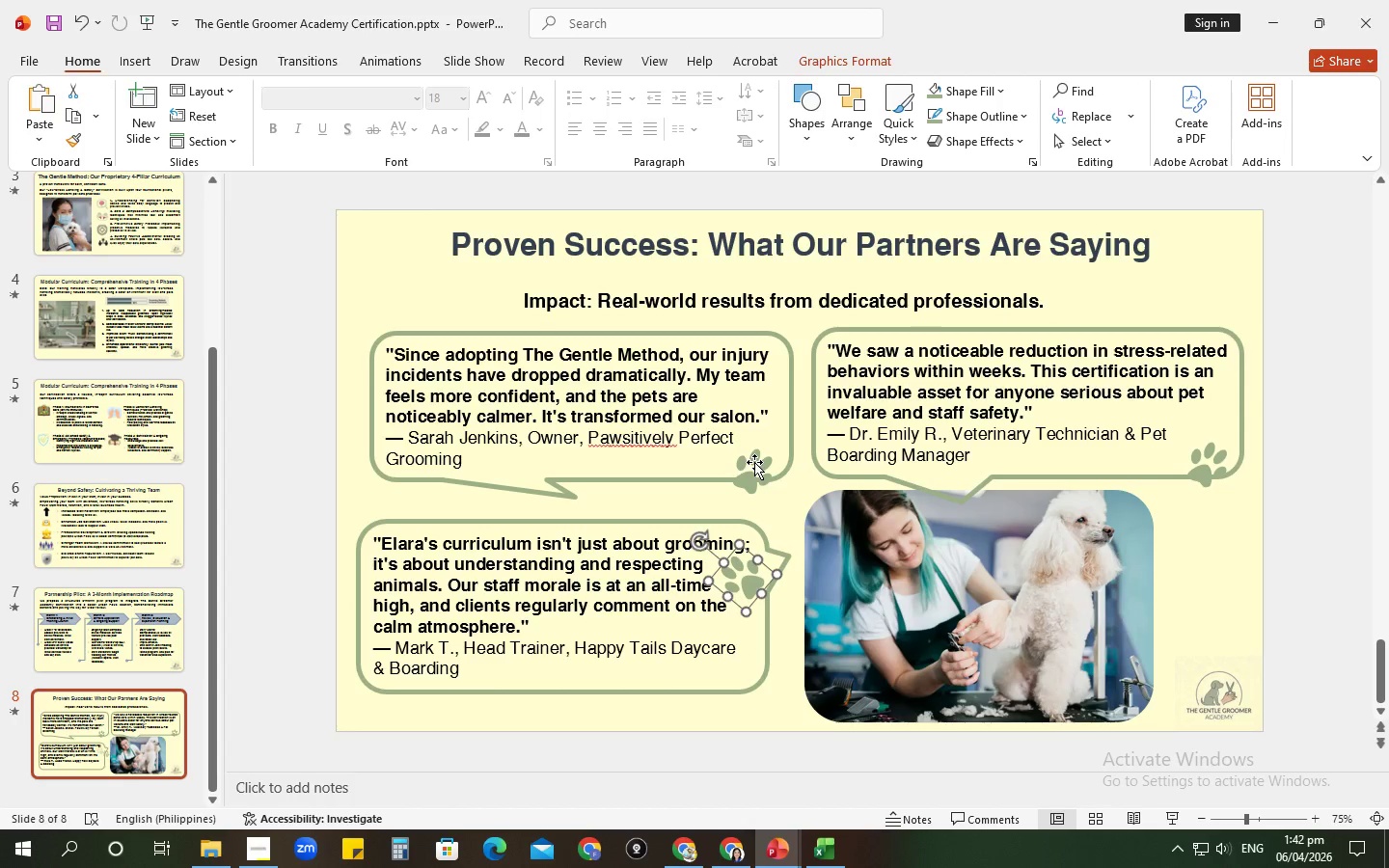 
left_click_drag(start_coordinate=[754, 462], to_coordinate=[761, 439])
 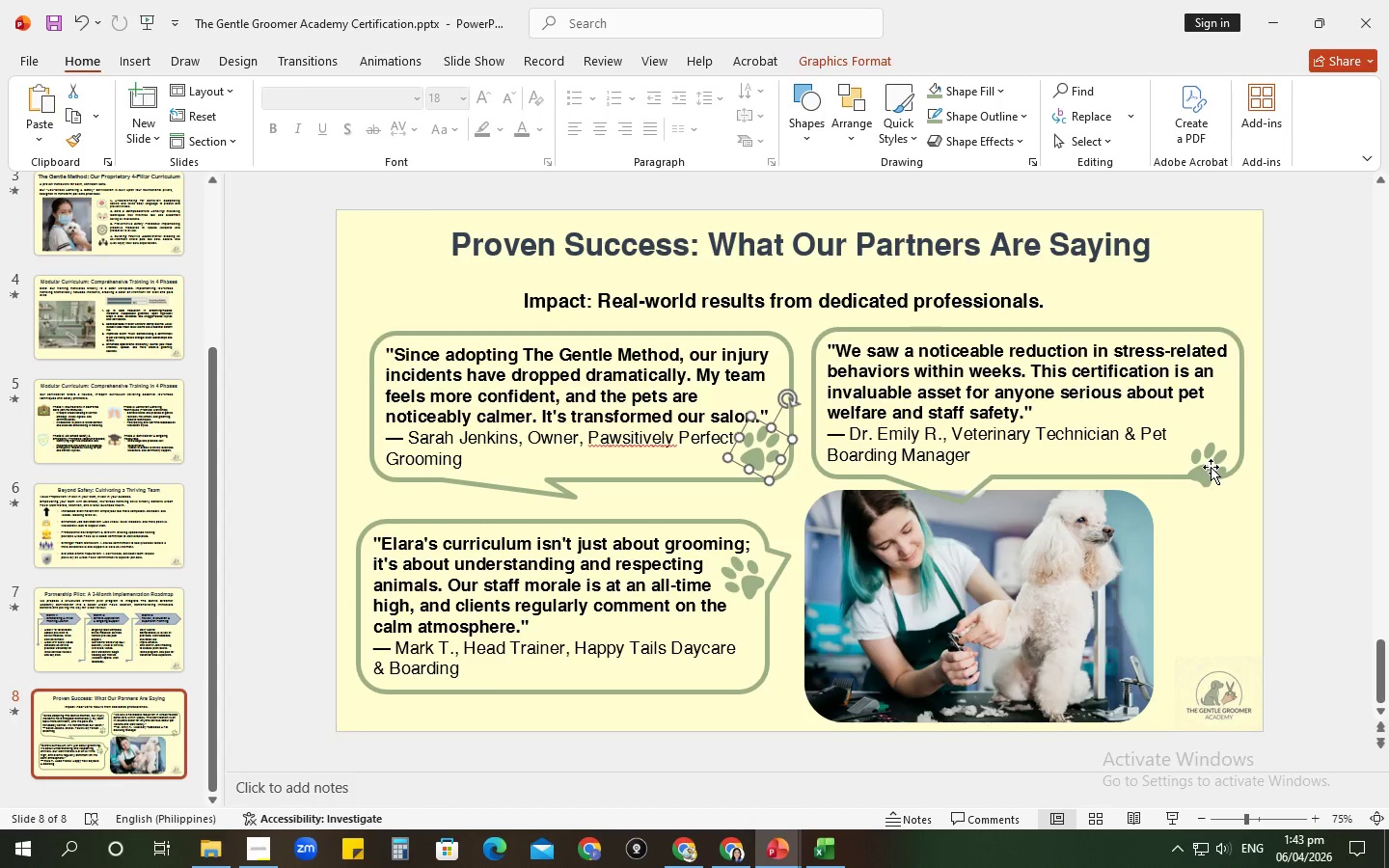 
left_click_drag(start_coordinate=[1211, 467], to_coordinate=[1202, 440])
 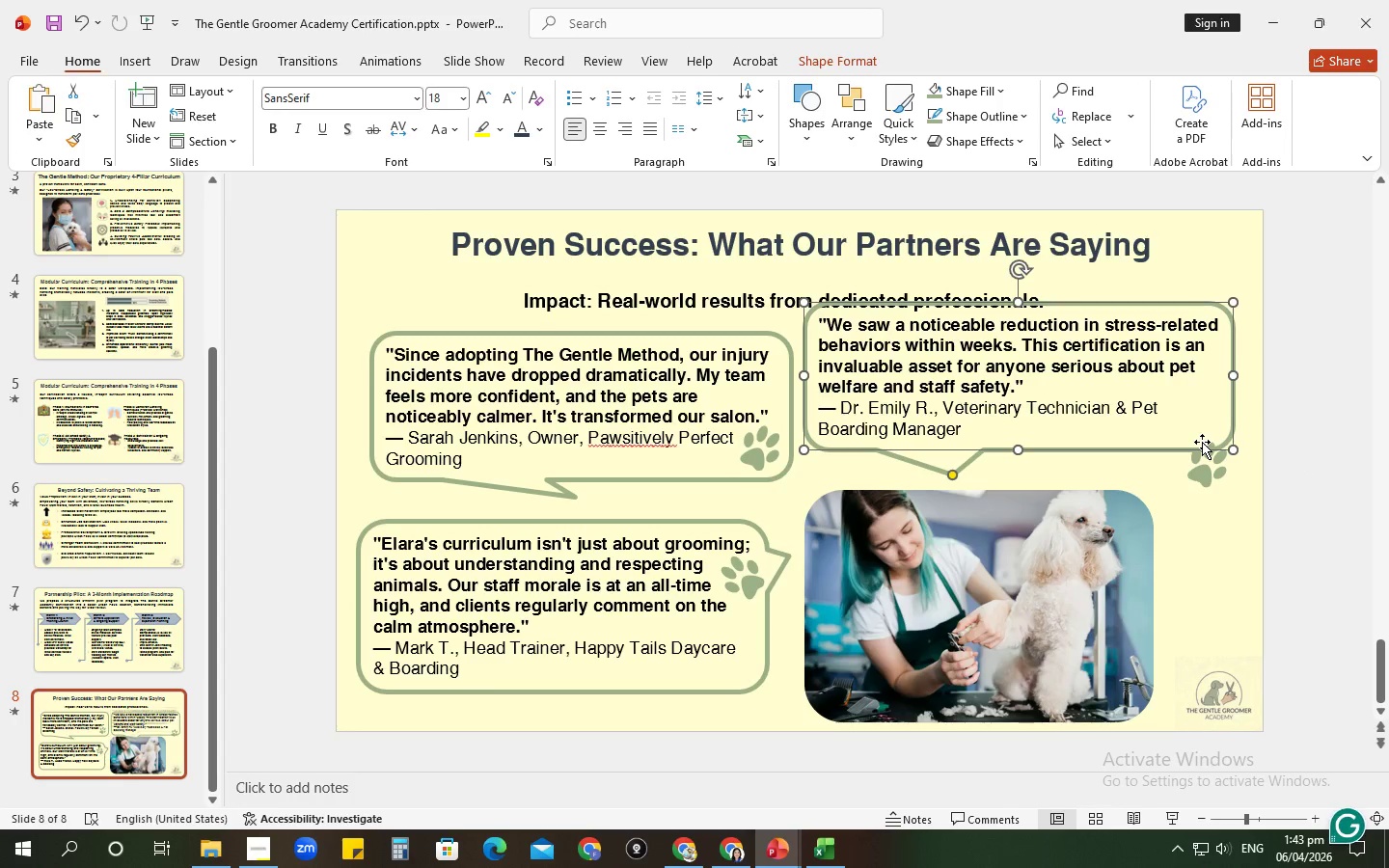 
key(Control+ControlLeft)
 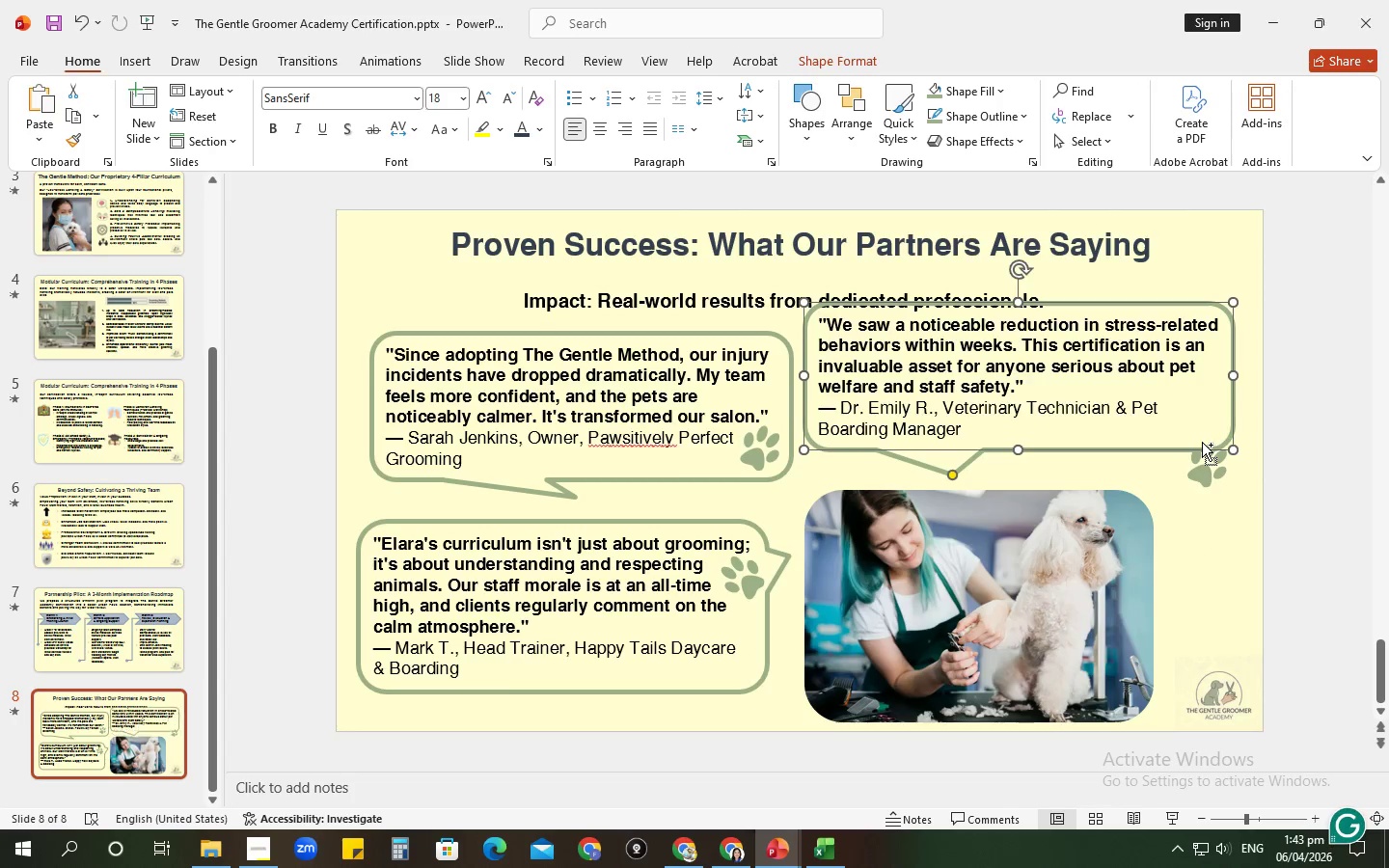 
key(Control+Z)
 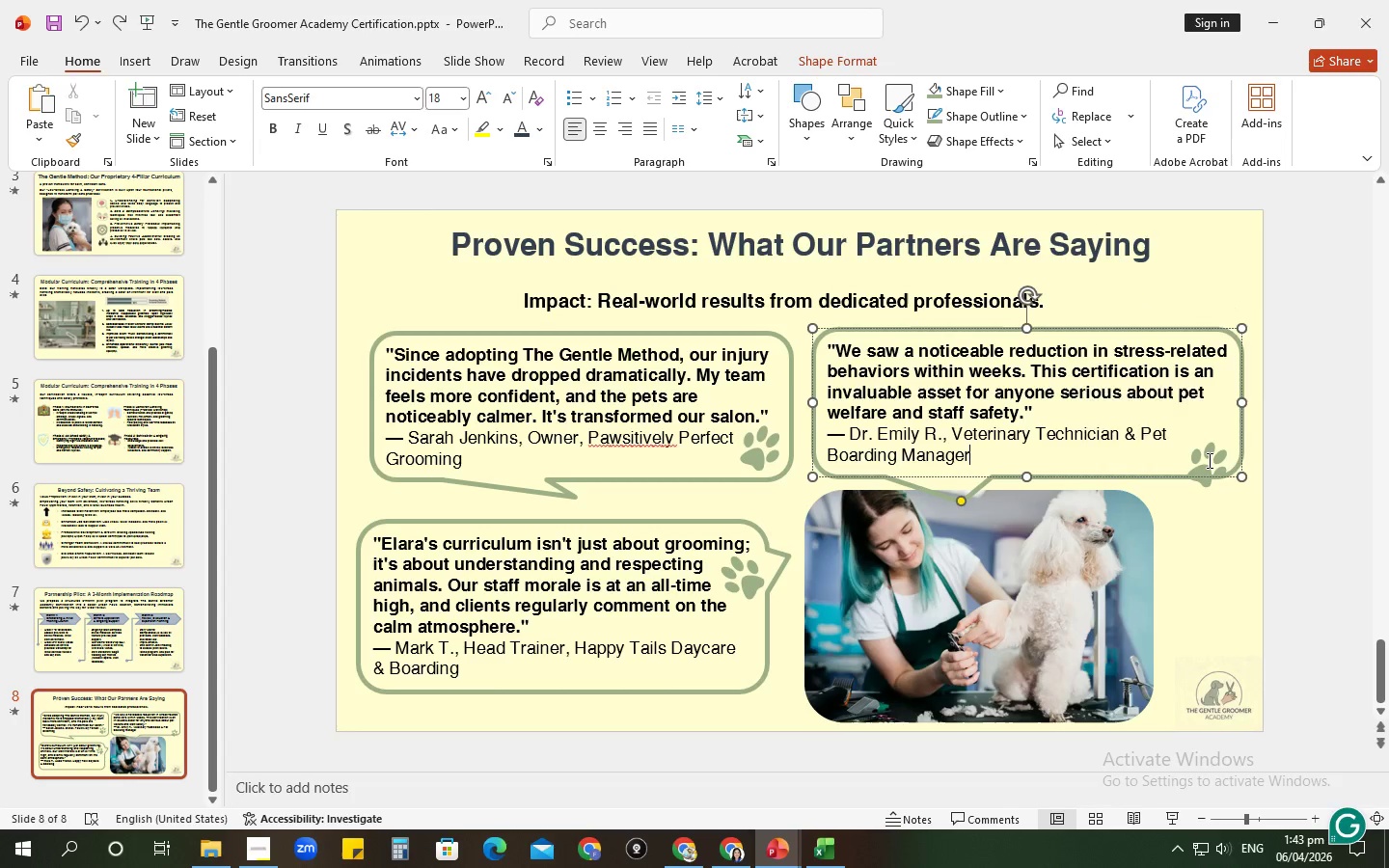 
left_click([1216, 465])
 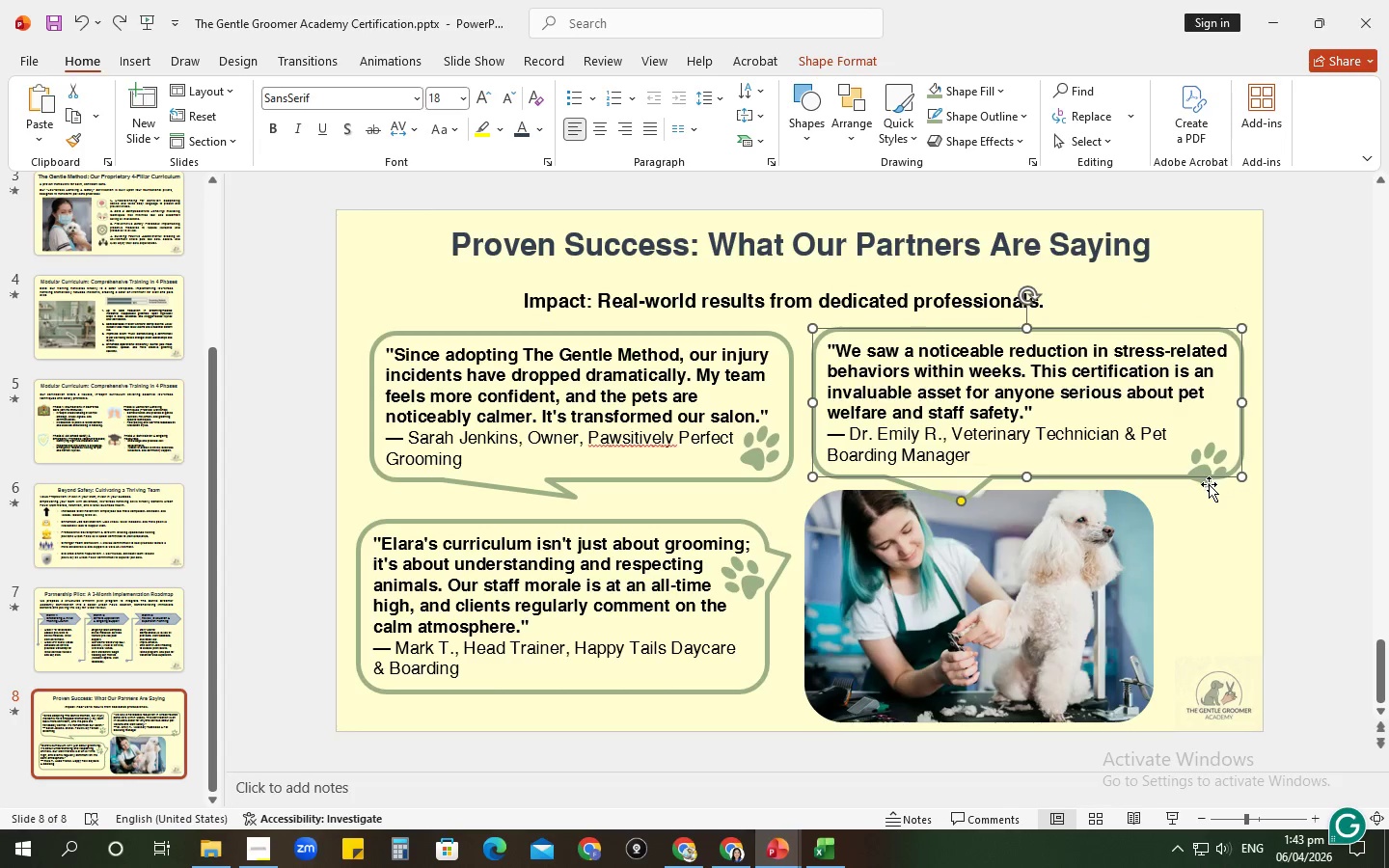 
left_click_drag(start_coordinate=[1209, 484], to_coordinate=[1201, 458])
 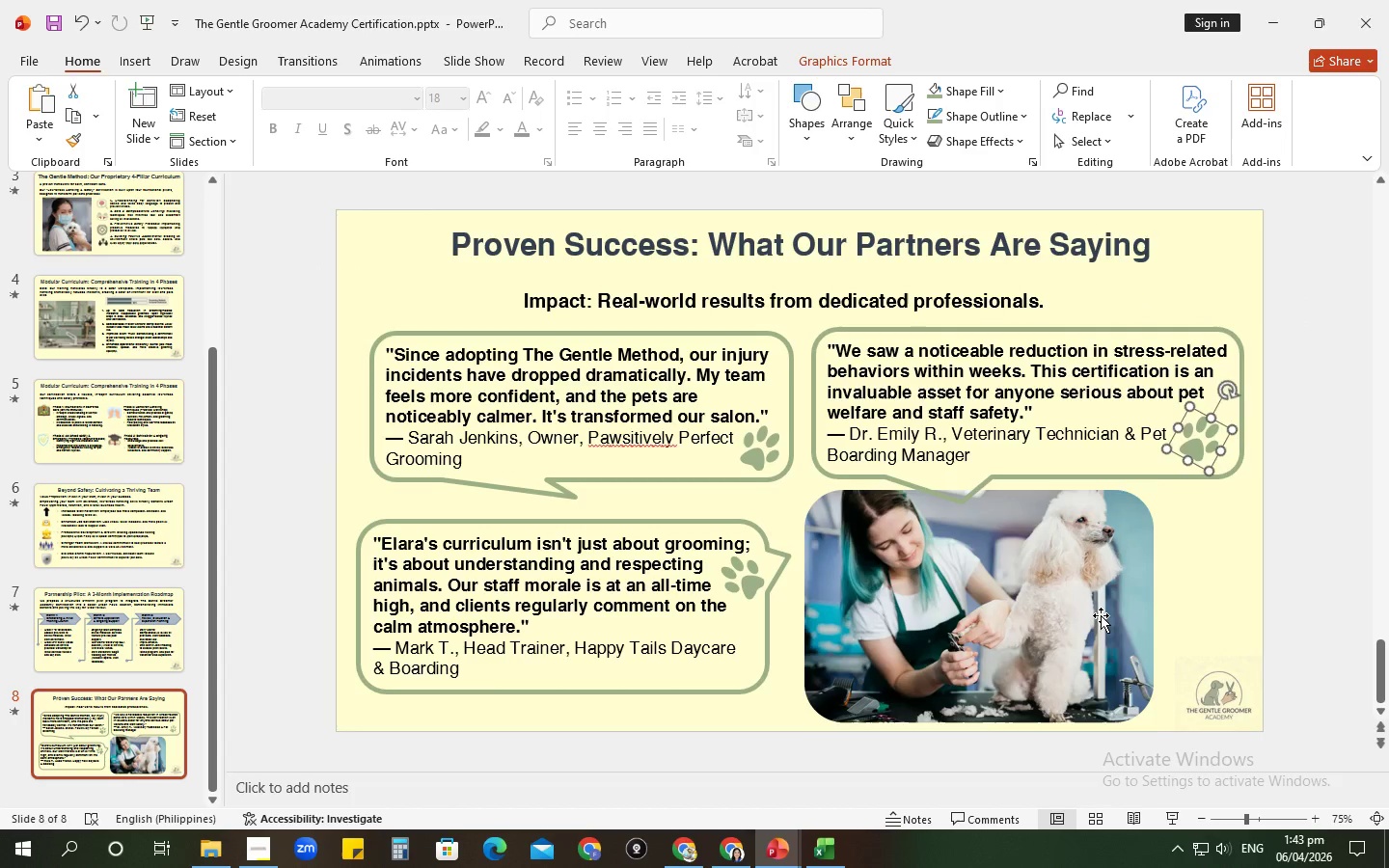 
left_click_drag(start_coordinate=[1101, 615], to_coordinate=[1104, 610])
 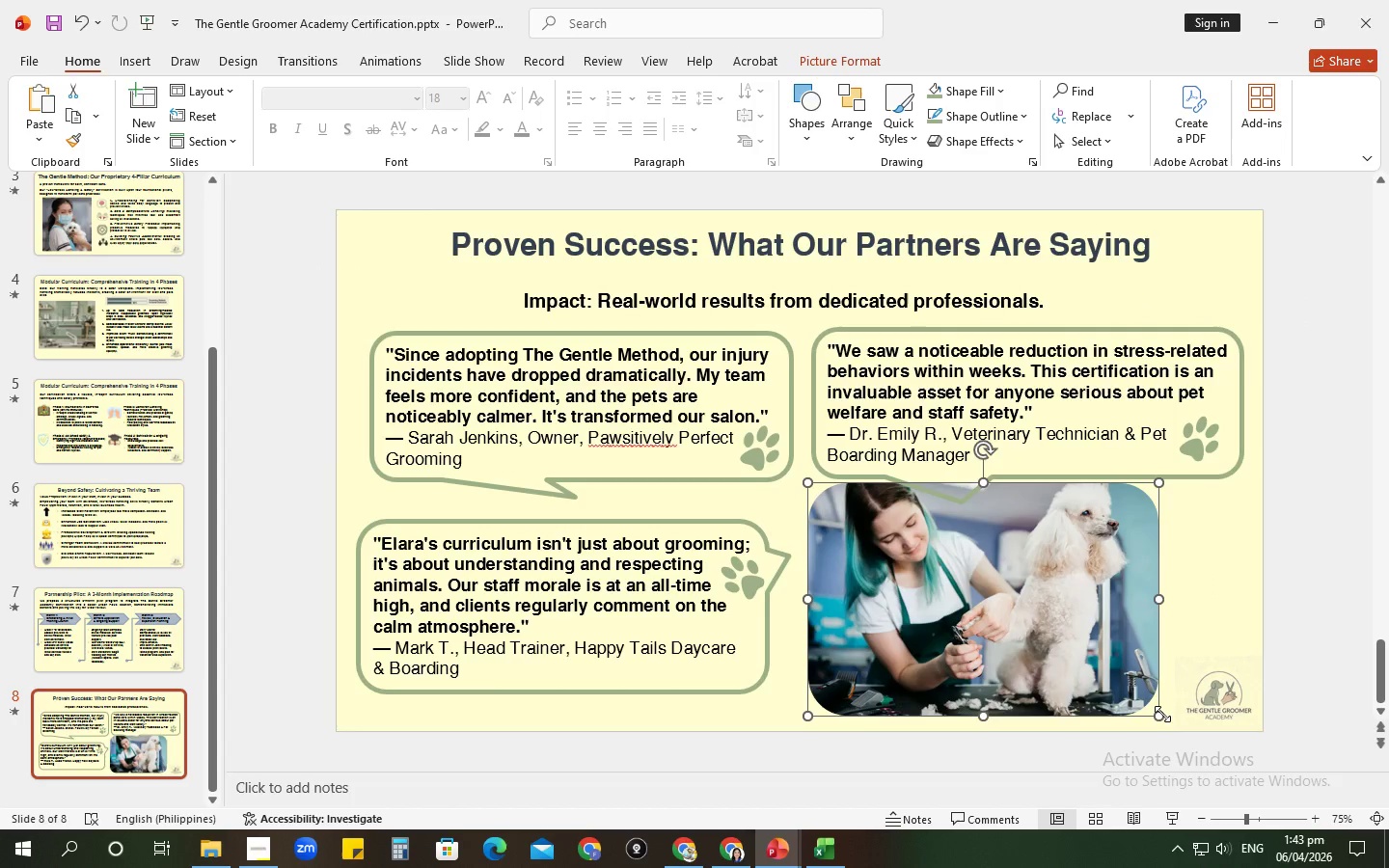 
left_click_drag(start_coordinate=[1162, 715], to_coordinate=[1071, 653])
 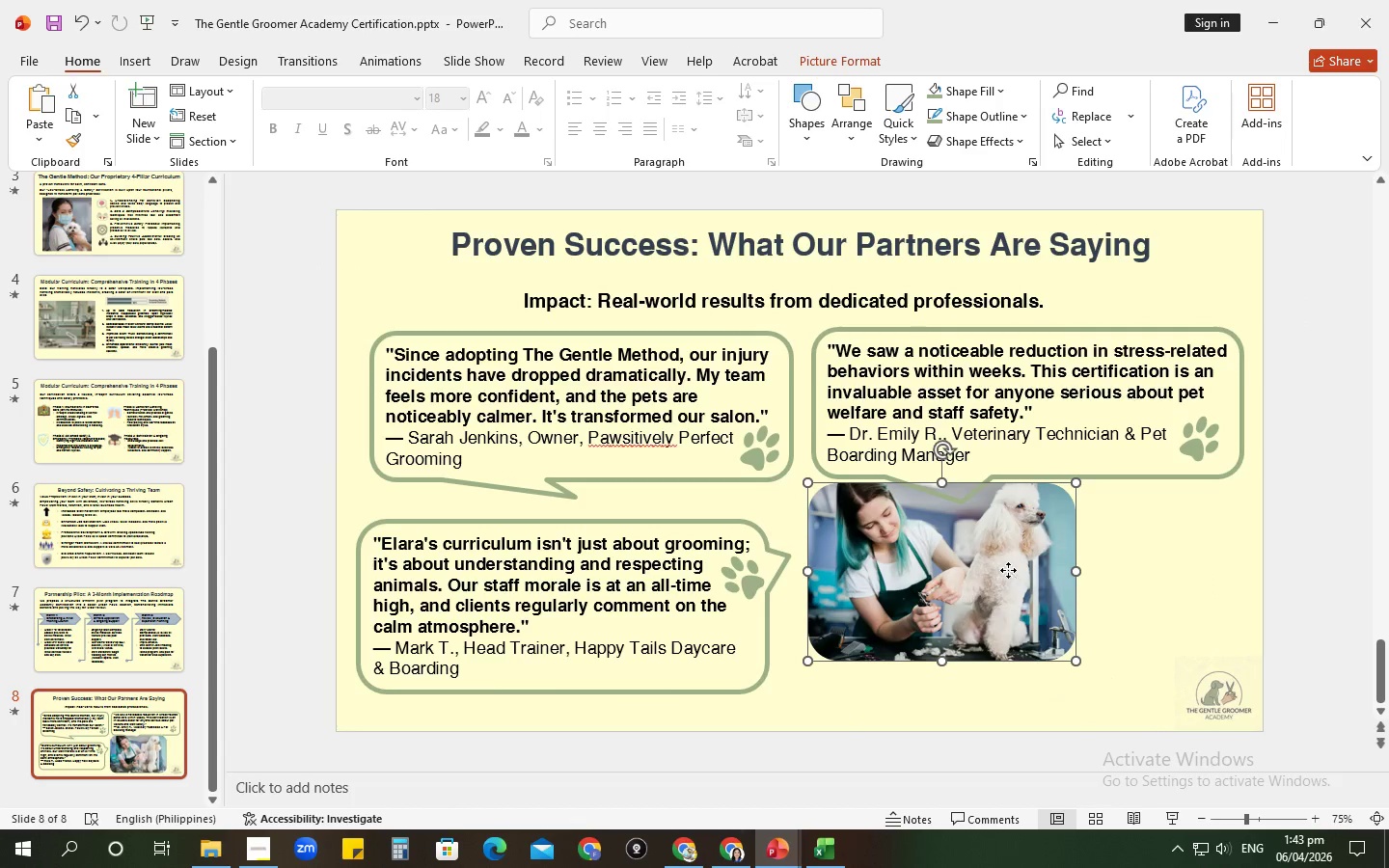 
left_click_drag(start_coordinate=[1008, 570], to_coordinate=[1029, 600])
 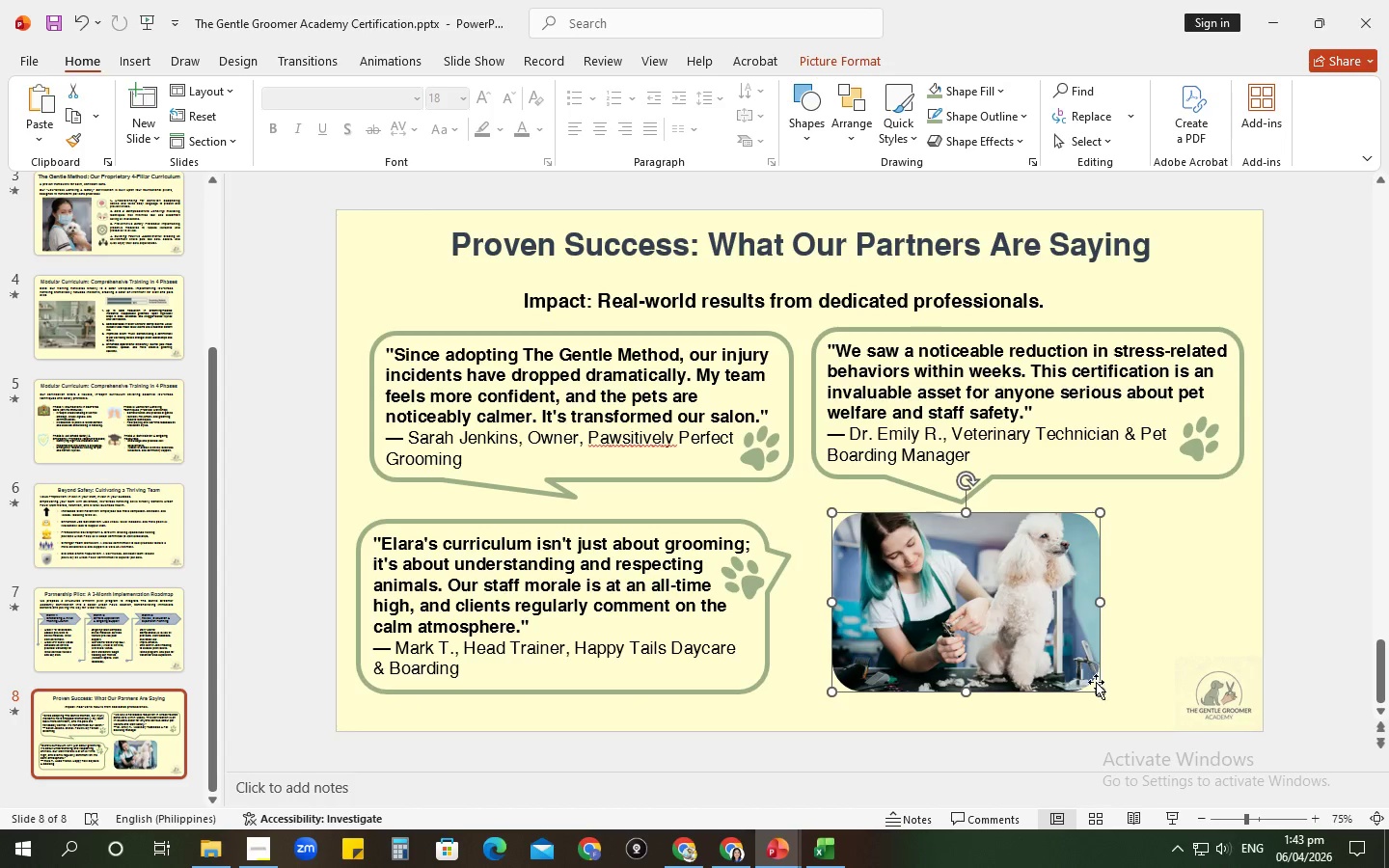 
left_click_drag(start_coordinate=[1096, 686], to_coordinate=[1126, 710])
 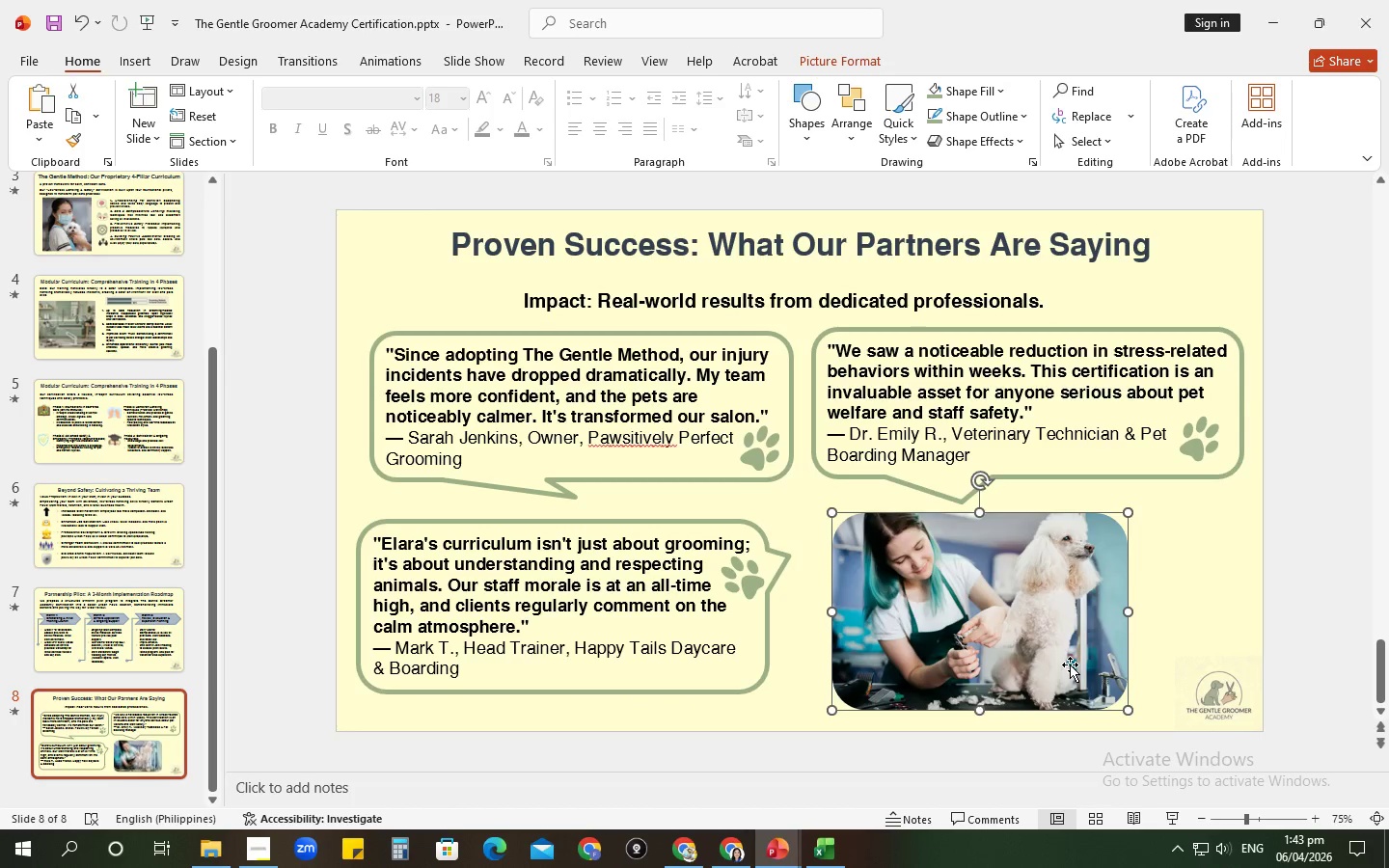 
left_click_drag(start_coordinate=[1070, 665], to_coordinate=[1058, 662])
 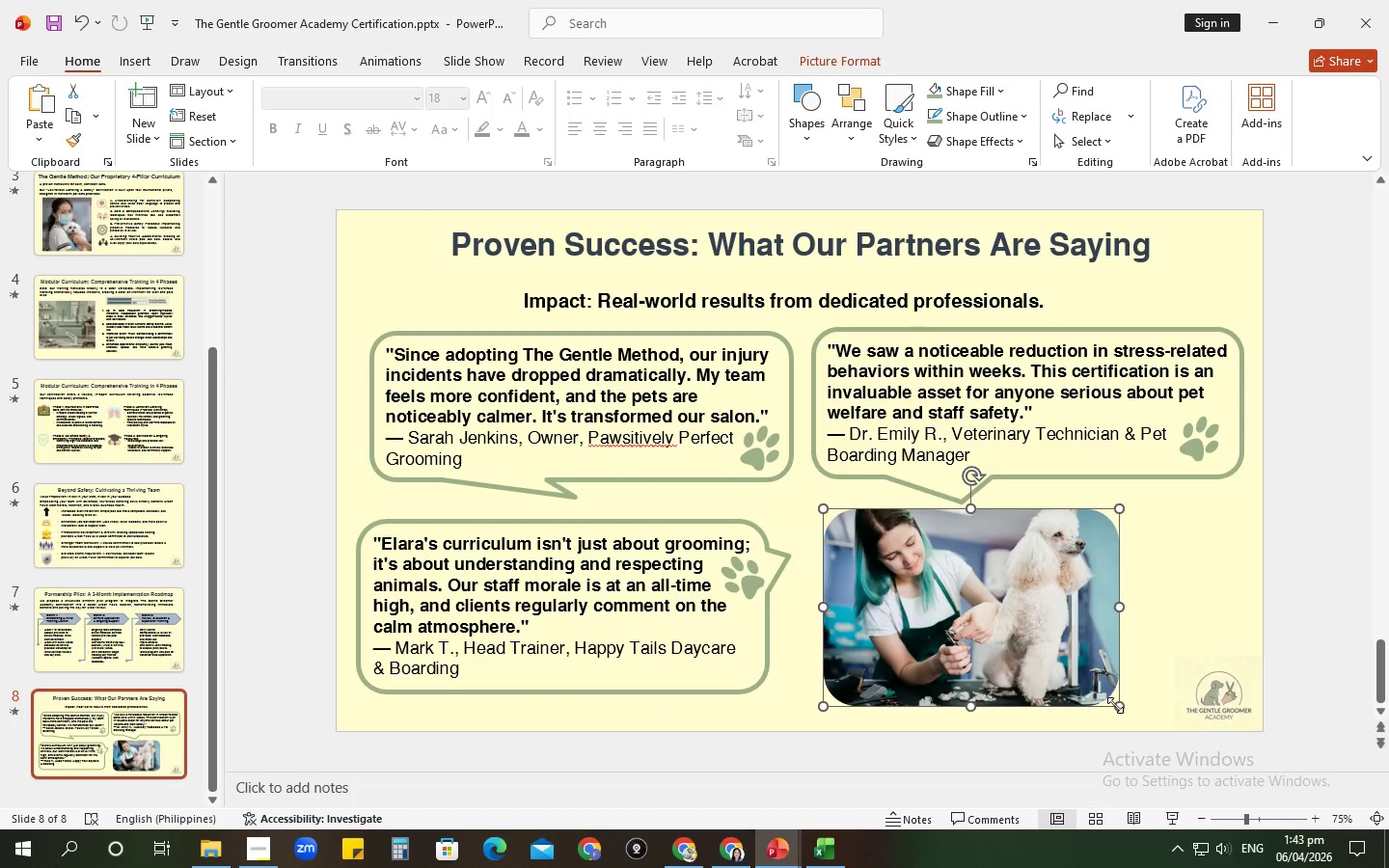 
left_click_drag(start_coordinate=[1118, 705], to_coordinate=[1132, 712])
 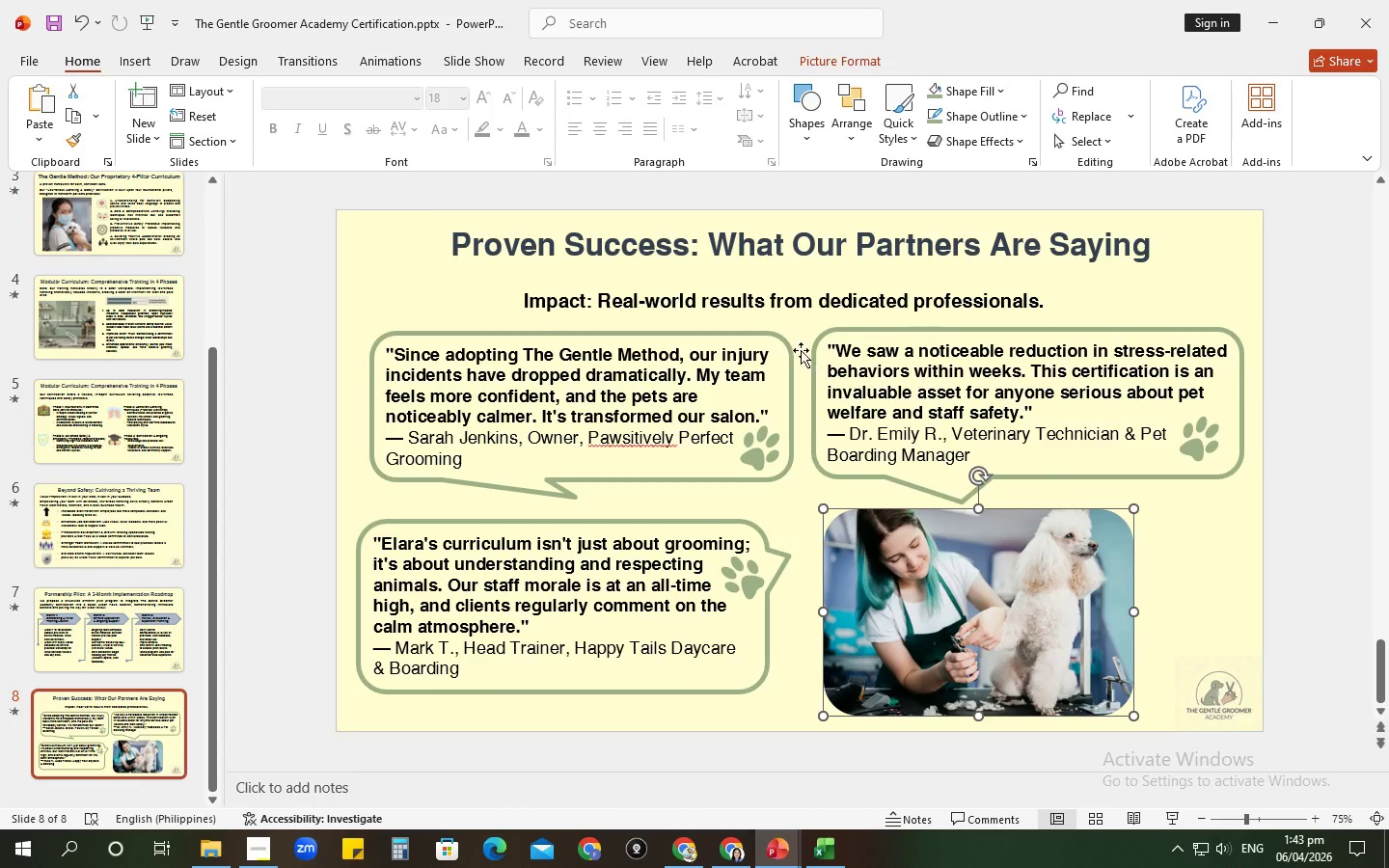 
left_click([794, 298])
 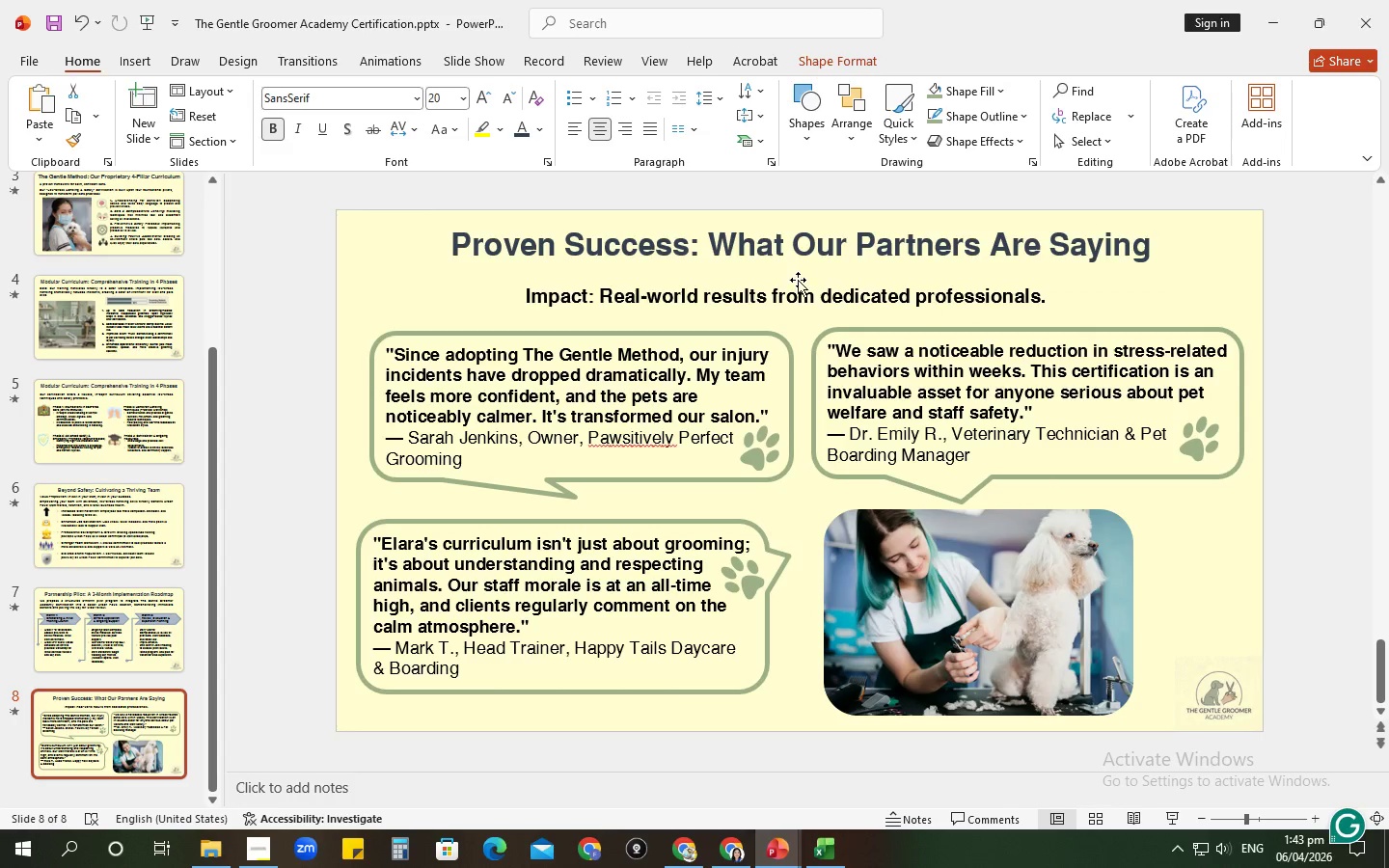 
key(ArrowUp)
 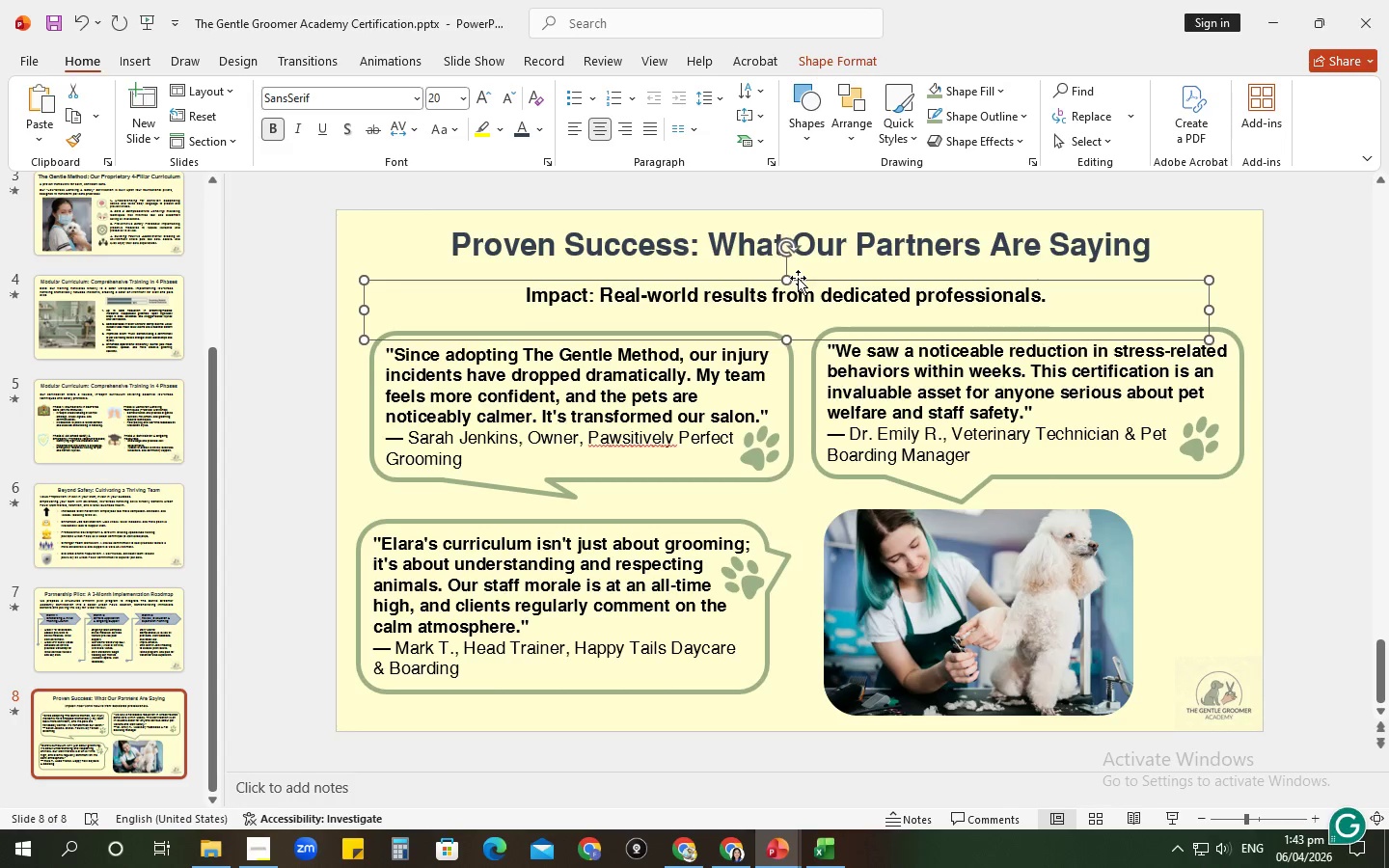 
key(ArrowUp)
 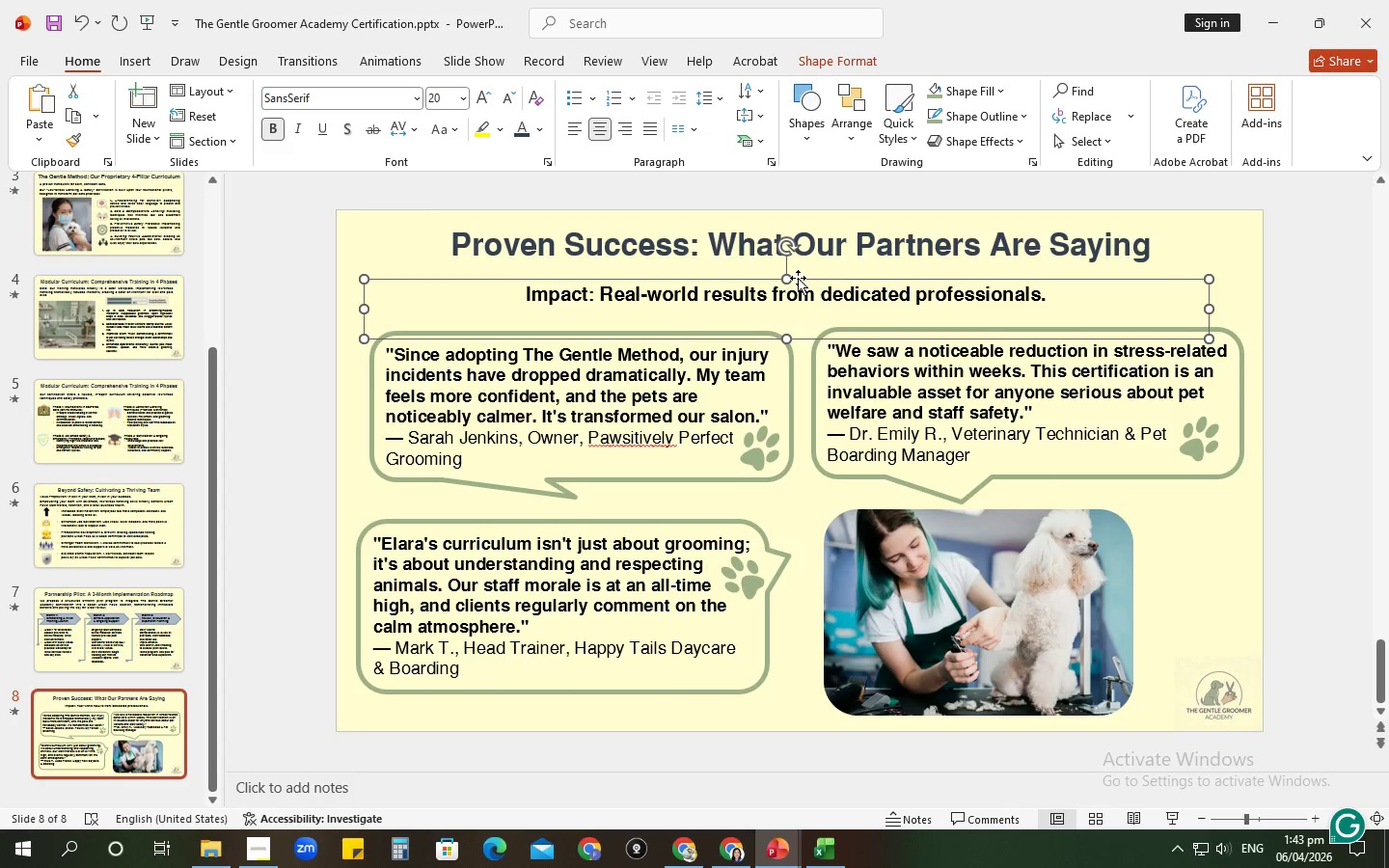 
key(ArrowUp)
 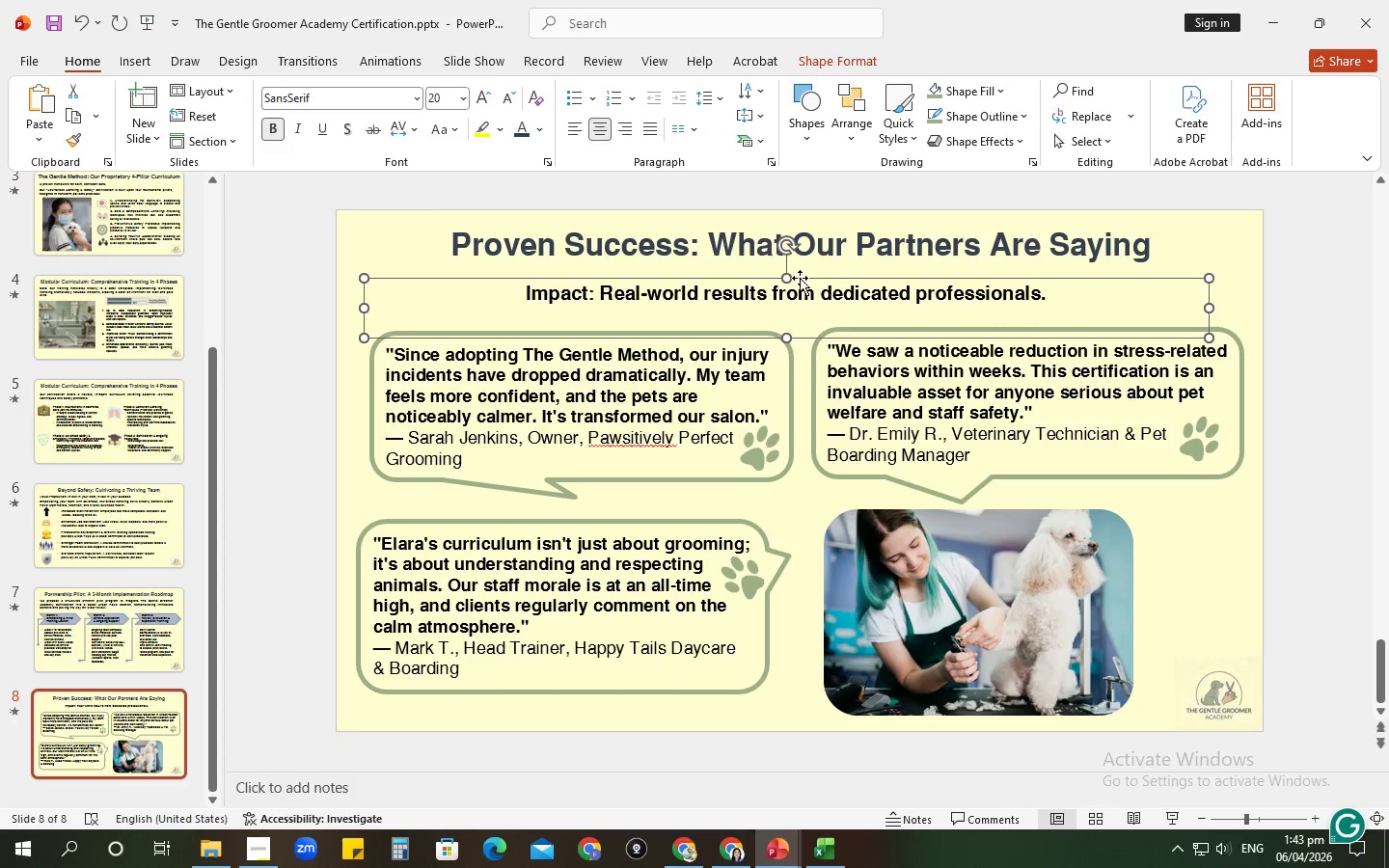 
key(ArrowUp)
 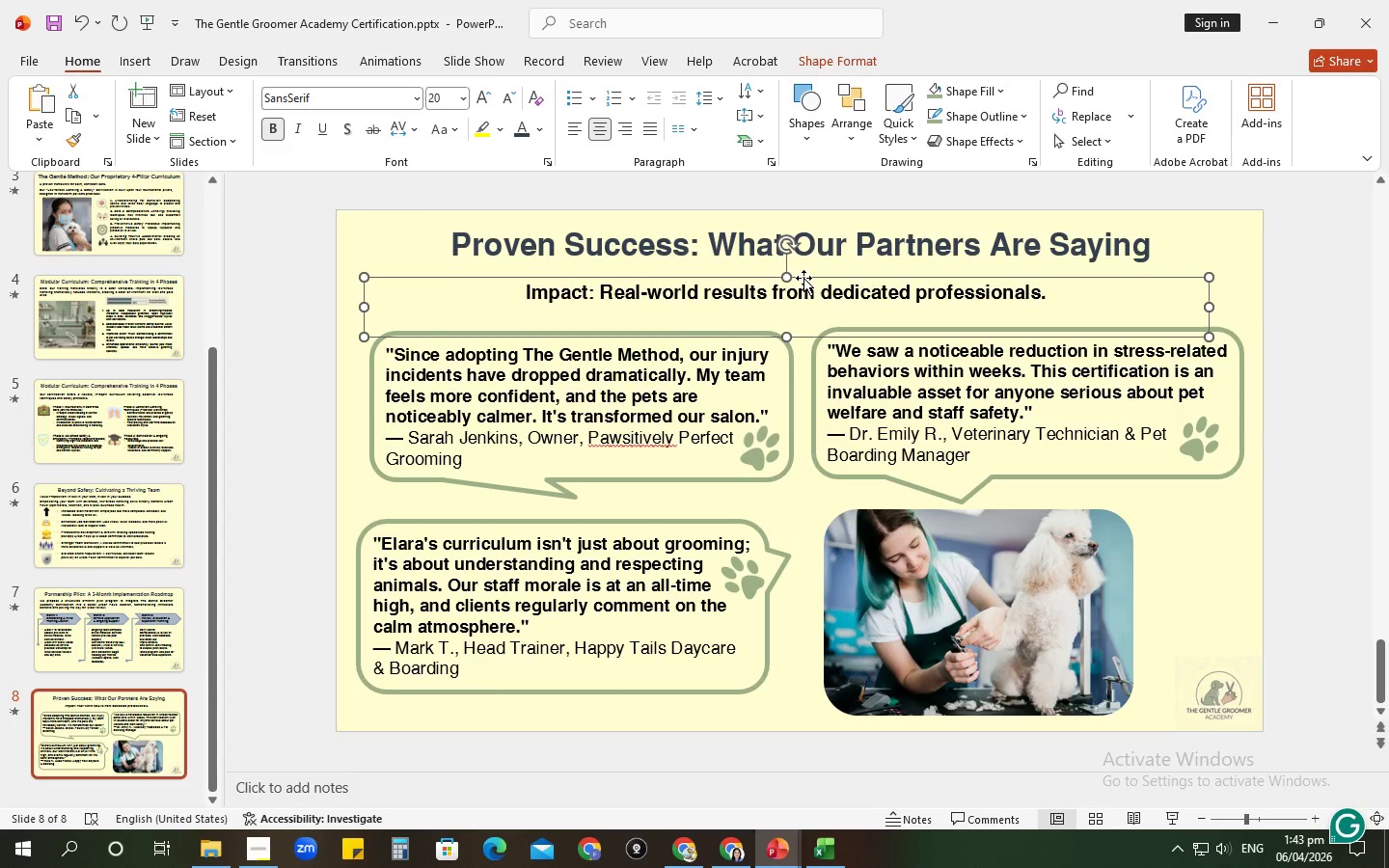 
key(ArrowUp)
 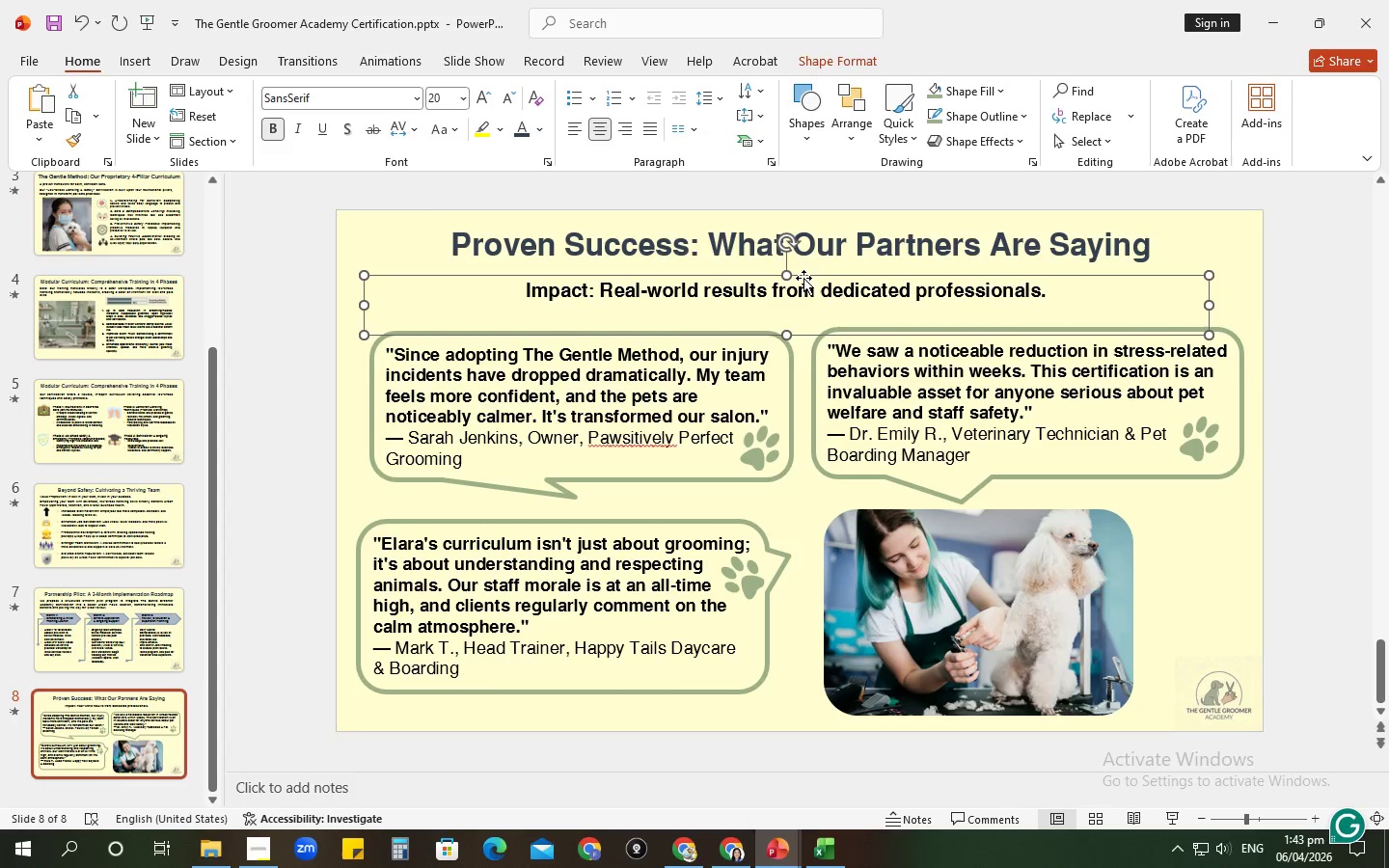 
key(ArrowUp)
 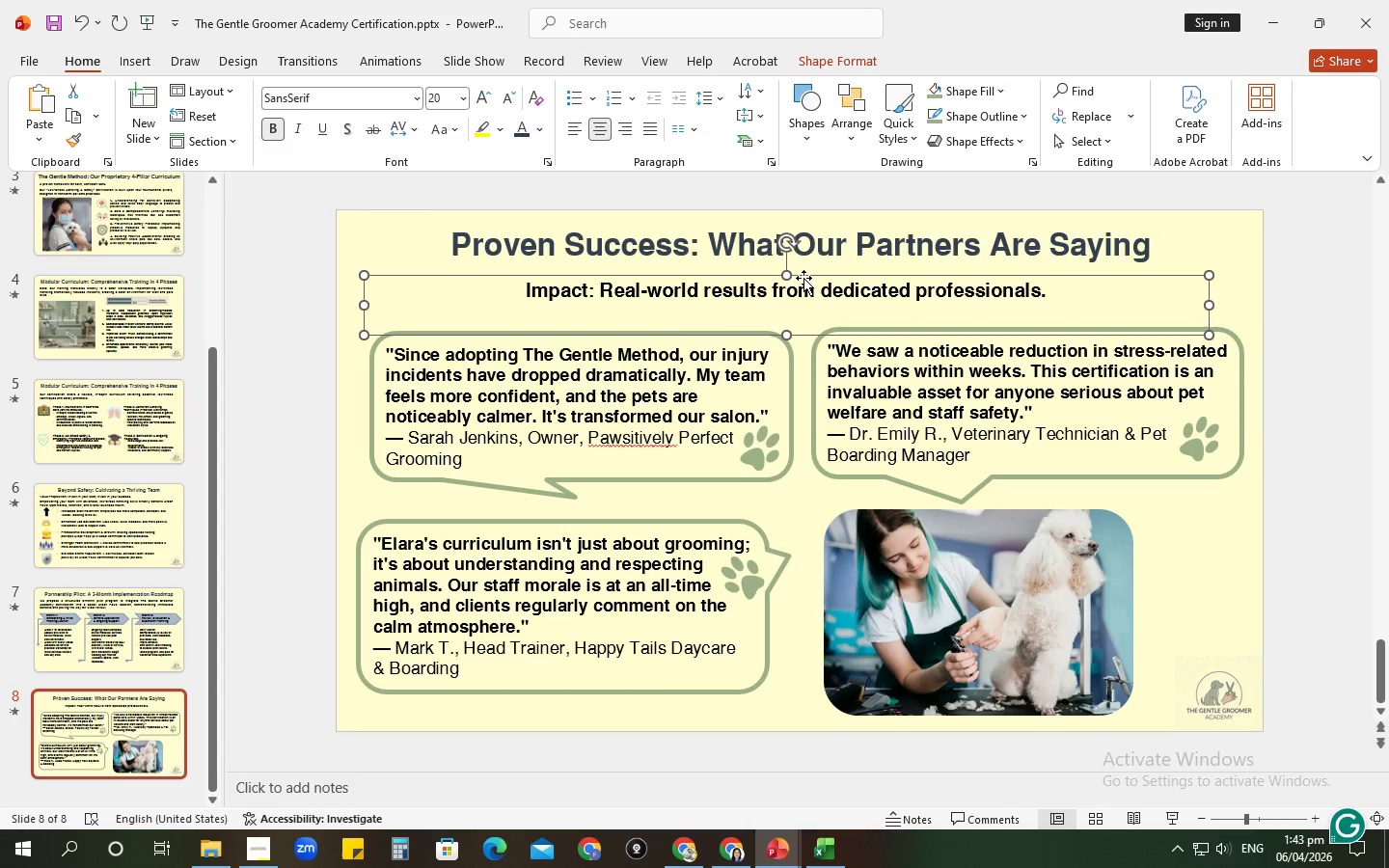 
key(ArrowUp)
 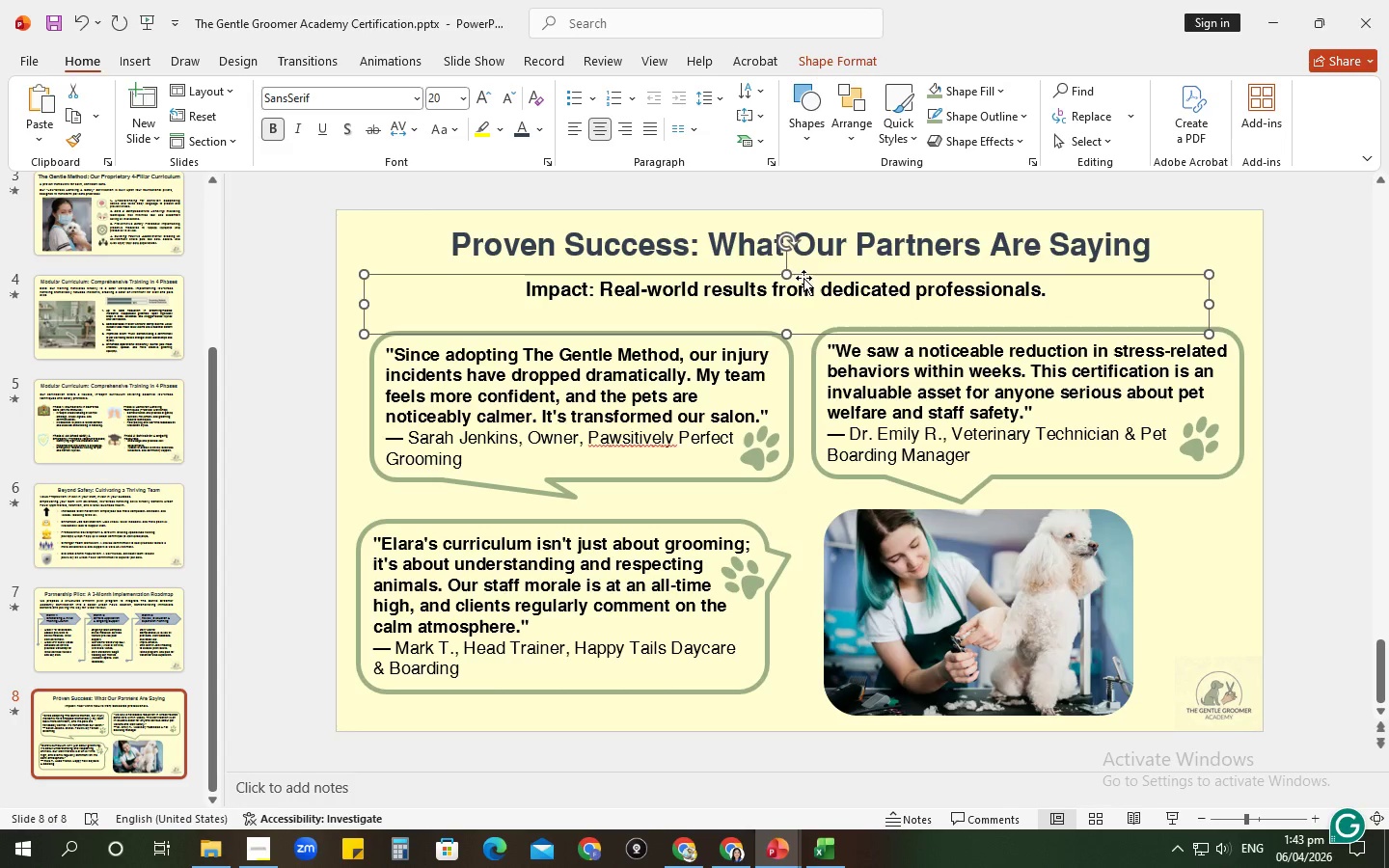 
key(ArrowUp)
 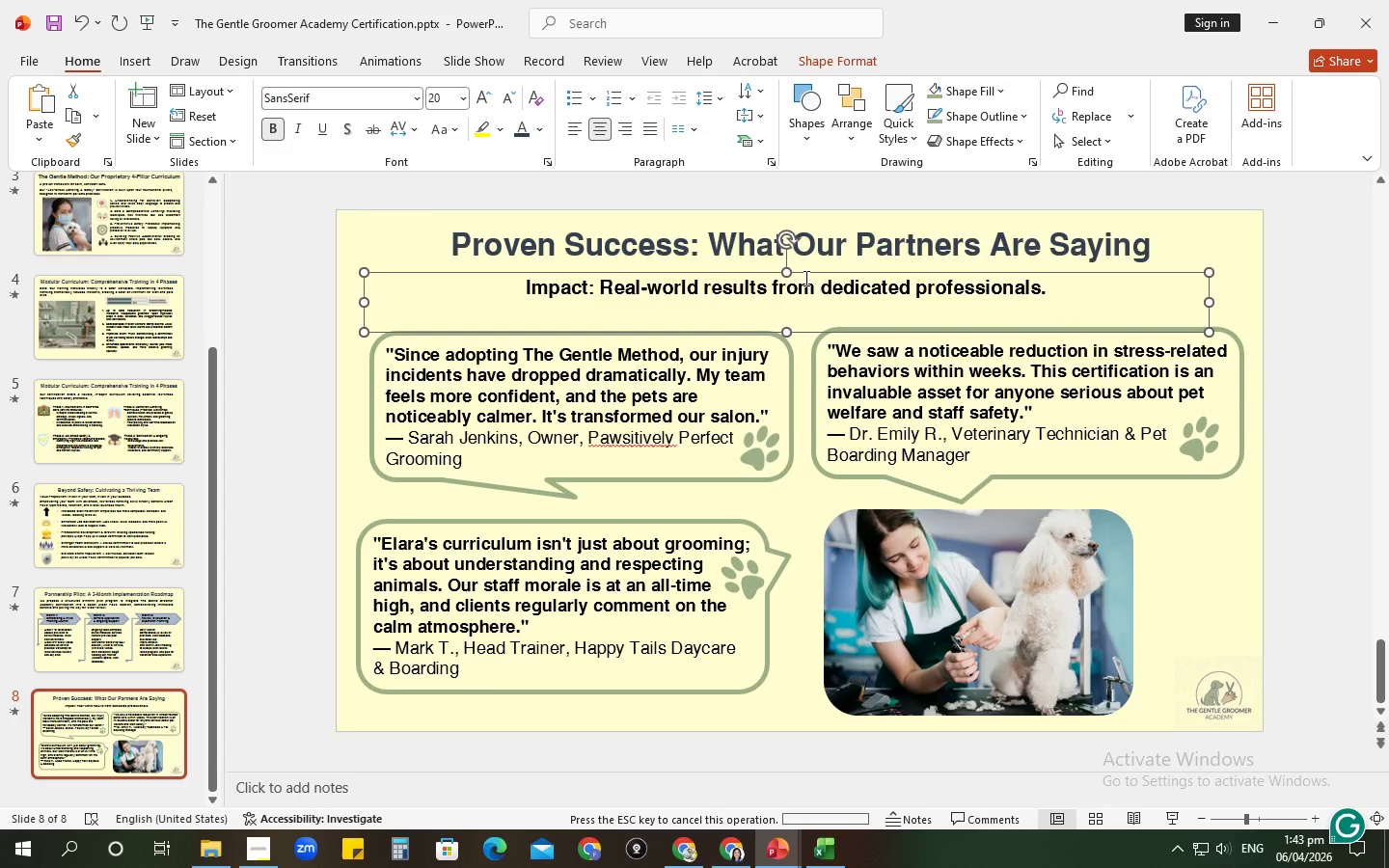 
key(ArrowUp)
 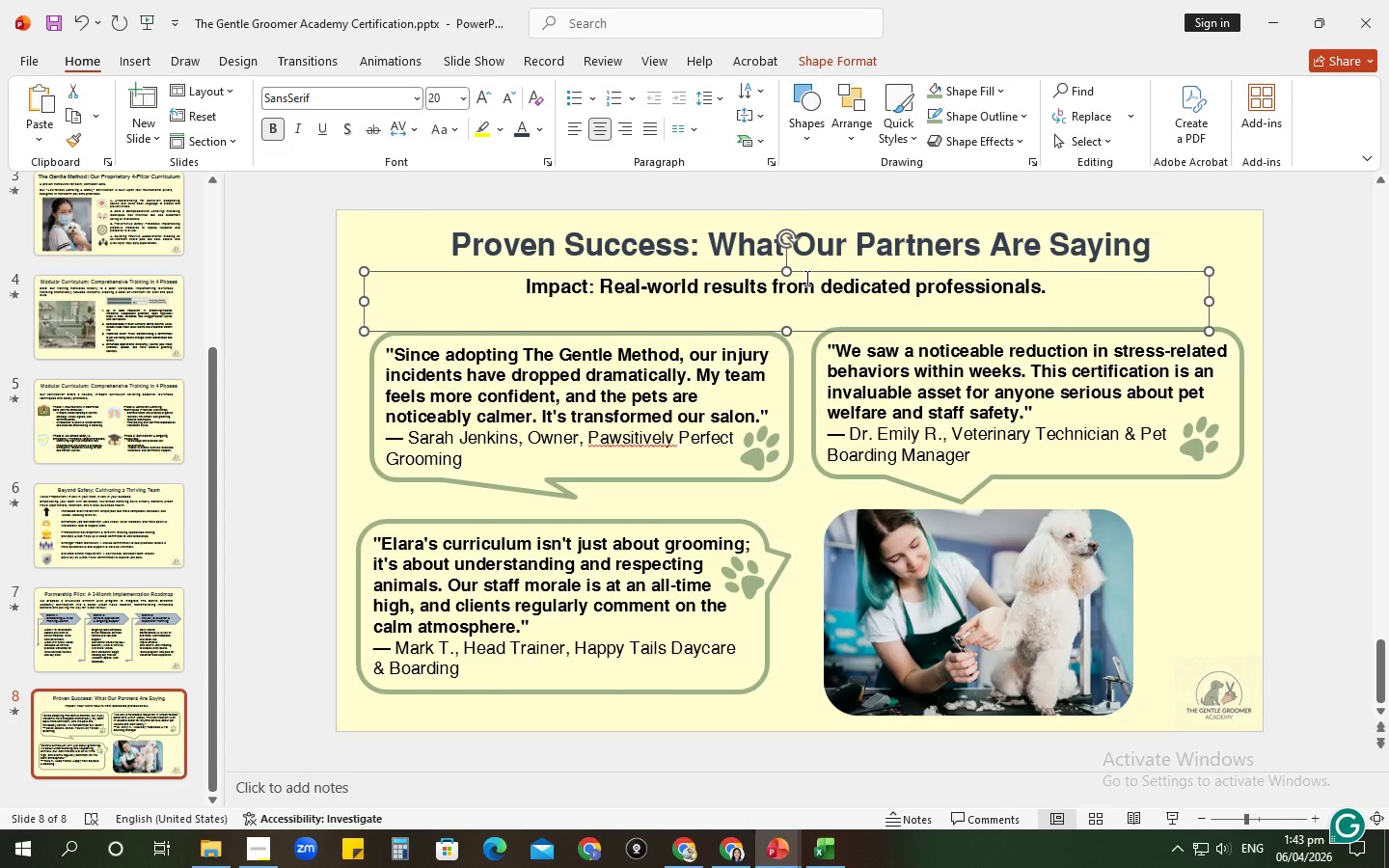 
key(ArrowUp)
 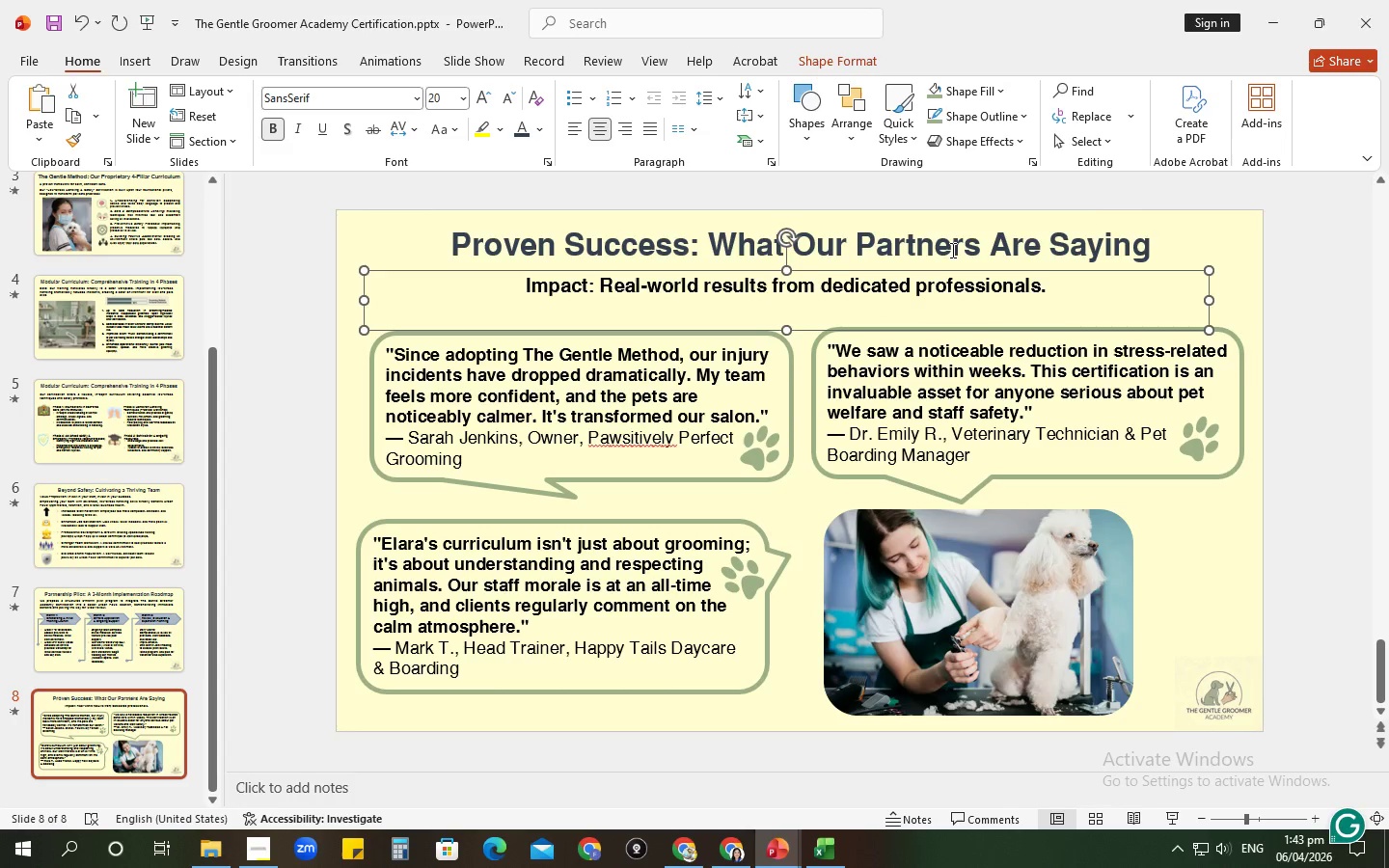 
key(ArrowUp)
 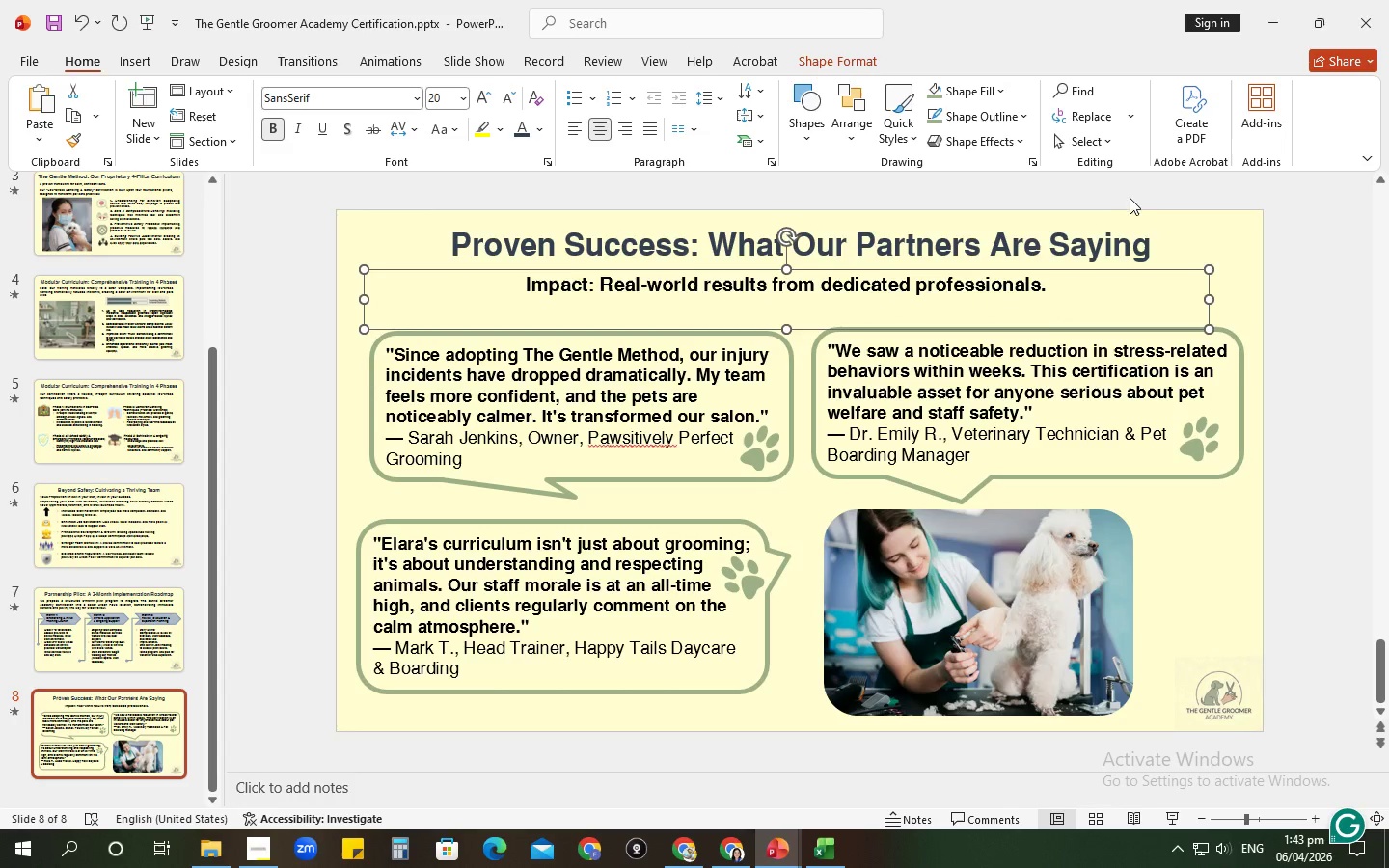 
key(ArrowUp)
 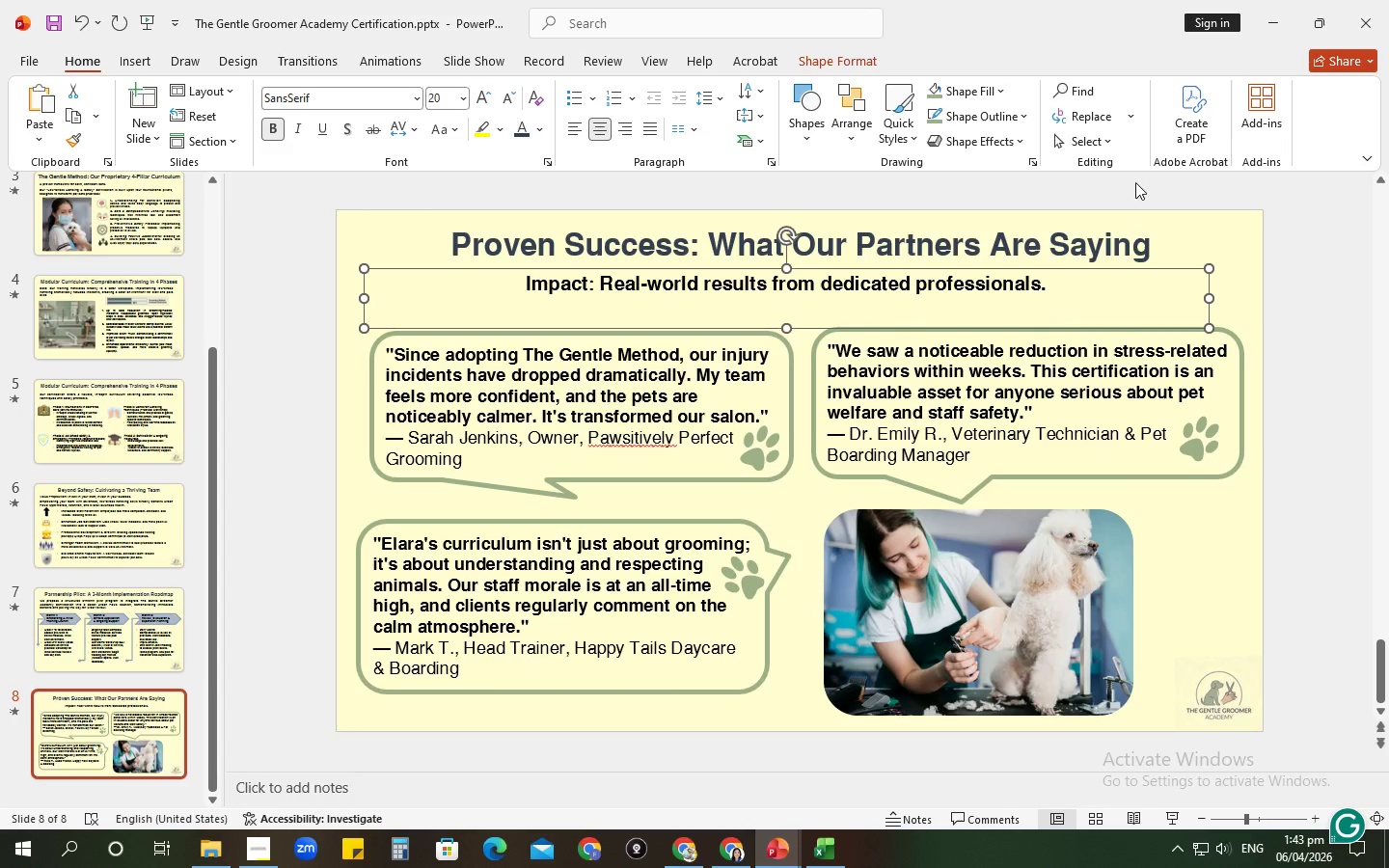 
key(ArrowUp)
 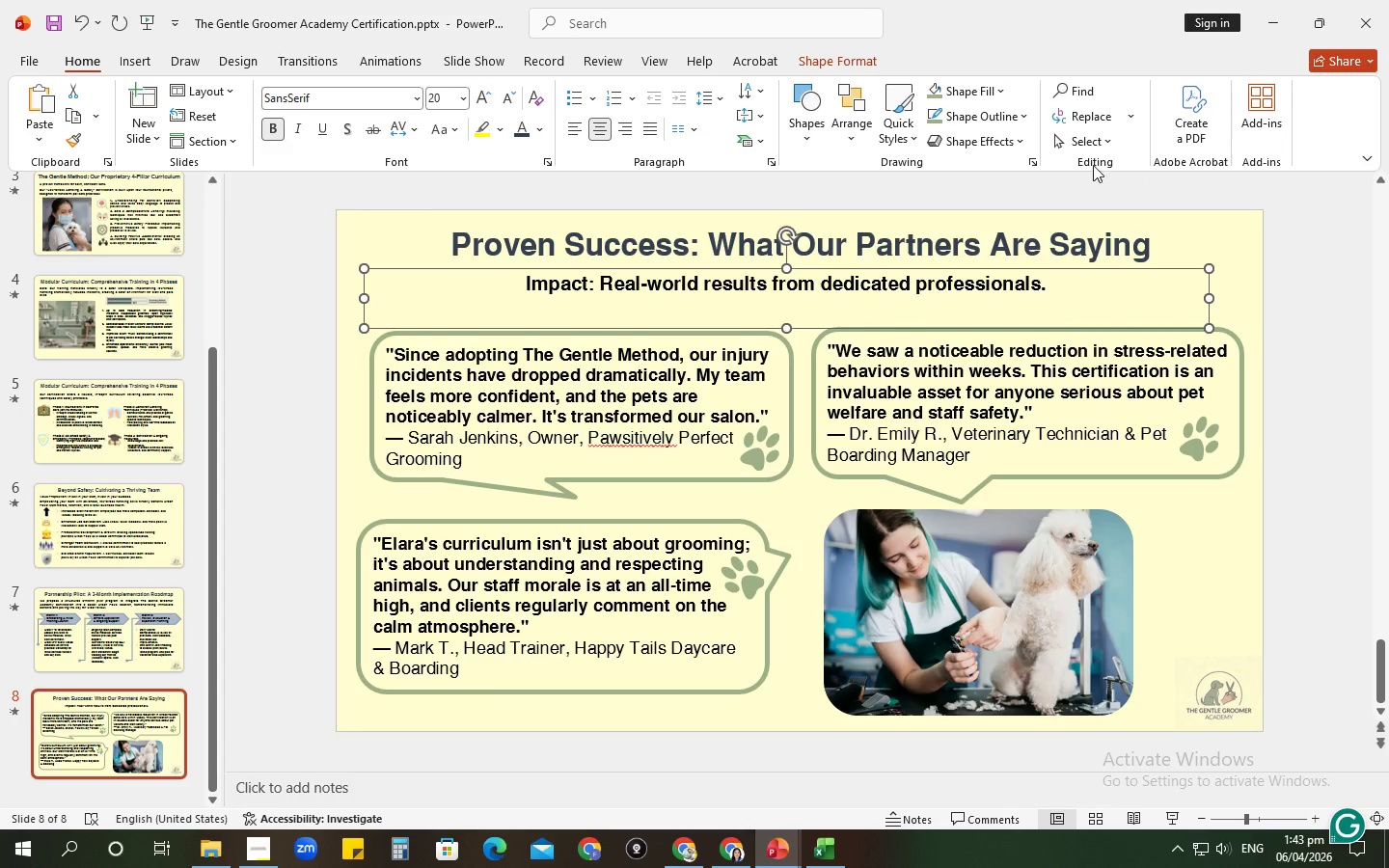 
key(ArrowUp)
 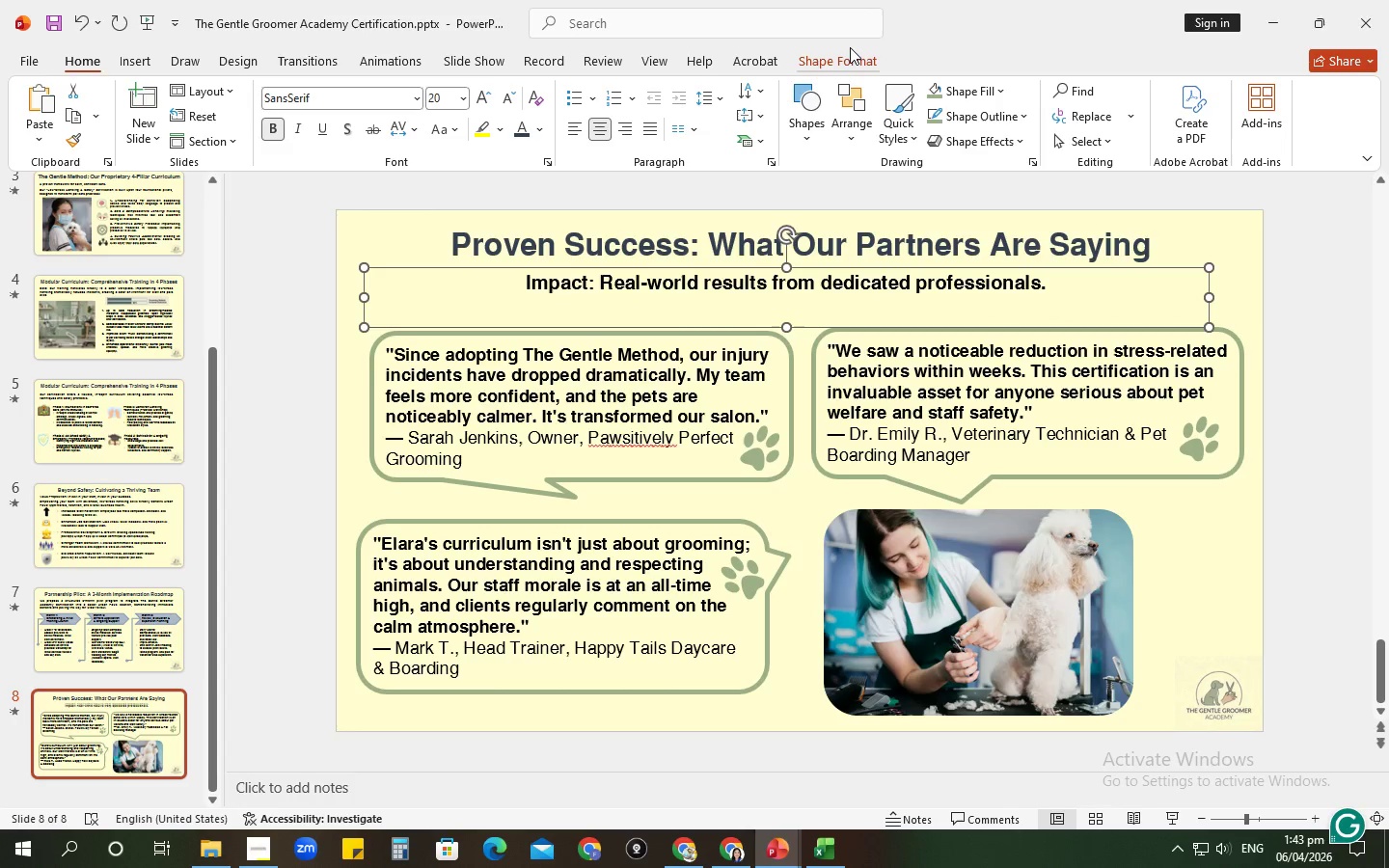 
left_click([850, 47])
 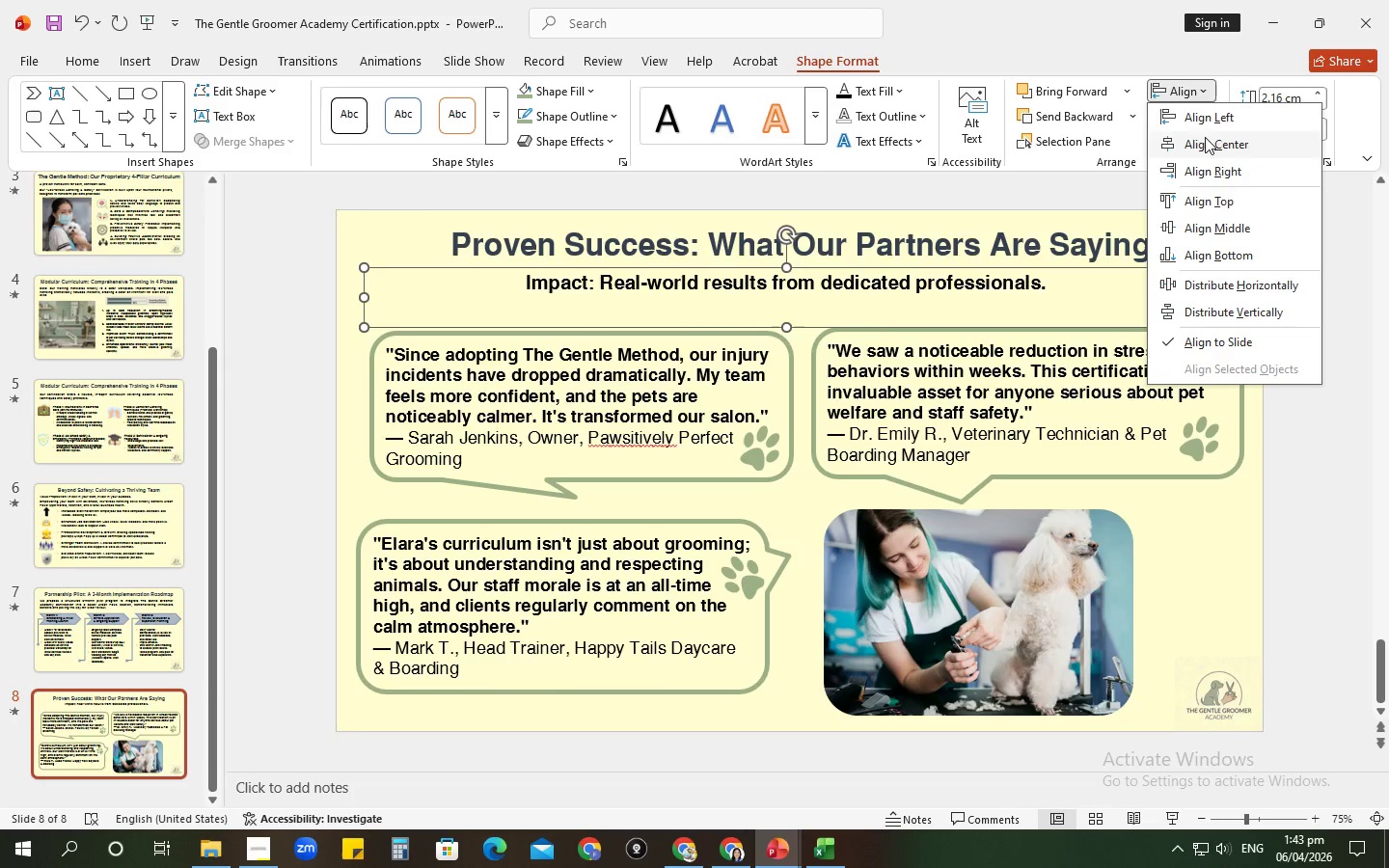 
left_click_drag(start_coordinate=[1211, 150], to_coordinate=[1219, 150])
 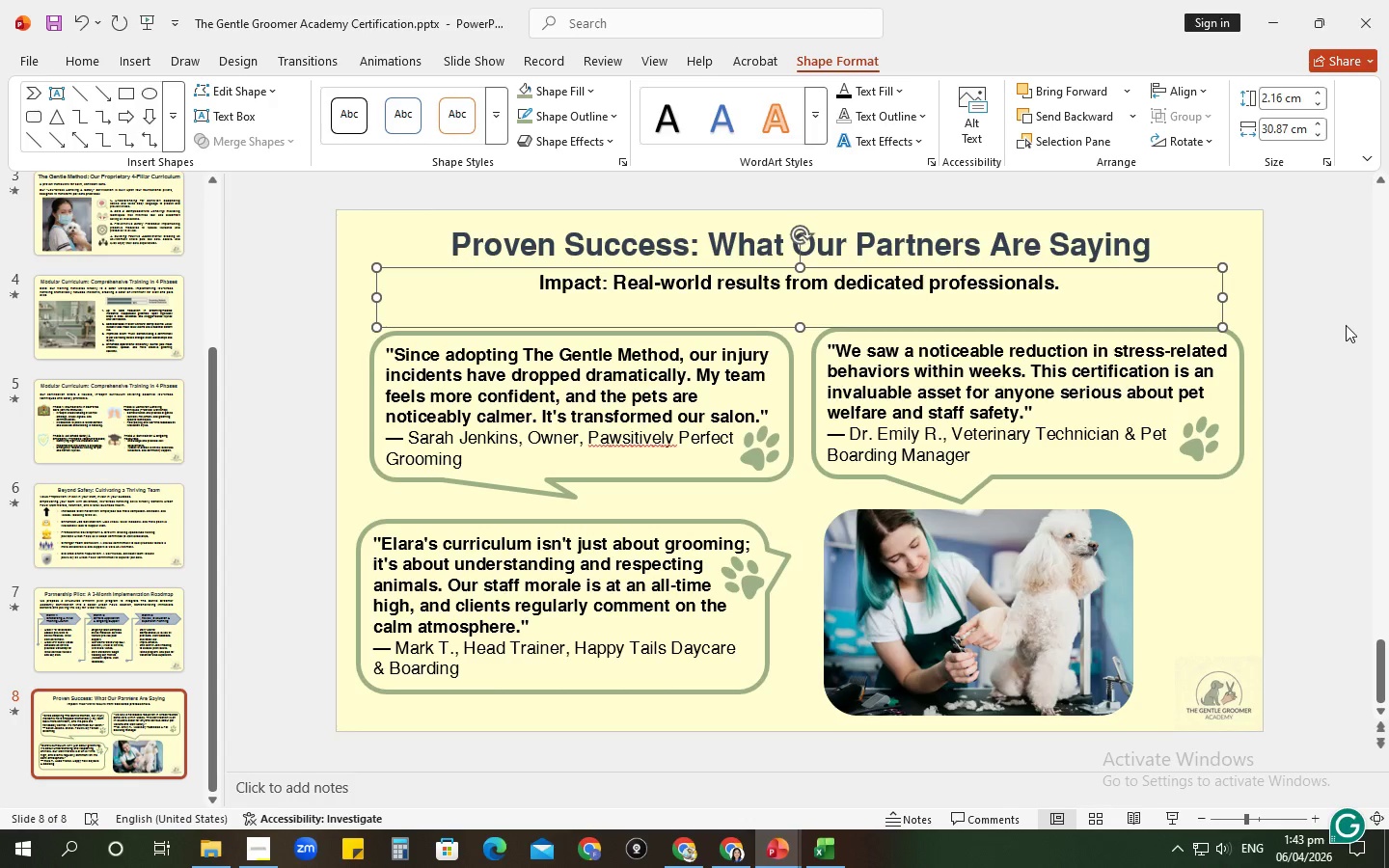 
left_click([1346, 325])
 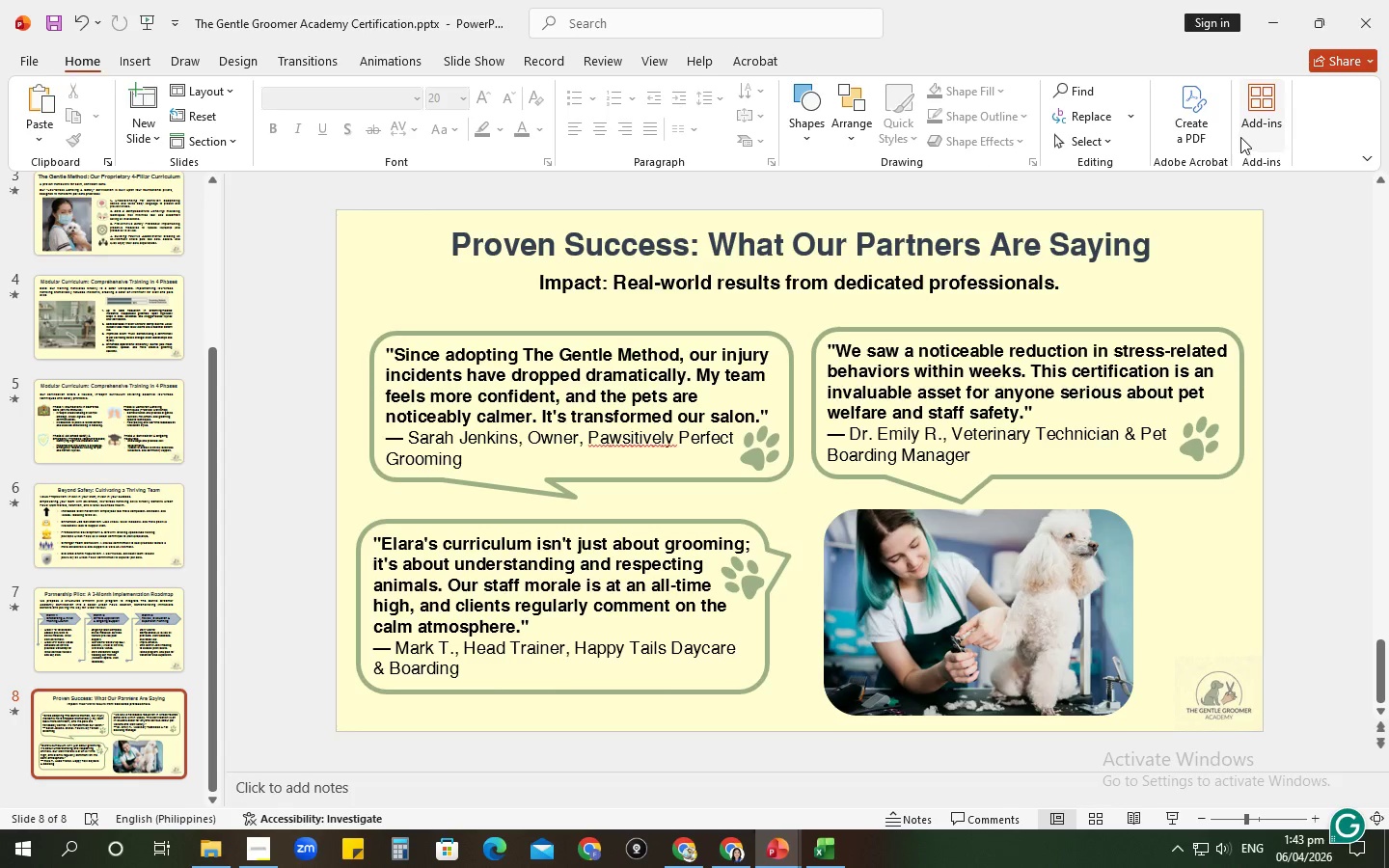 
wait(5.44)
 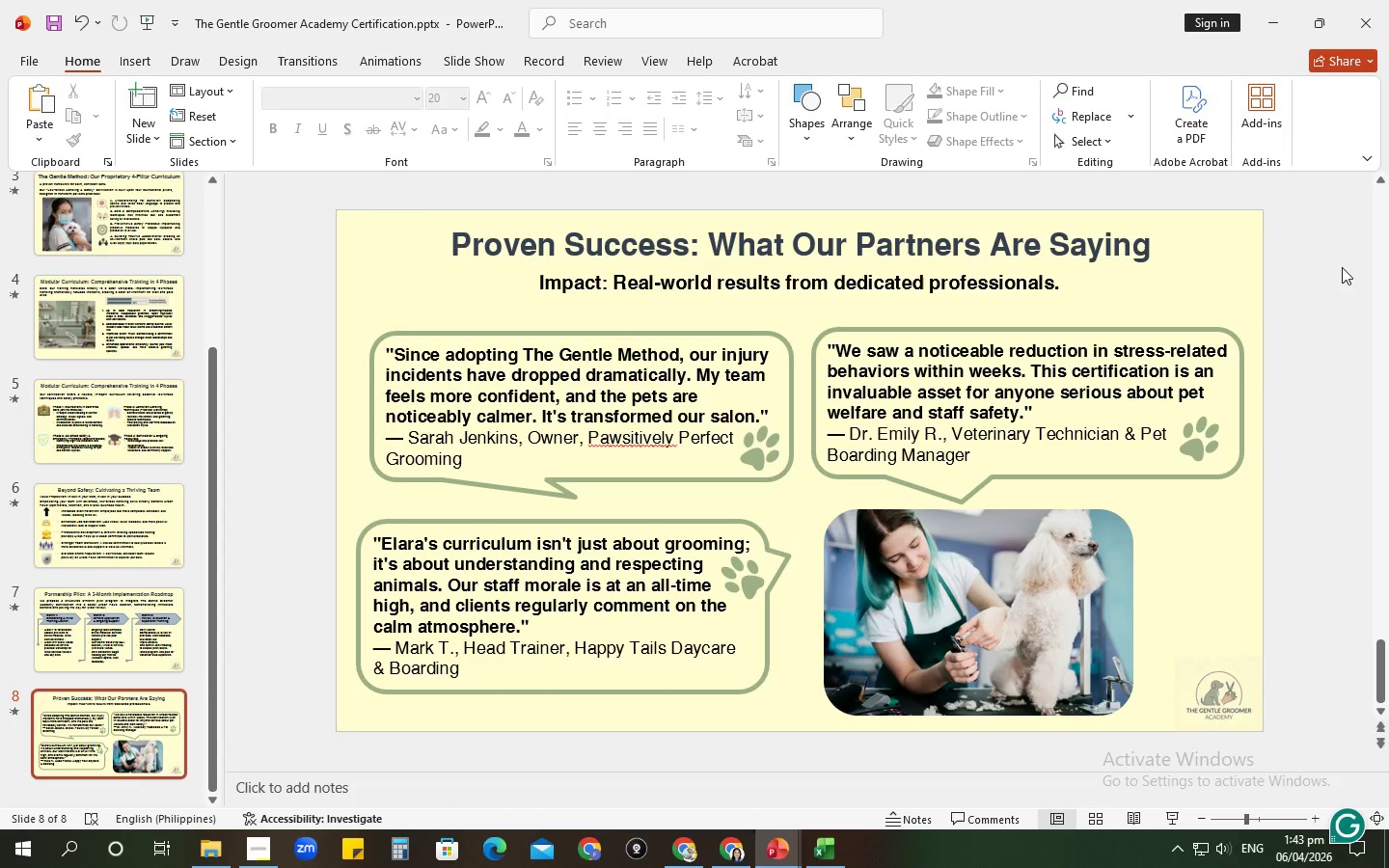 
left_click([645, 484])
 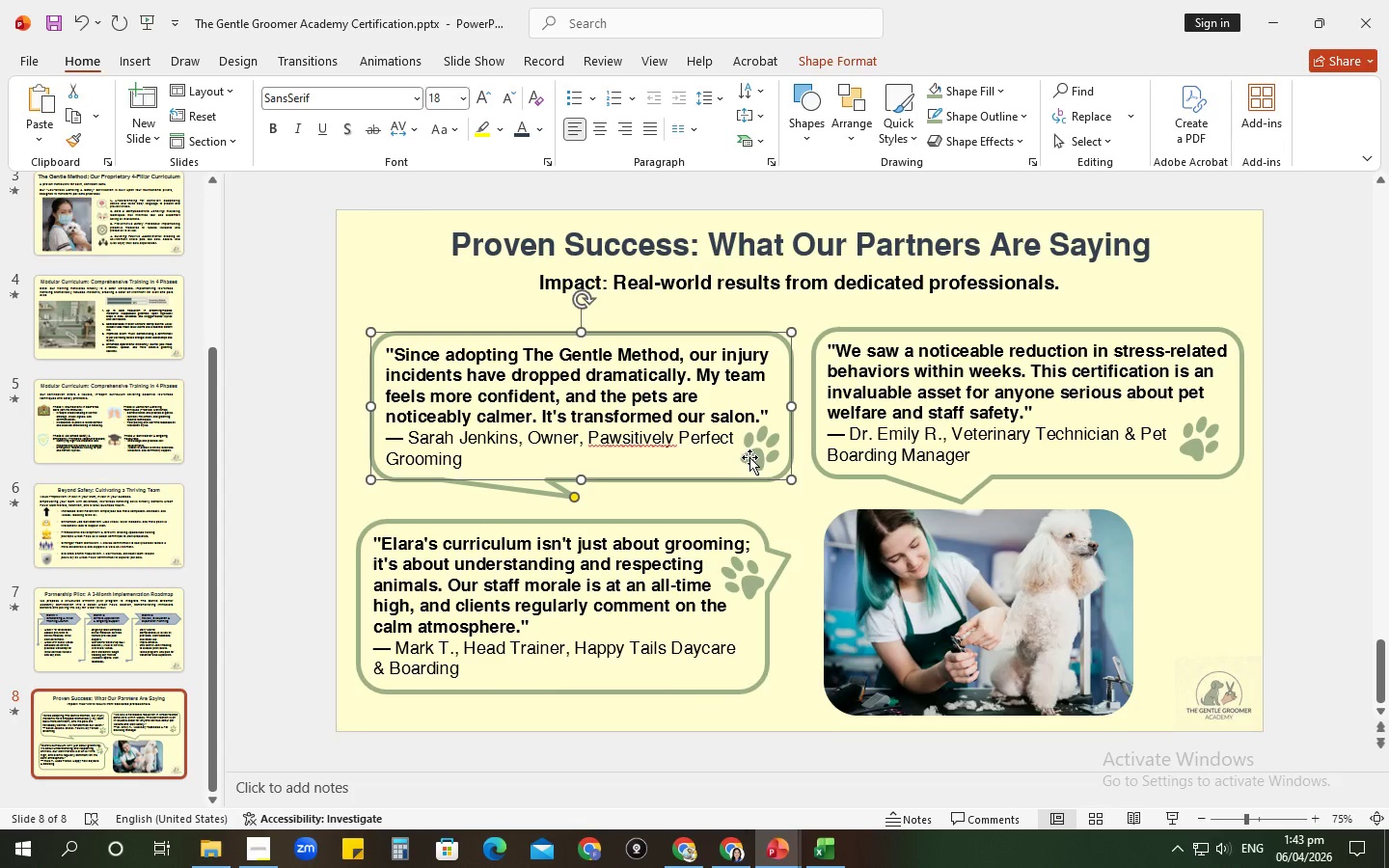 
hold_key(key=ControlLeft, duration=0.61)
 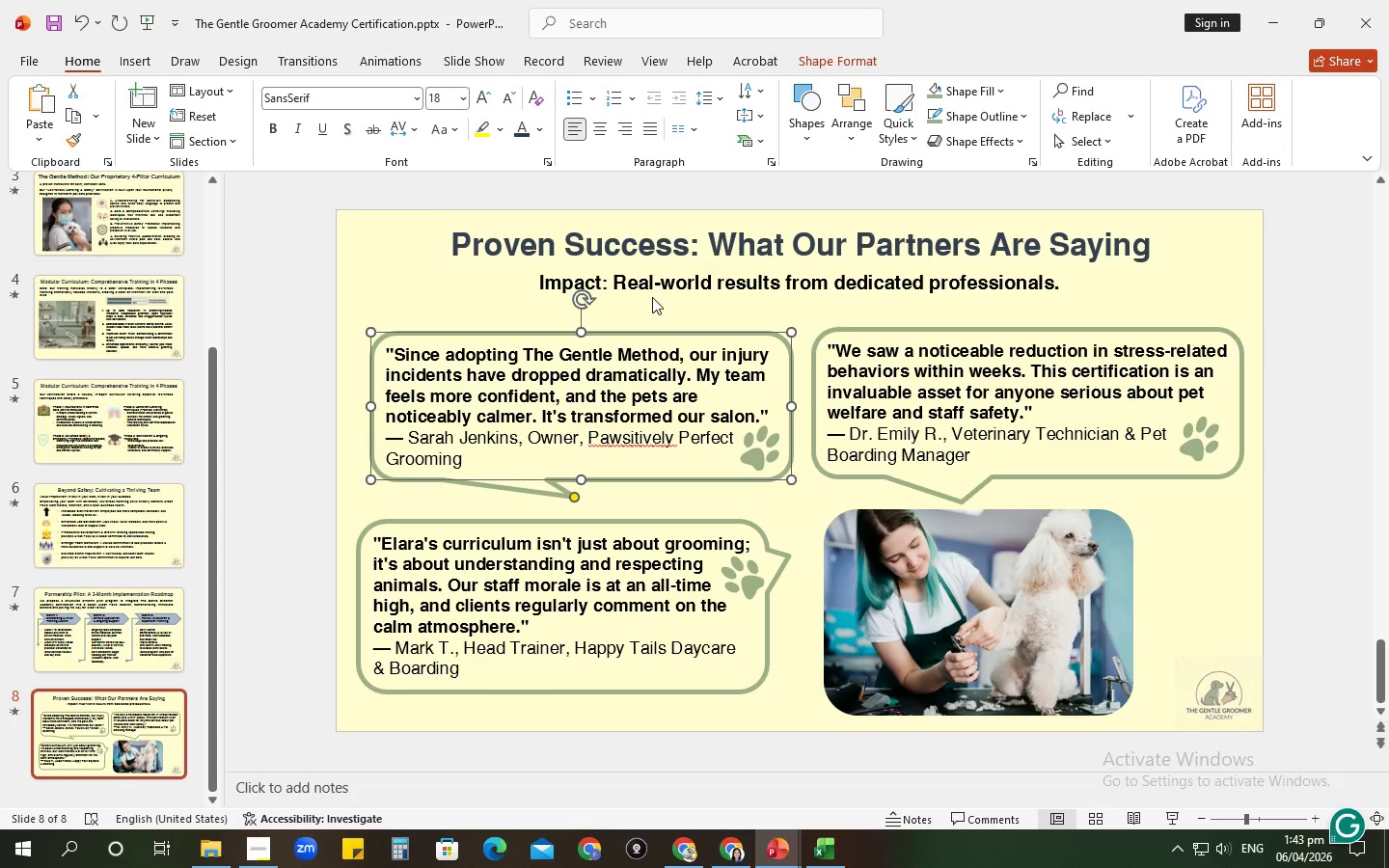 
left_click([652, 297])
 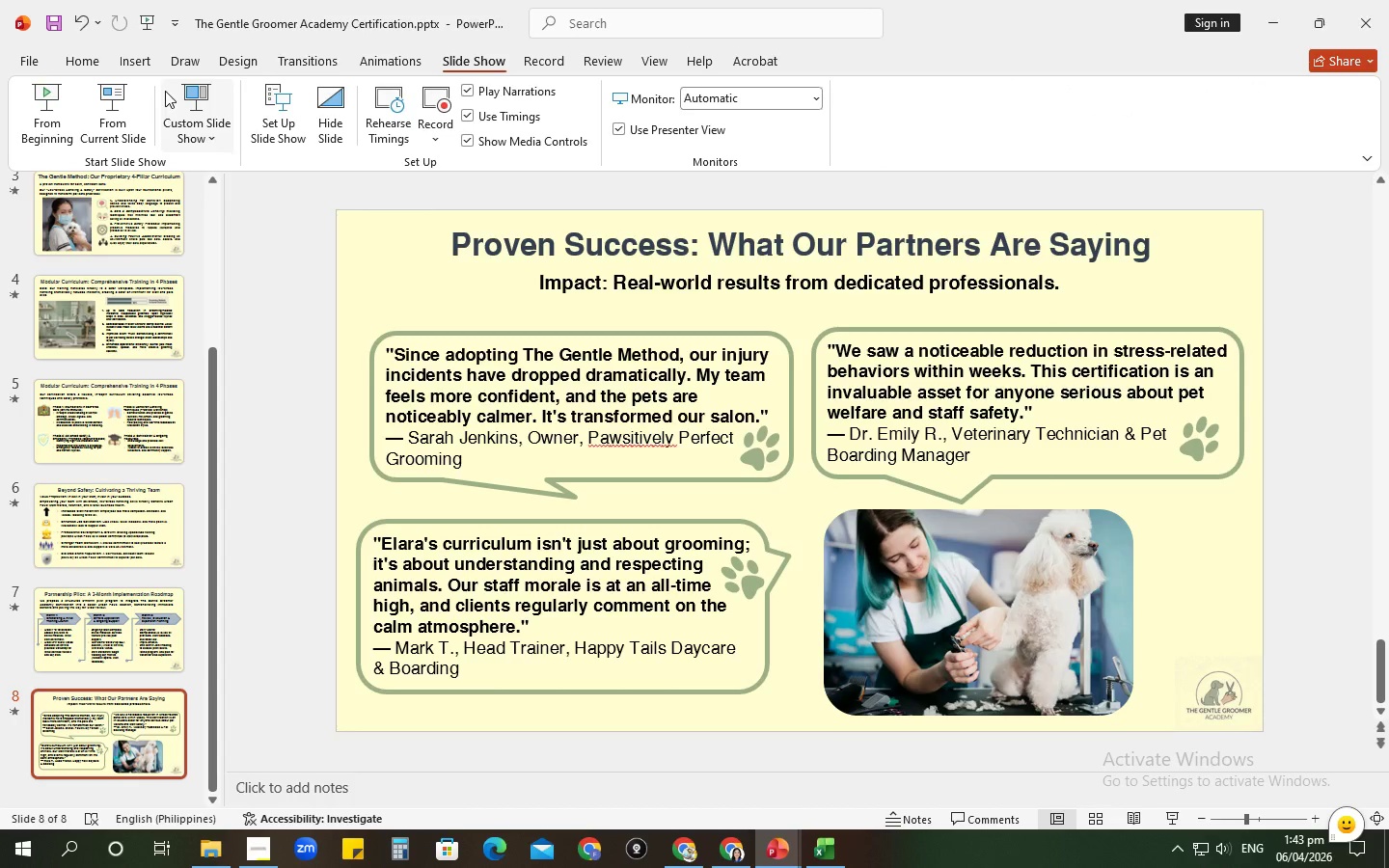 
left_click([96, 127])
 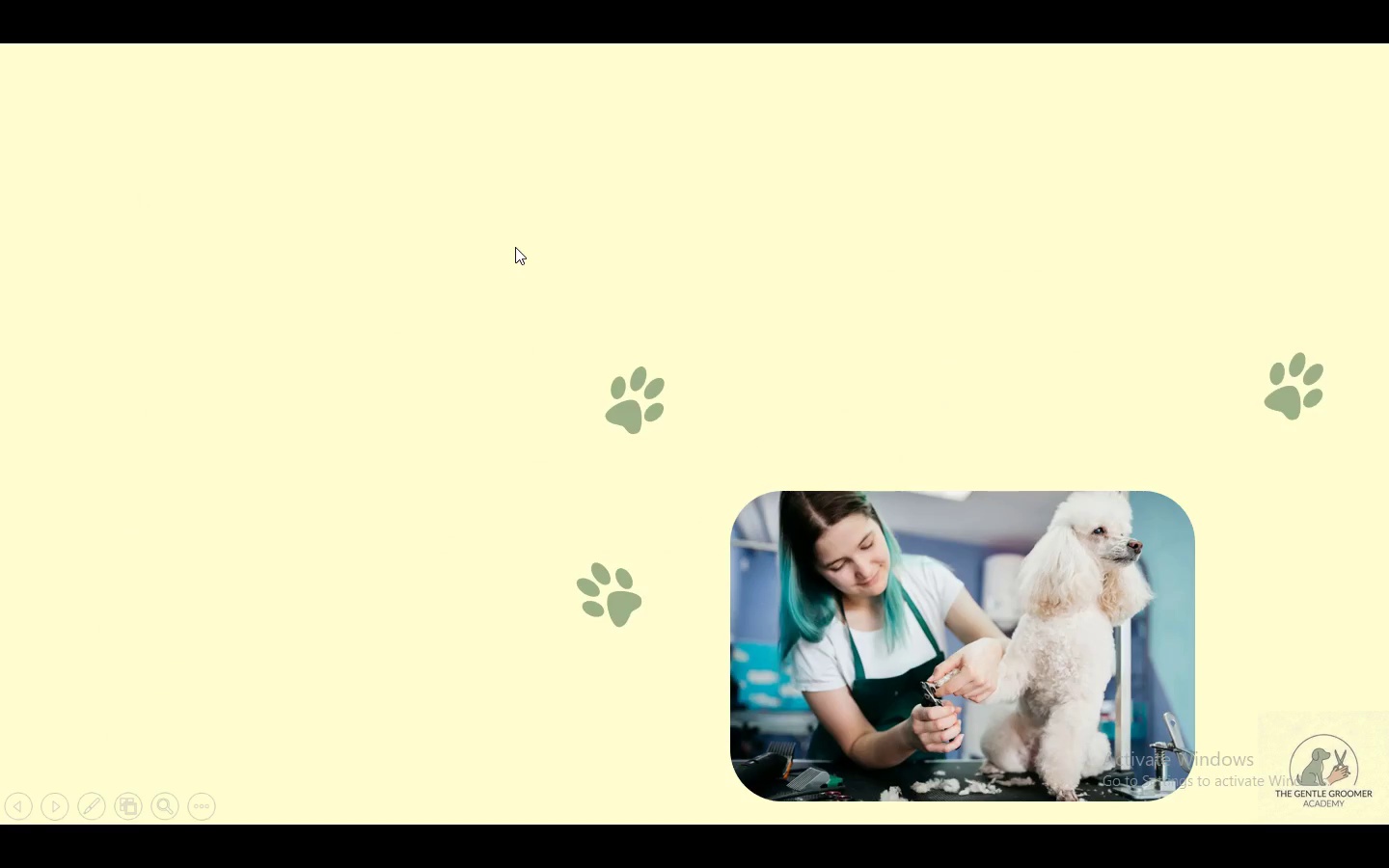 
key(ArrowRight)
 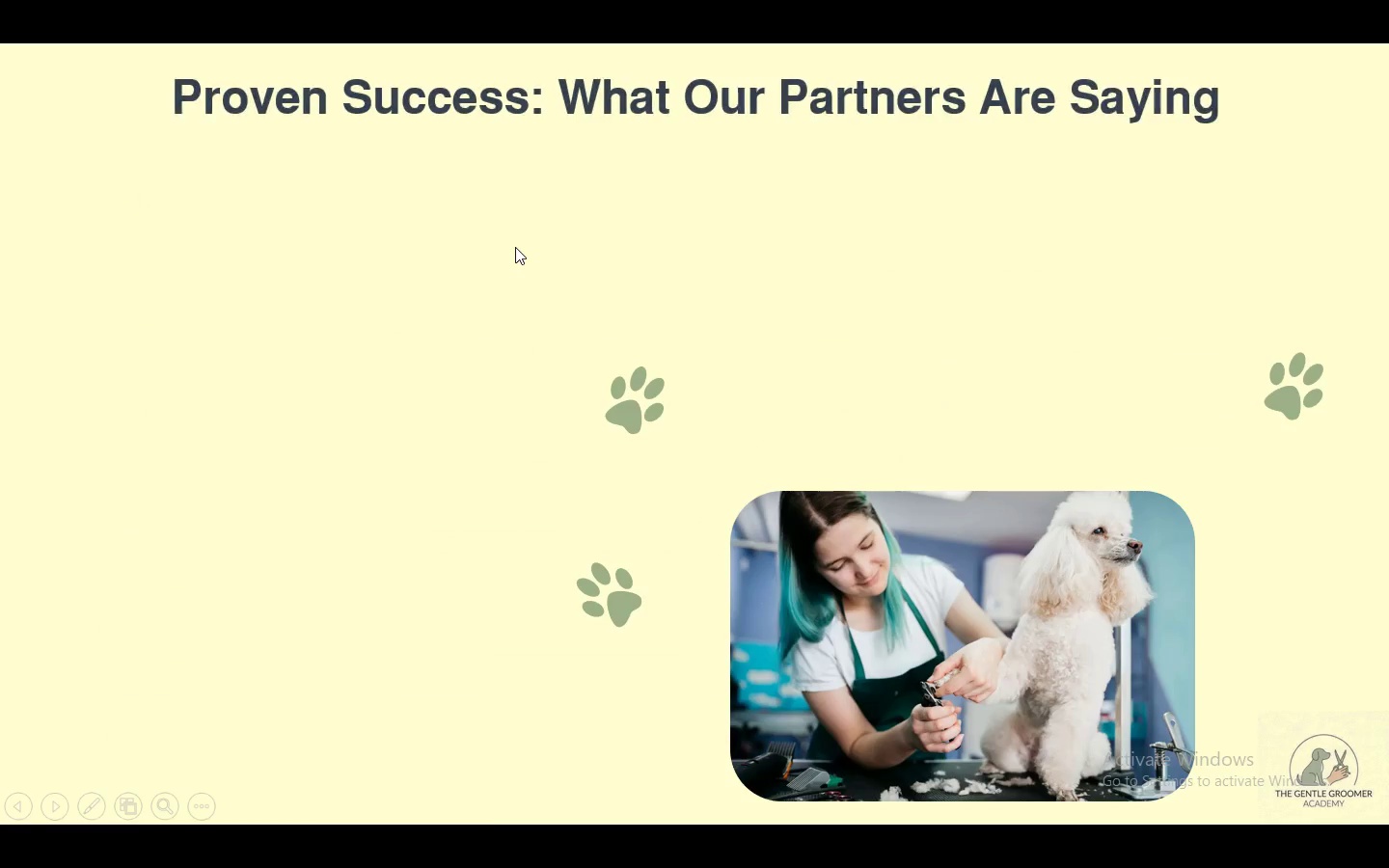 
key(ArrowRight)
 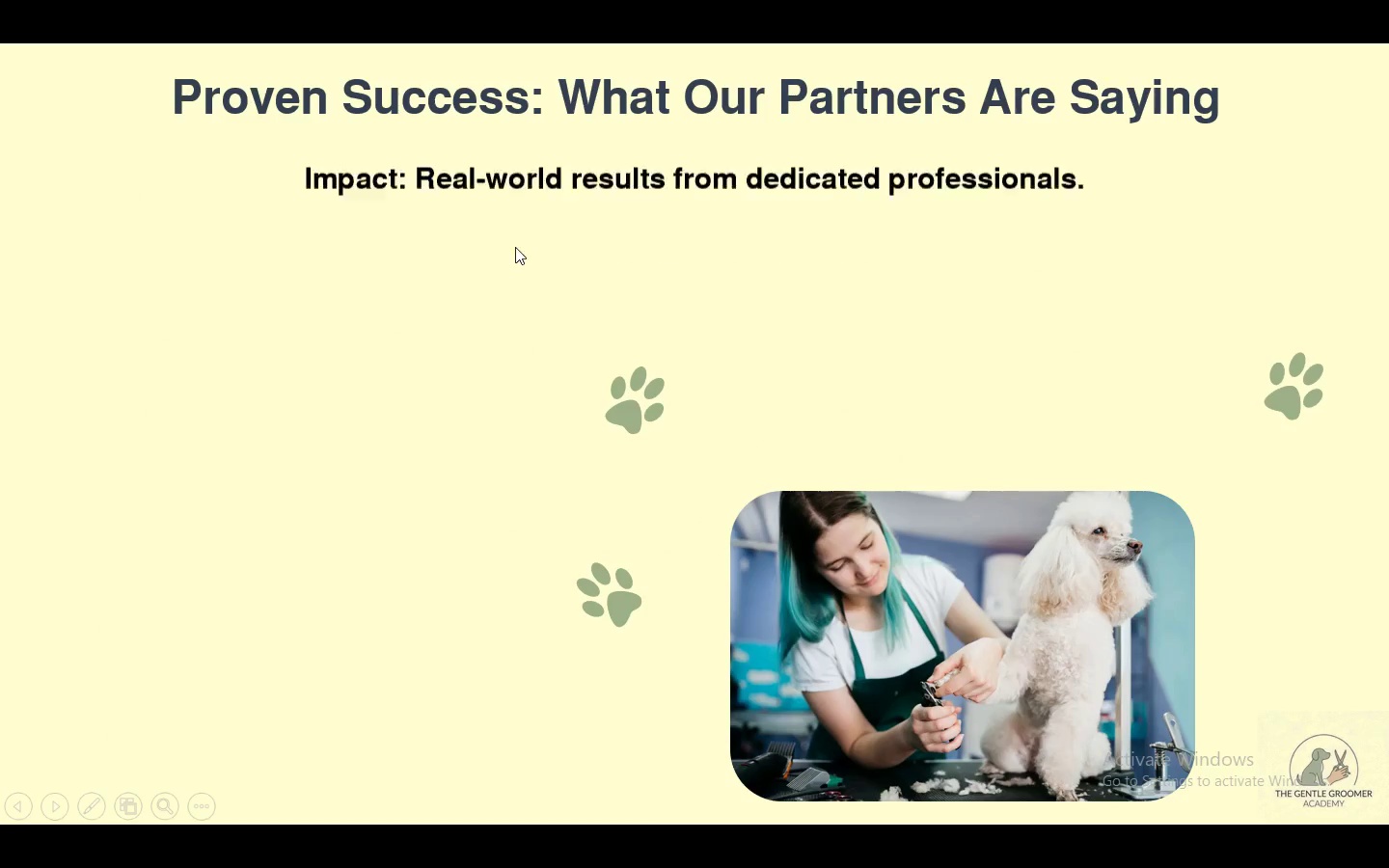 
key(ArrowRight)
 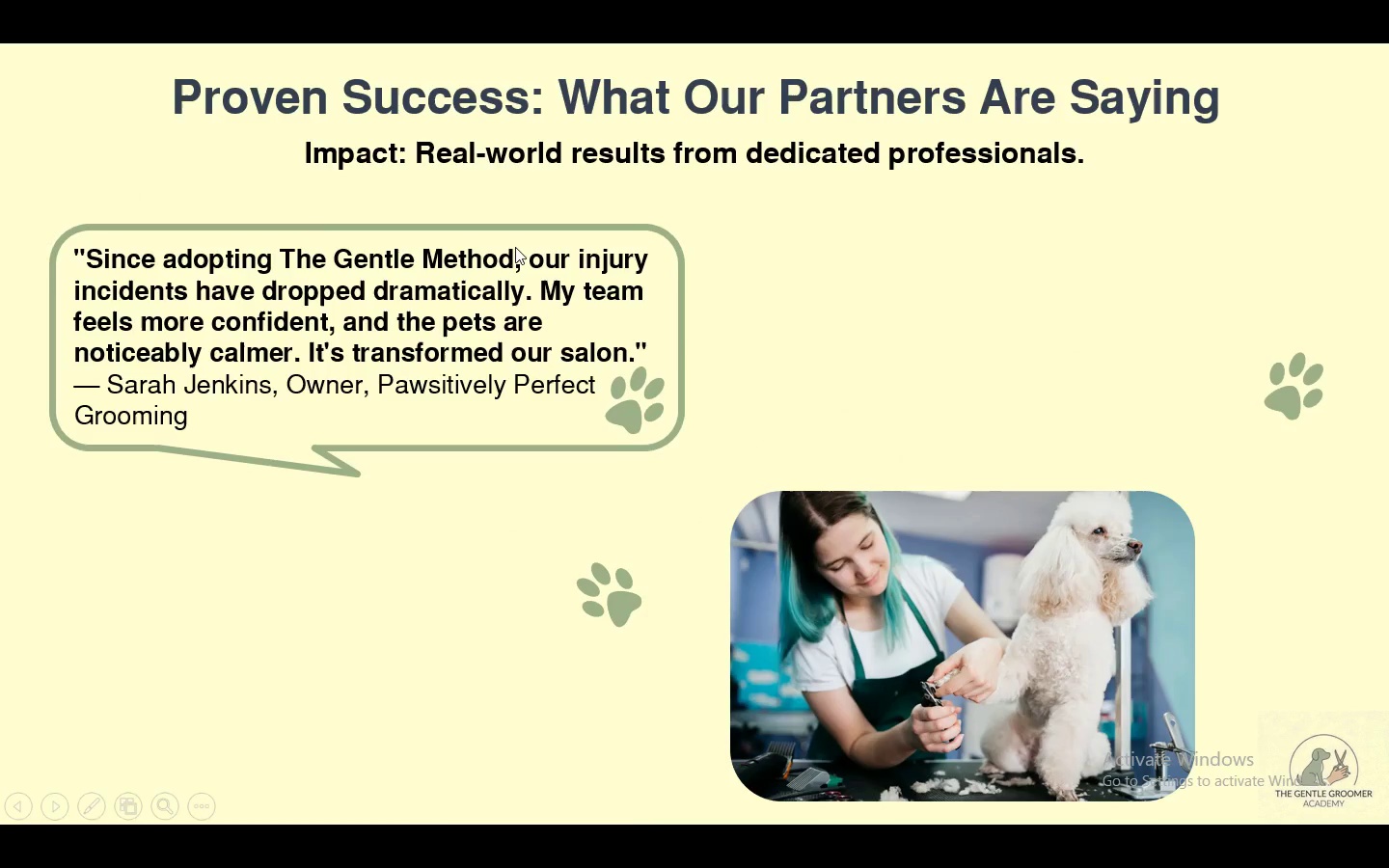 
key(ArrowRight)
 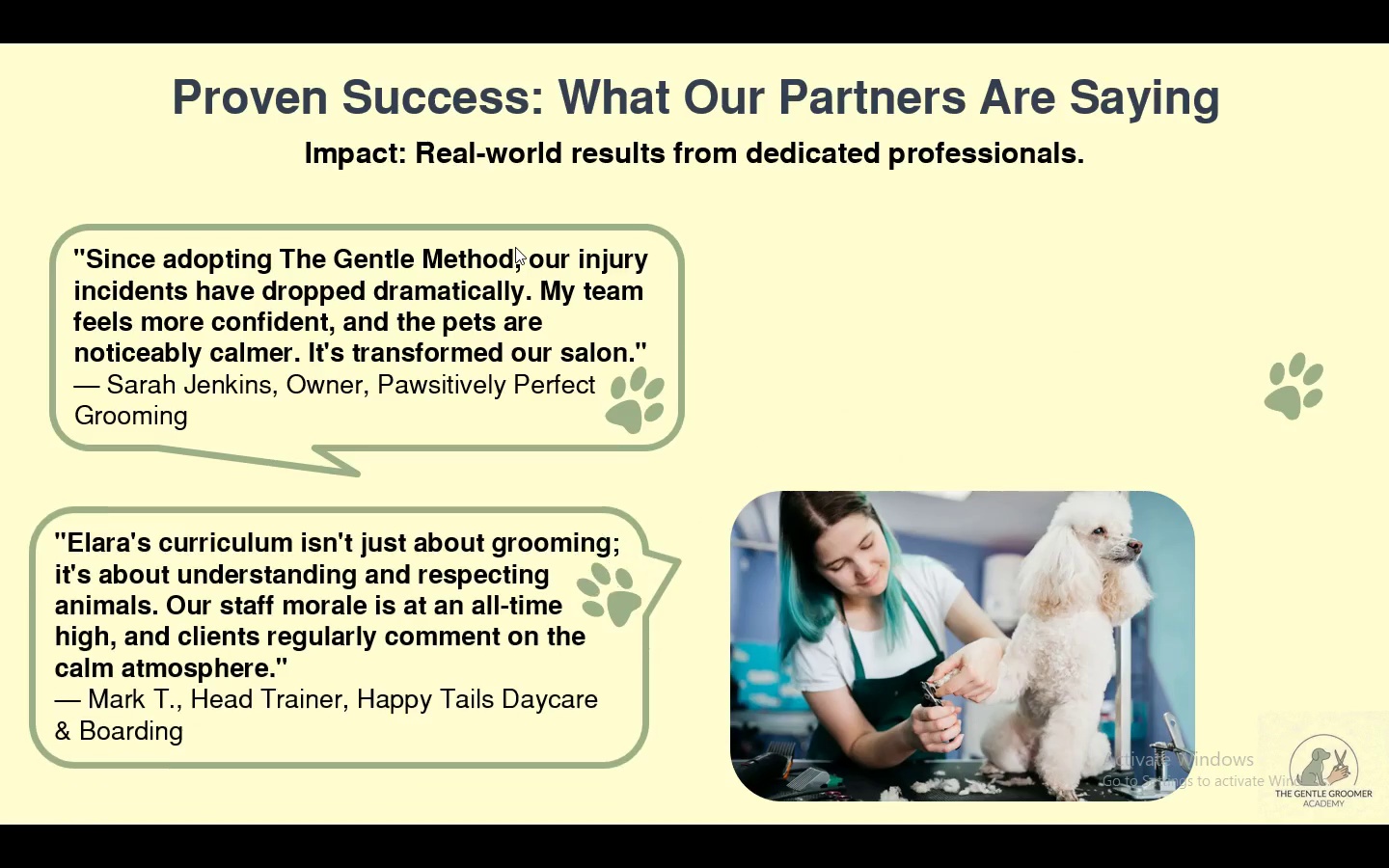 
key(ArrowRight)
 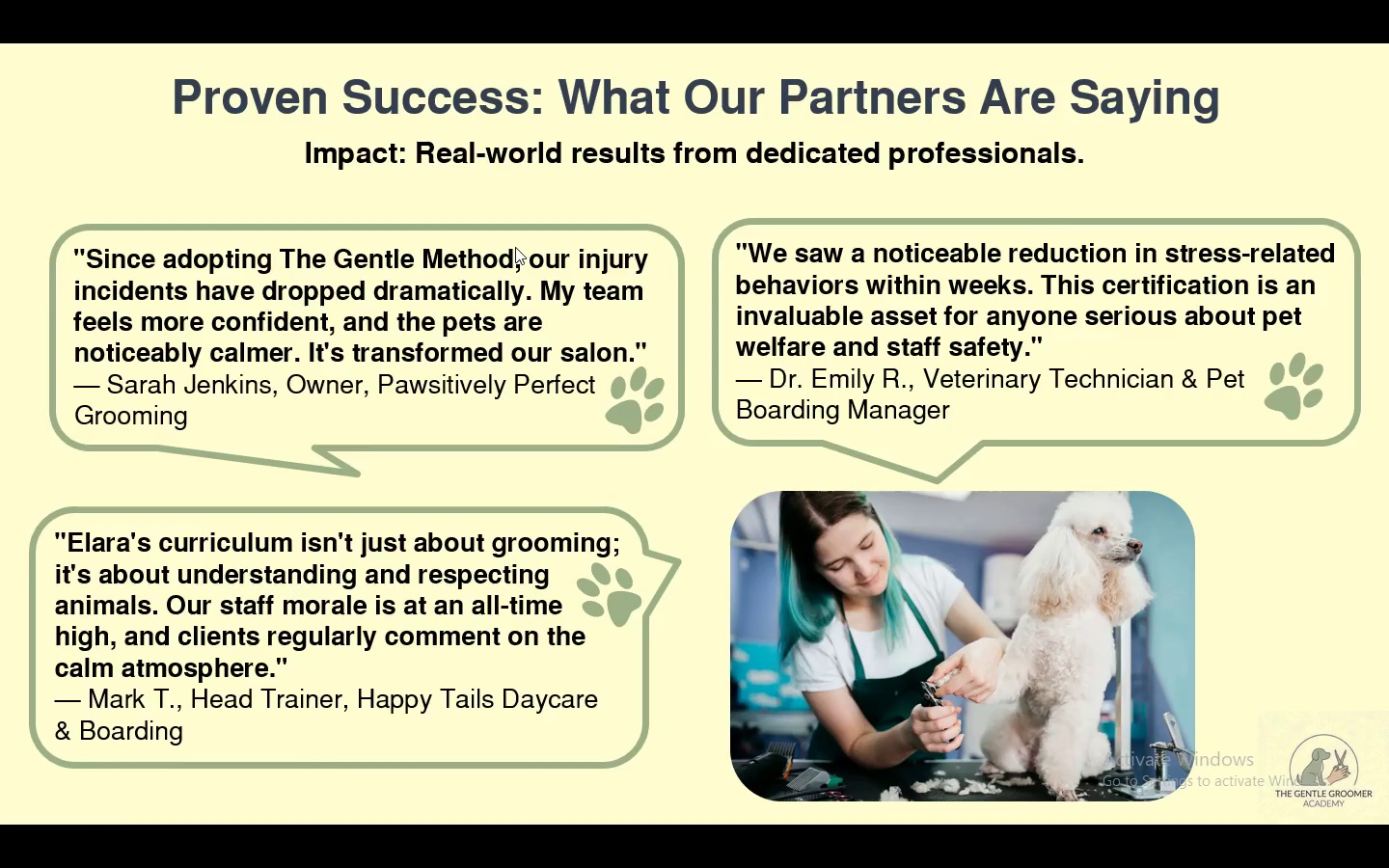 
key(Alt+AltLeft)
 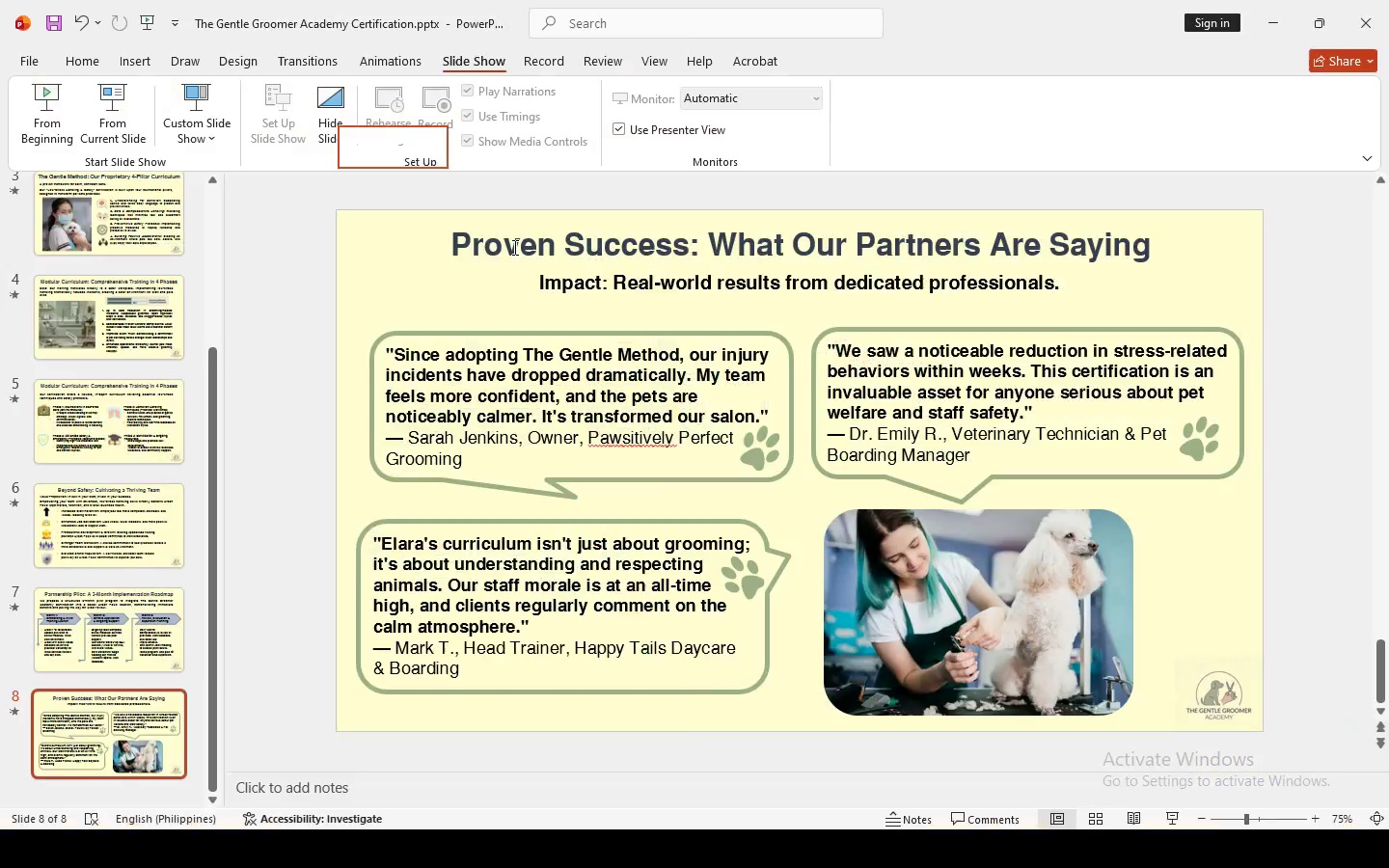 
key(Alt+Tab)
 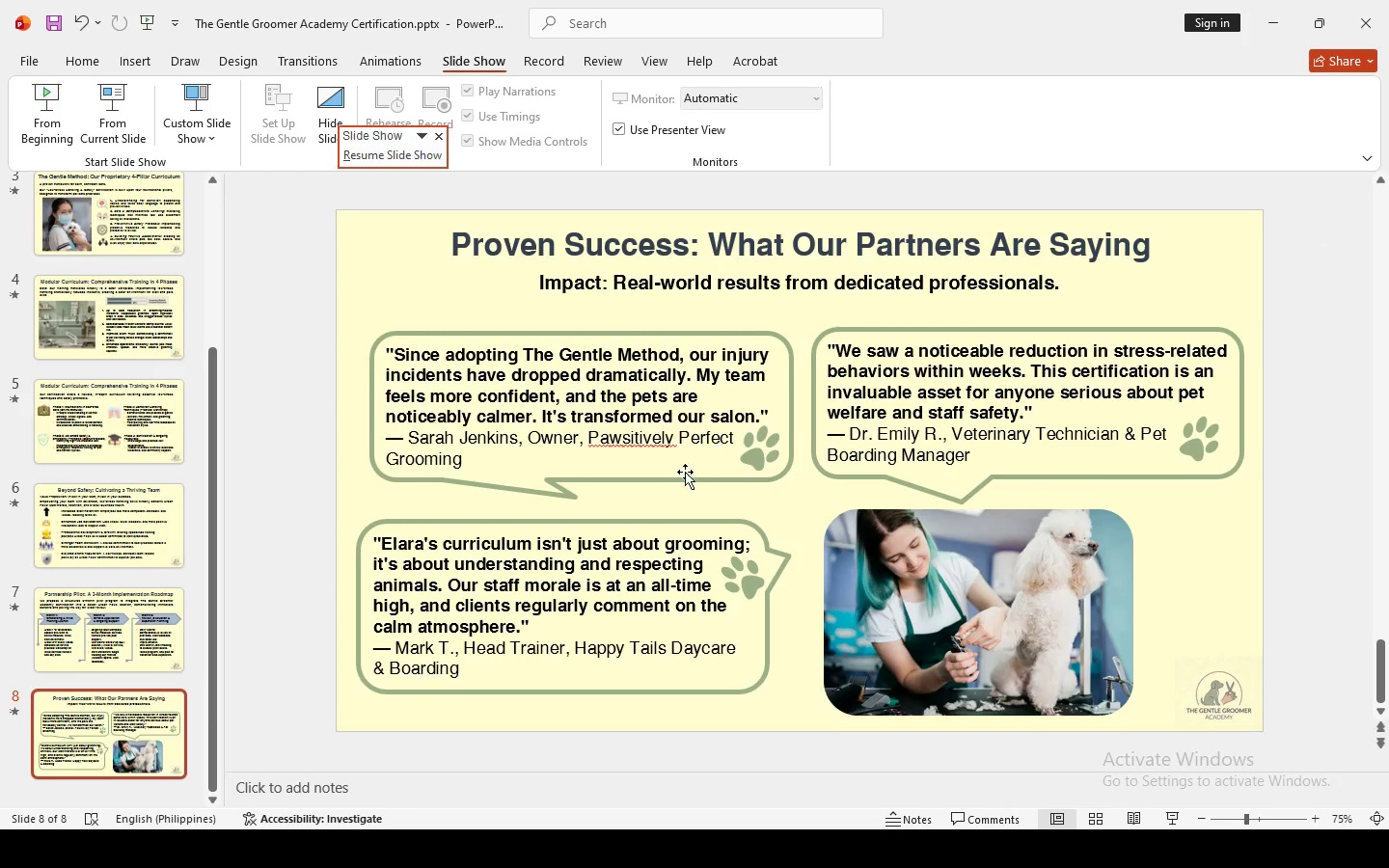 
left_click([672, 481])
 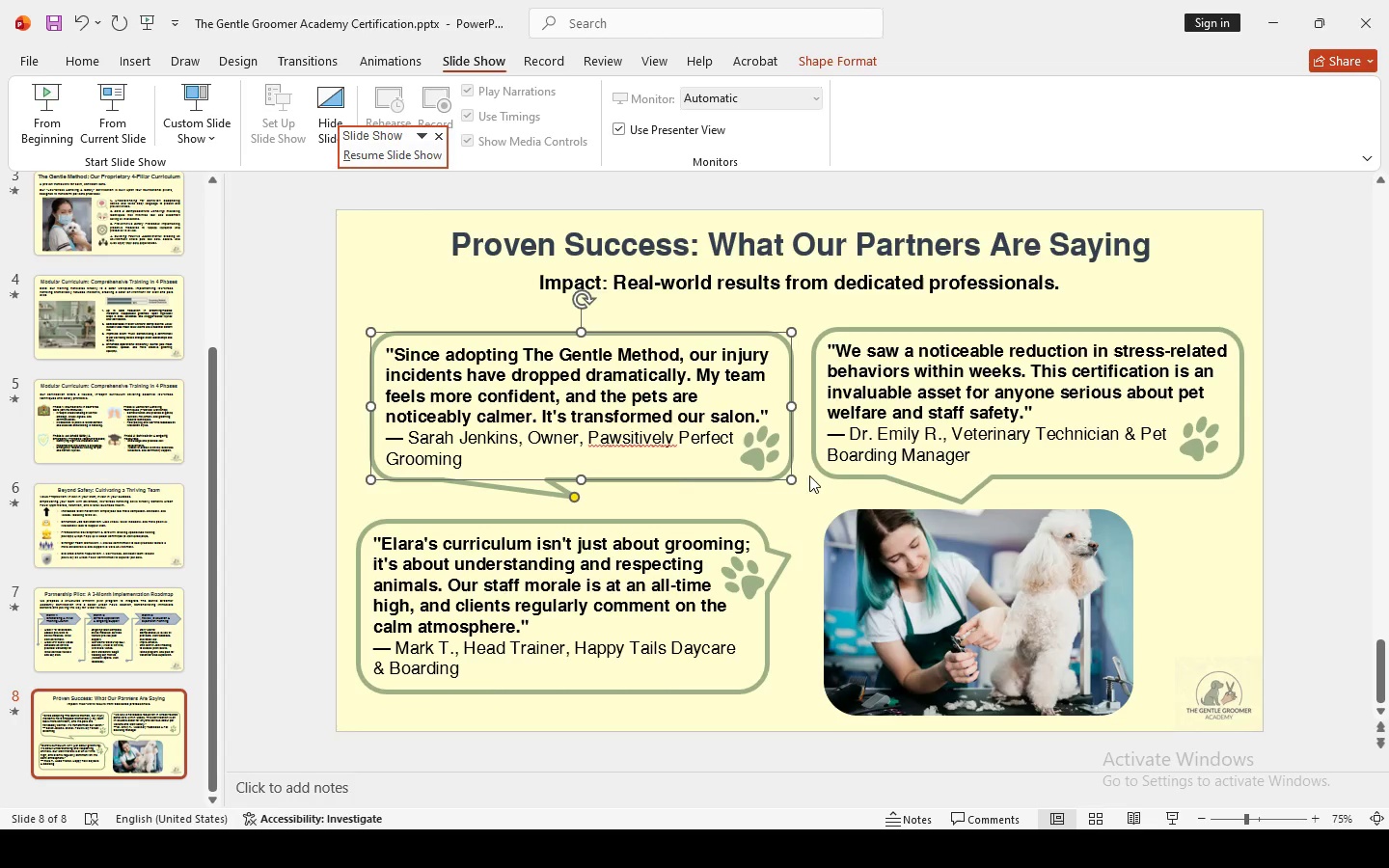 
hold_key(key=ControlLeft, duration=1.5)
left_click([892, 475])
 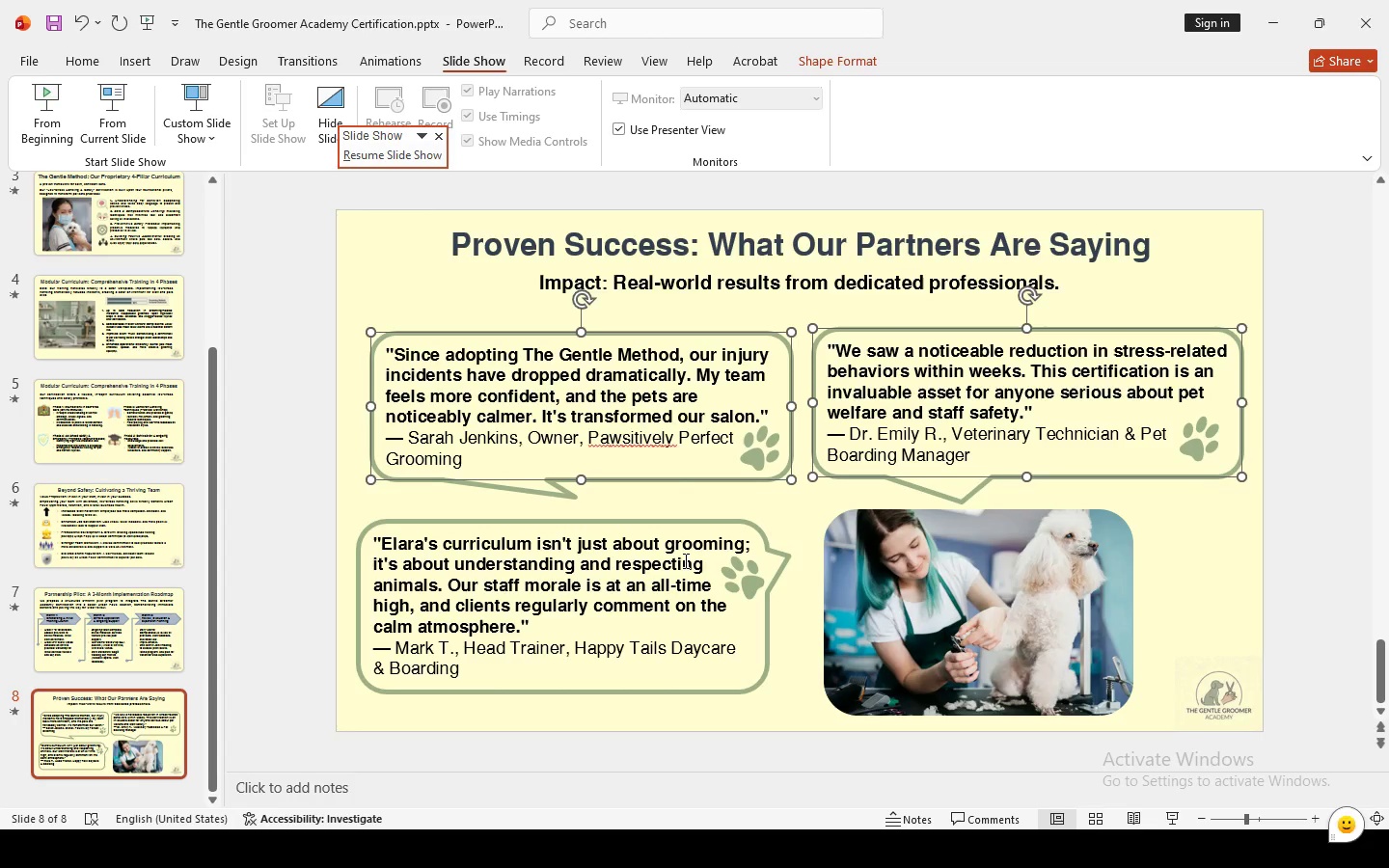 
hold_key(key=ControlLeft, duration=0.94)
left_click([674, 518])
 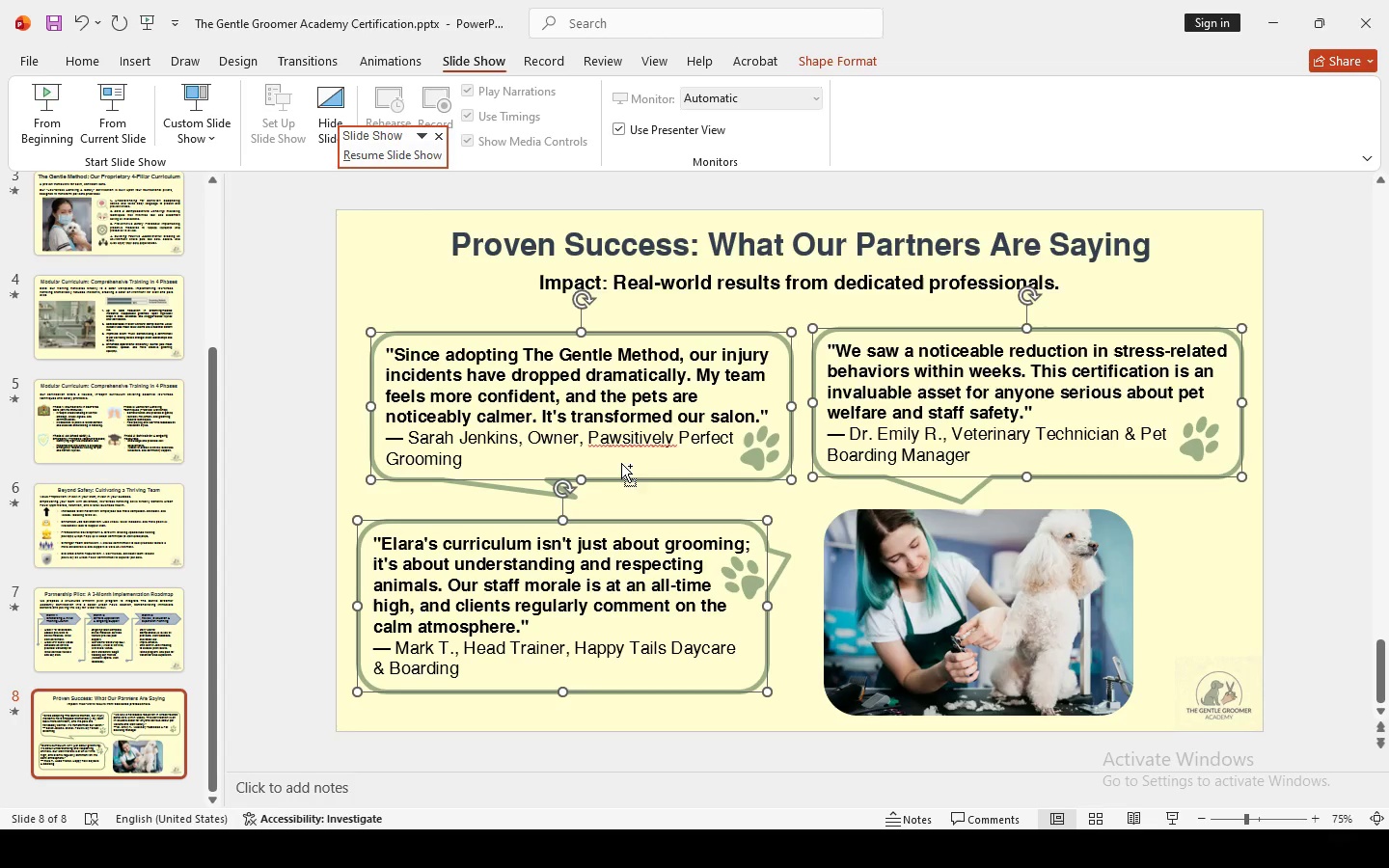 
hold_key(key=ControlLeft, duration=13.92)
left_click([387, 63])
 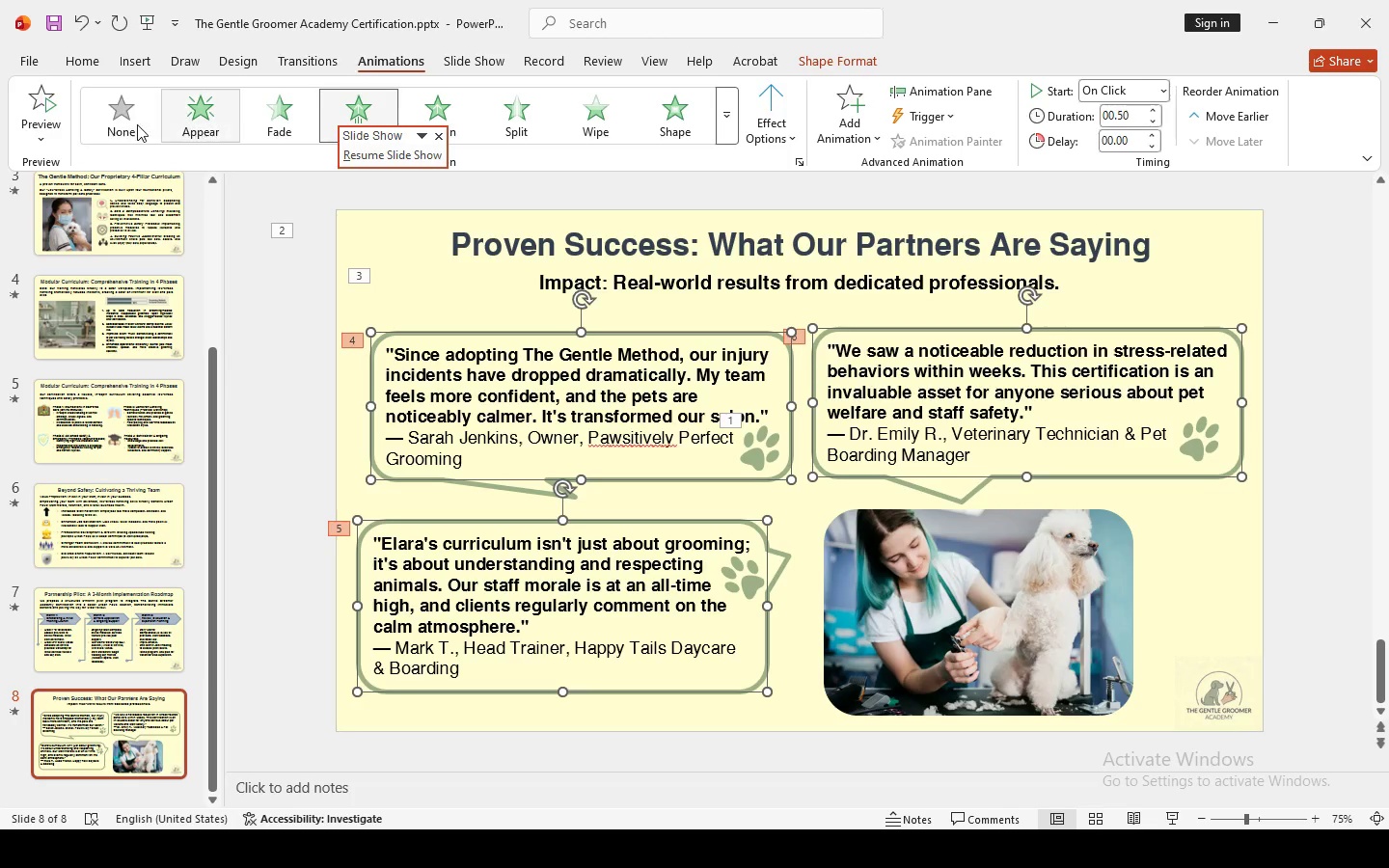 
left_click([101, 123])
 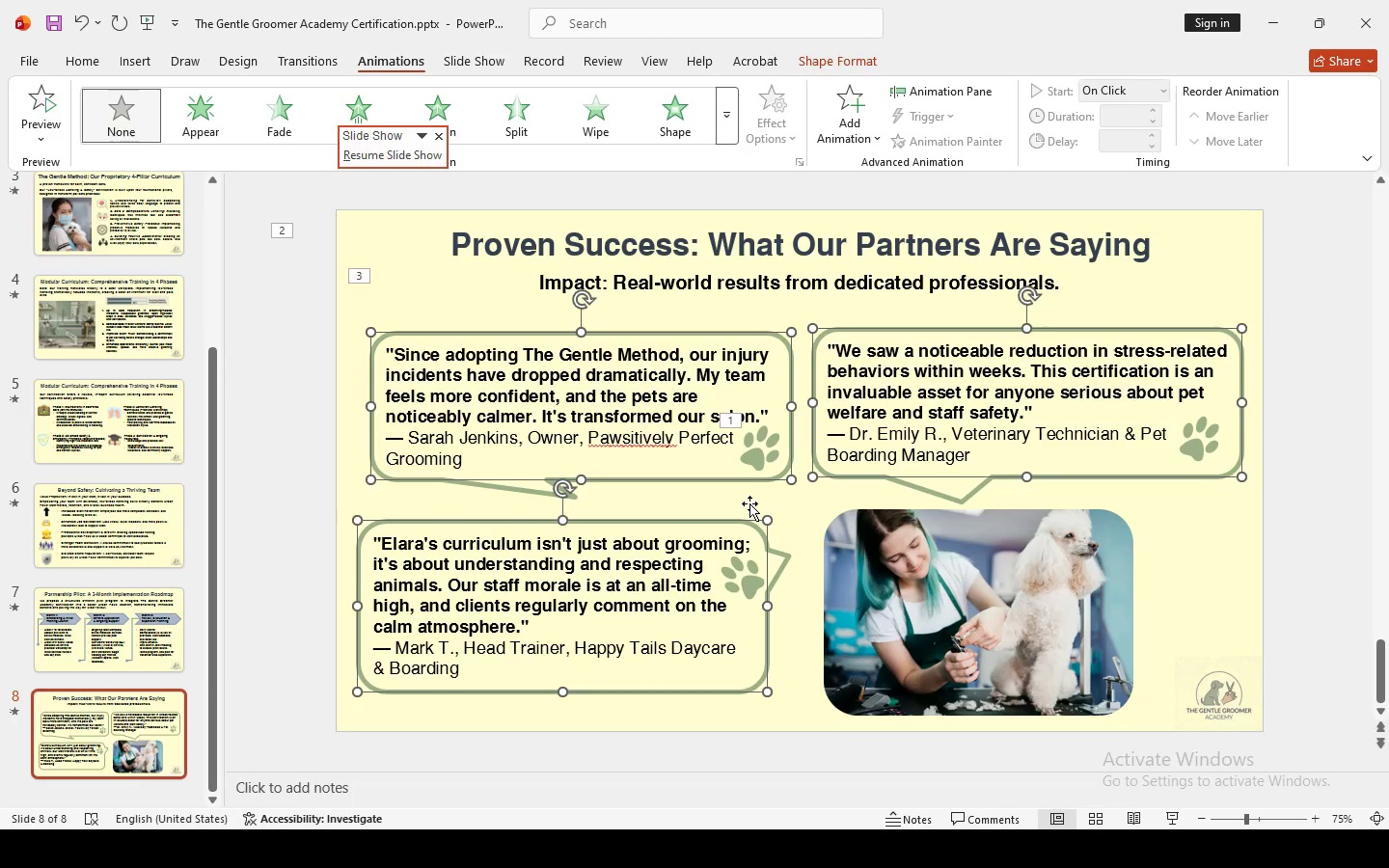 
left_click([751, 499])
 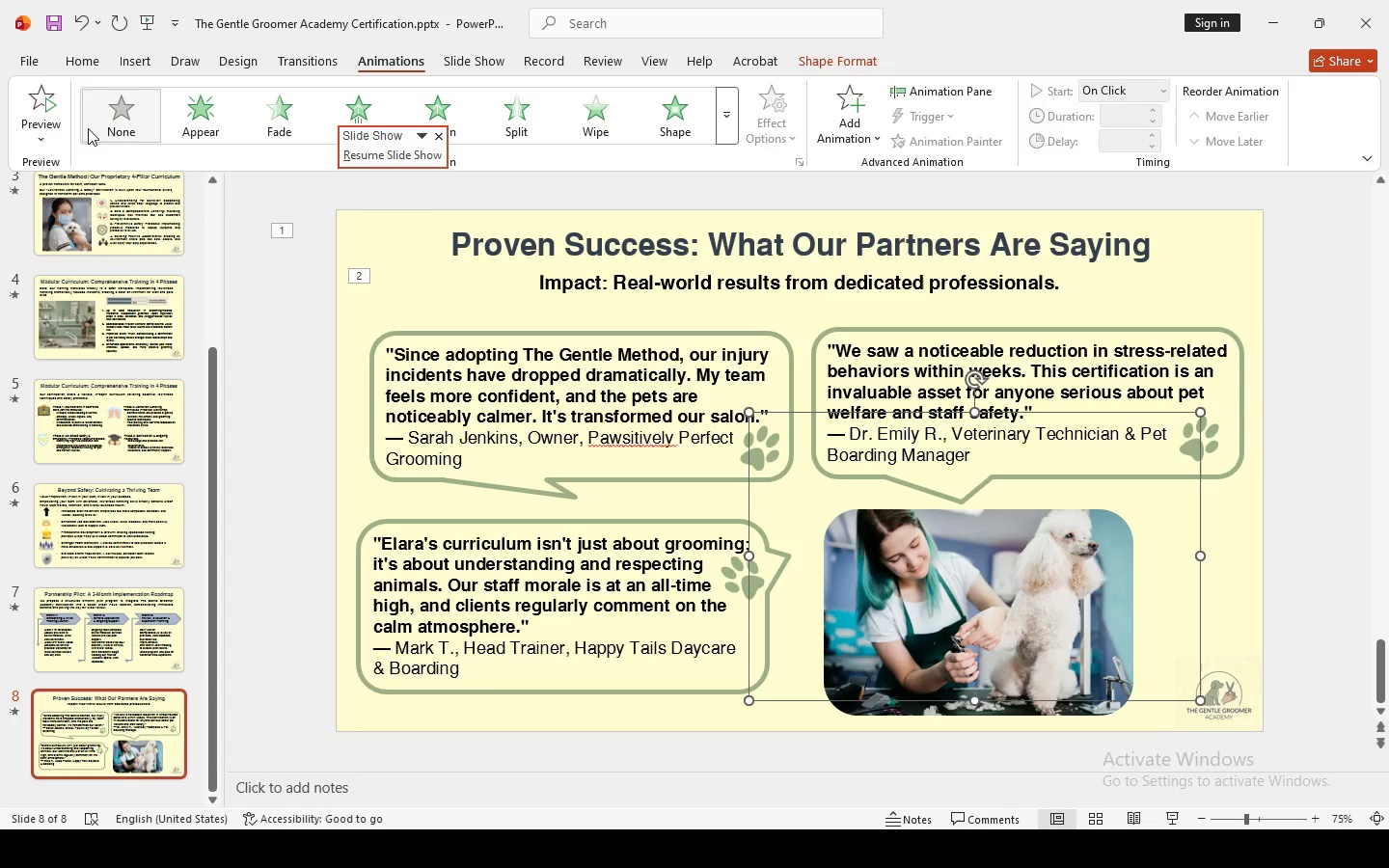 
left_click([451, 253])
 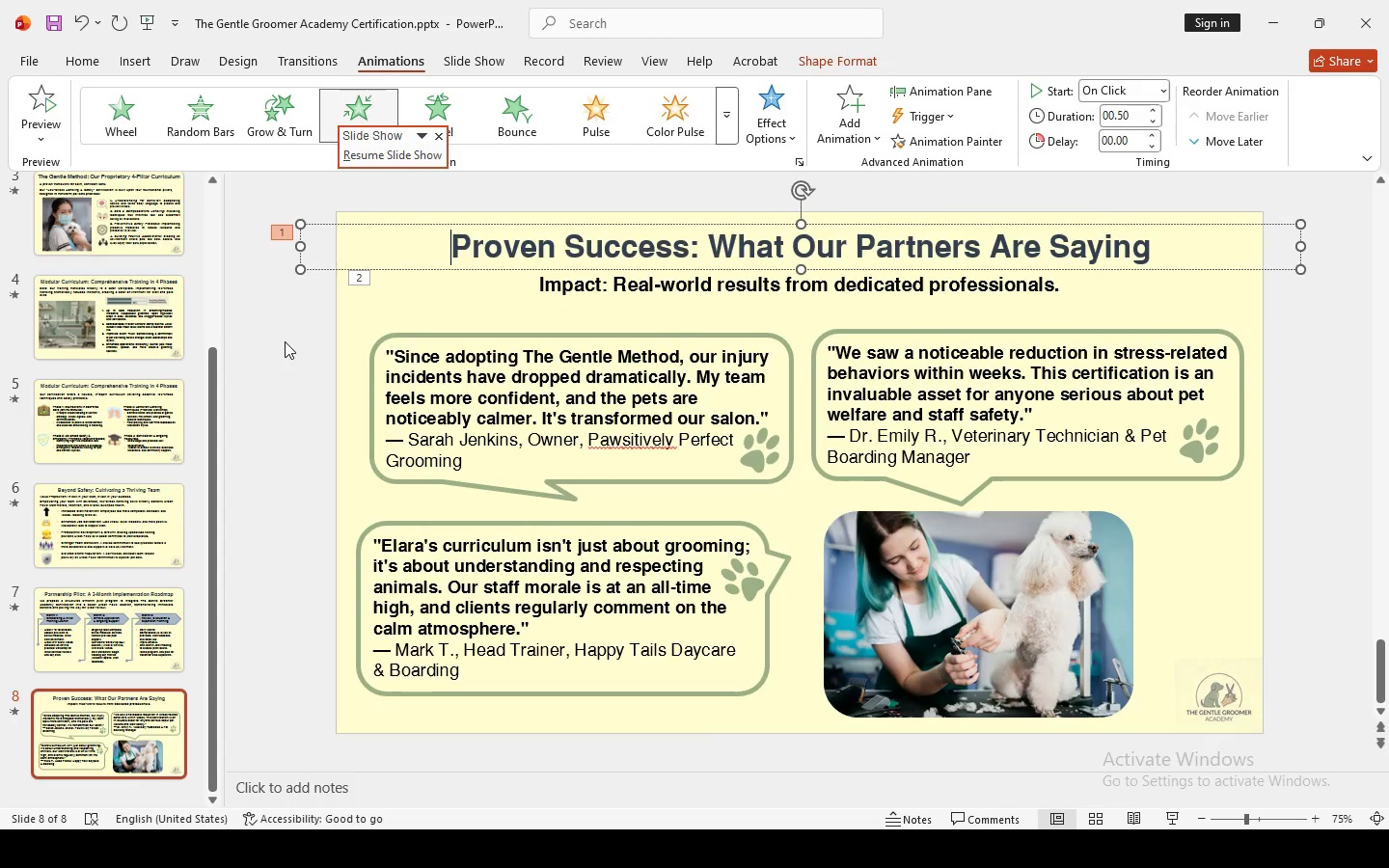 
left_click([285, 341])
 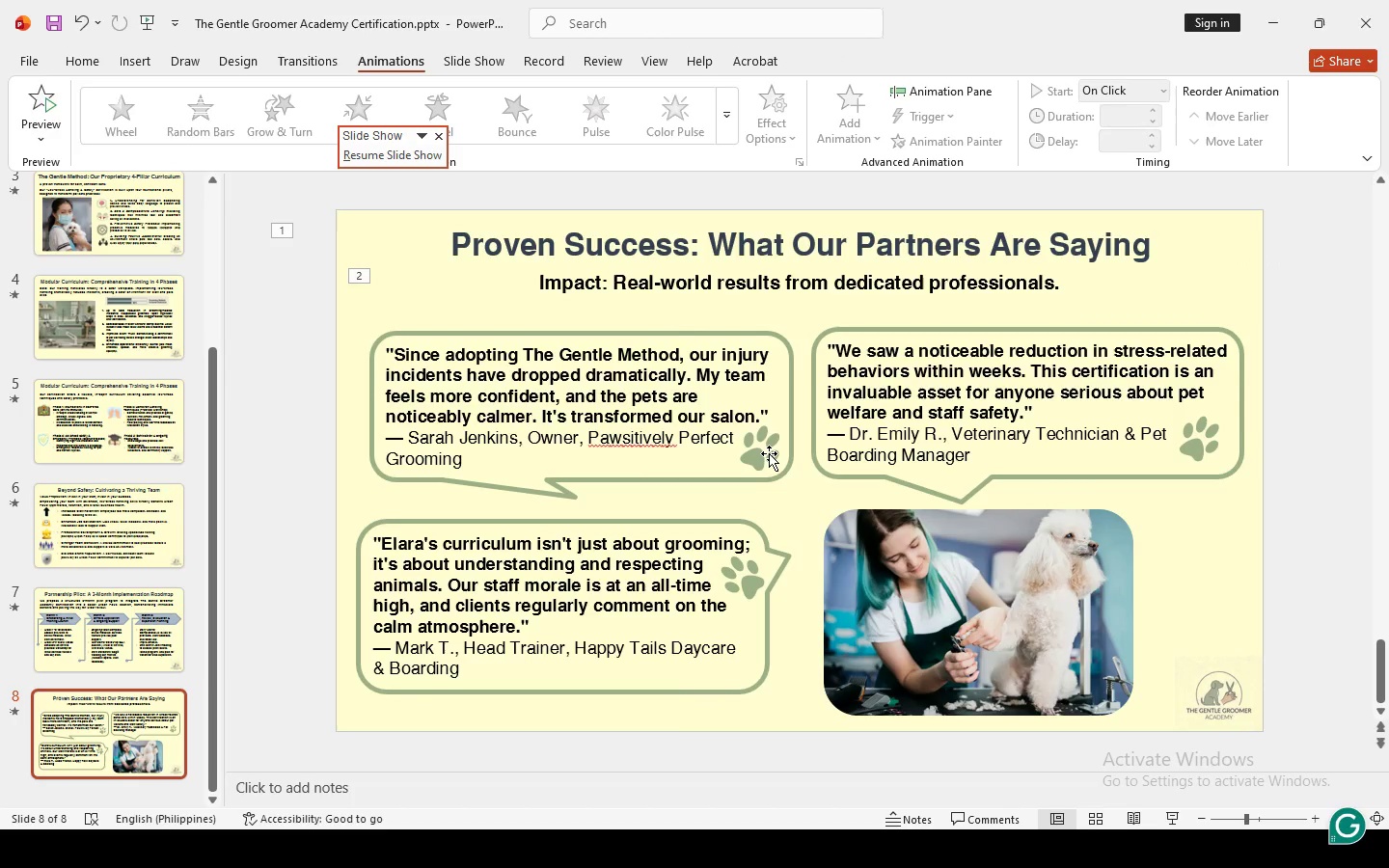 
left_click([769, 453])
 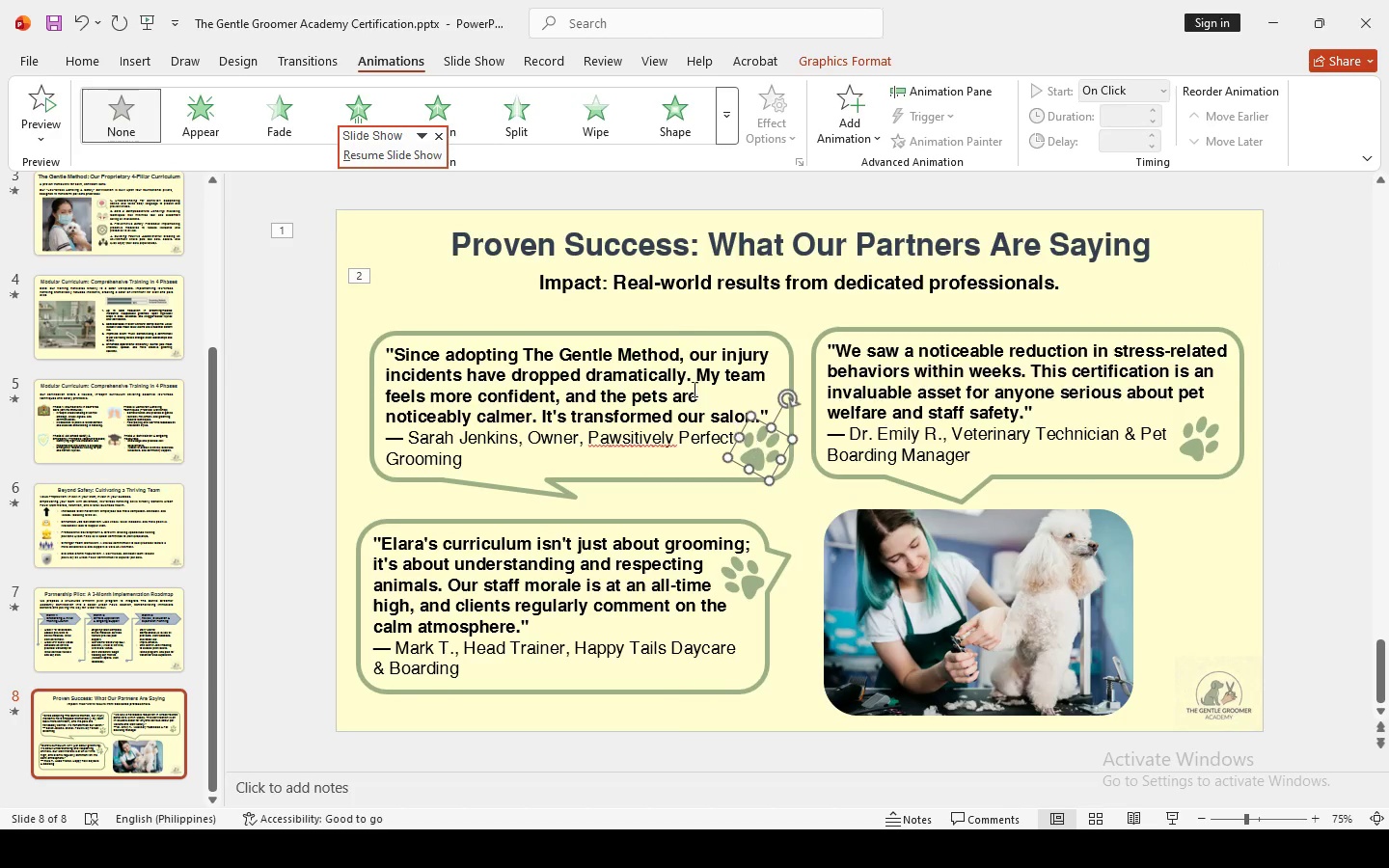 
hold_key(key=ControlLeft, duration=0.86)
left_click([658, 348])
 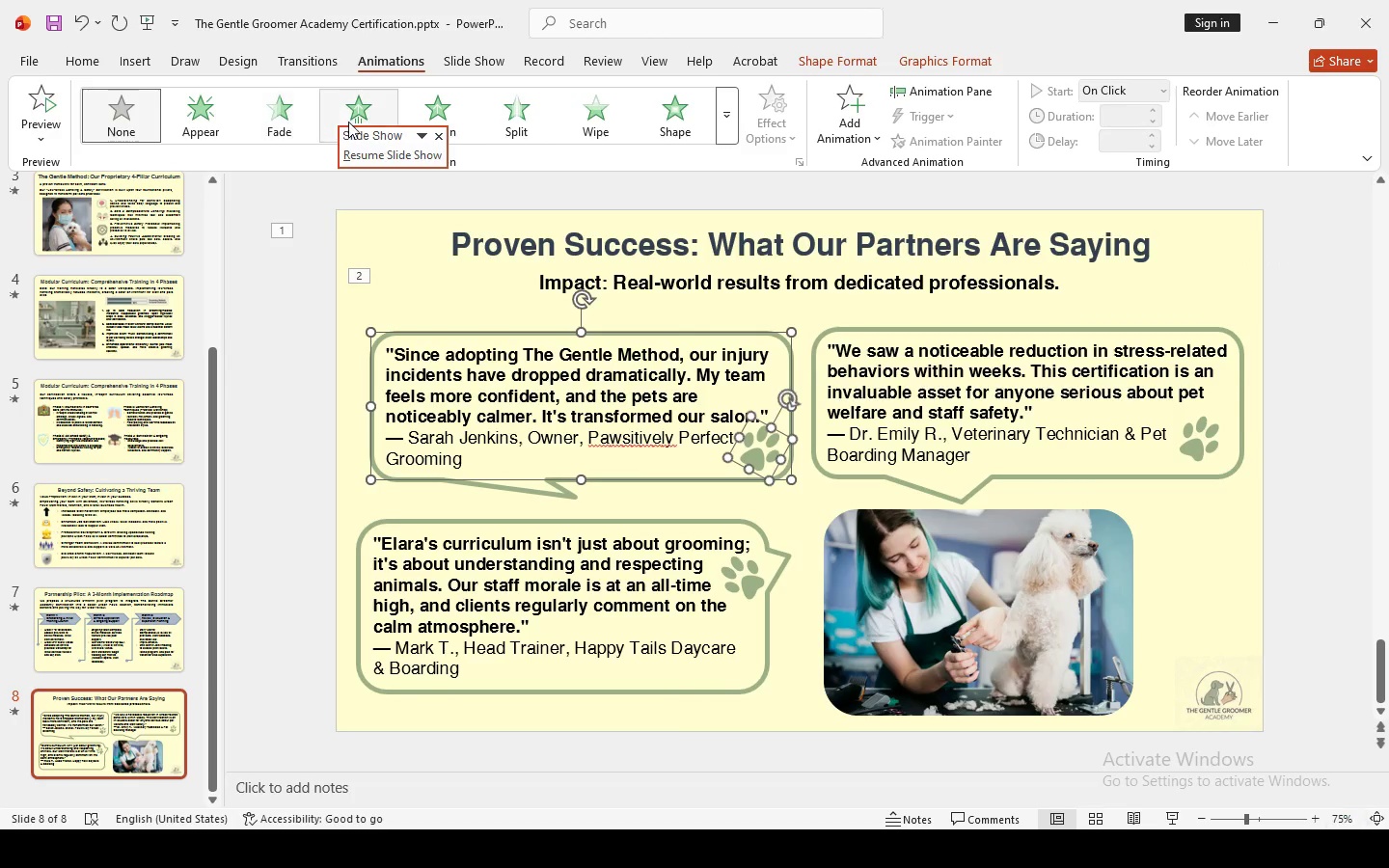 
mouse_move([435, 119])
 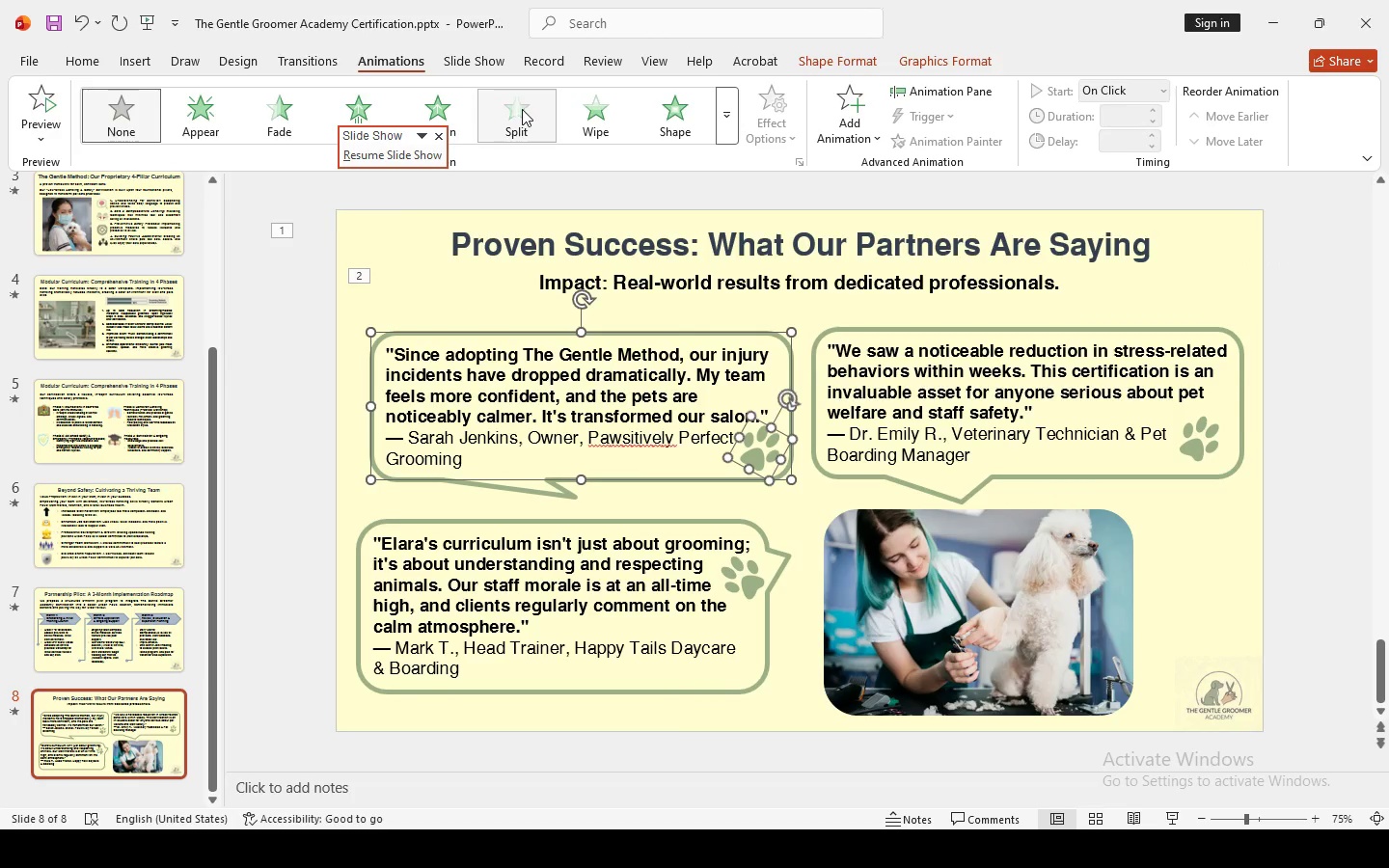 
left_click([522, 109])
 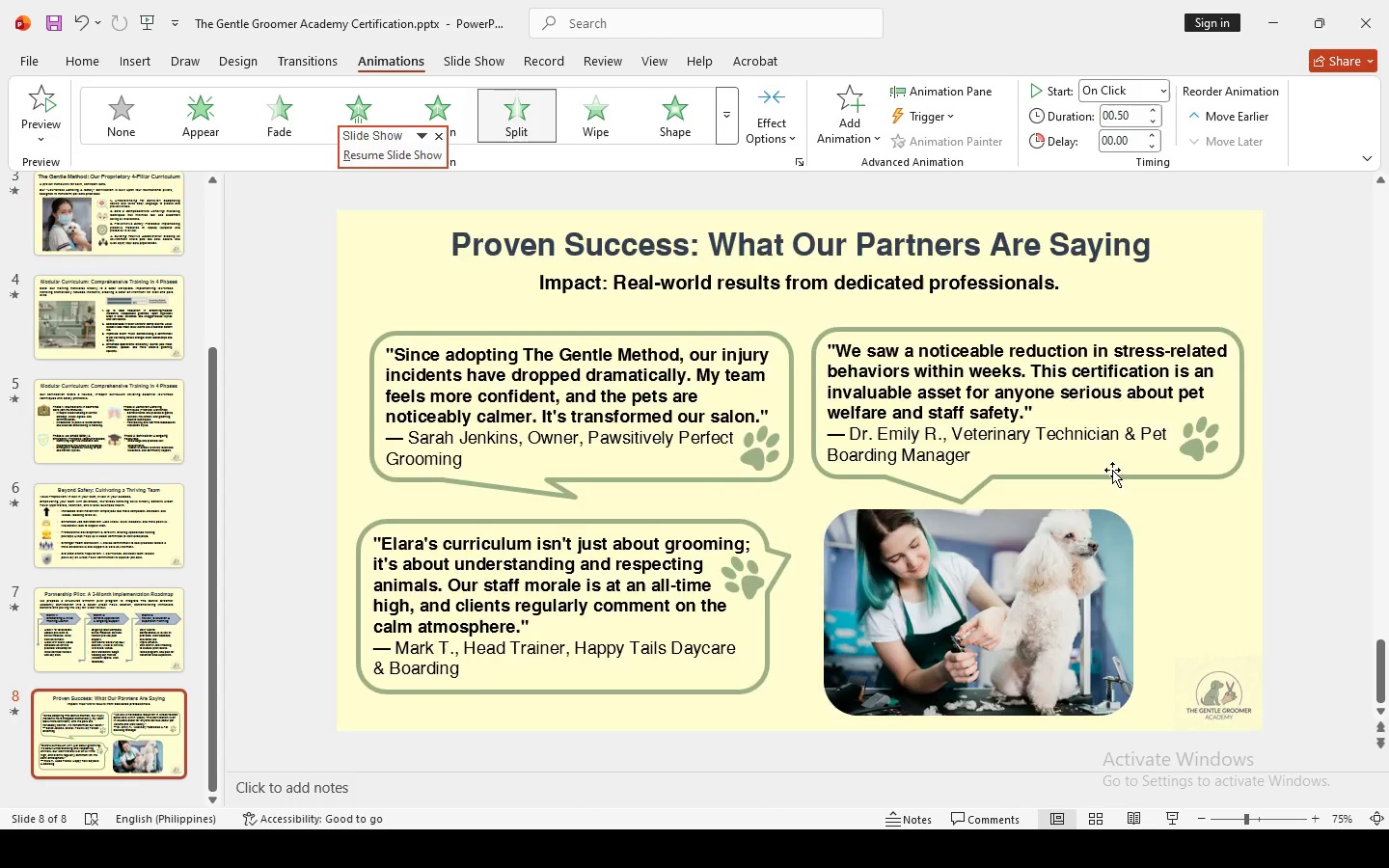 
left_click([1108, 476])
 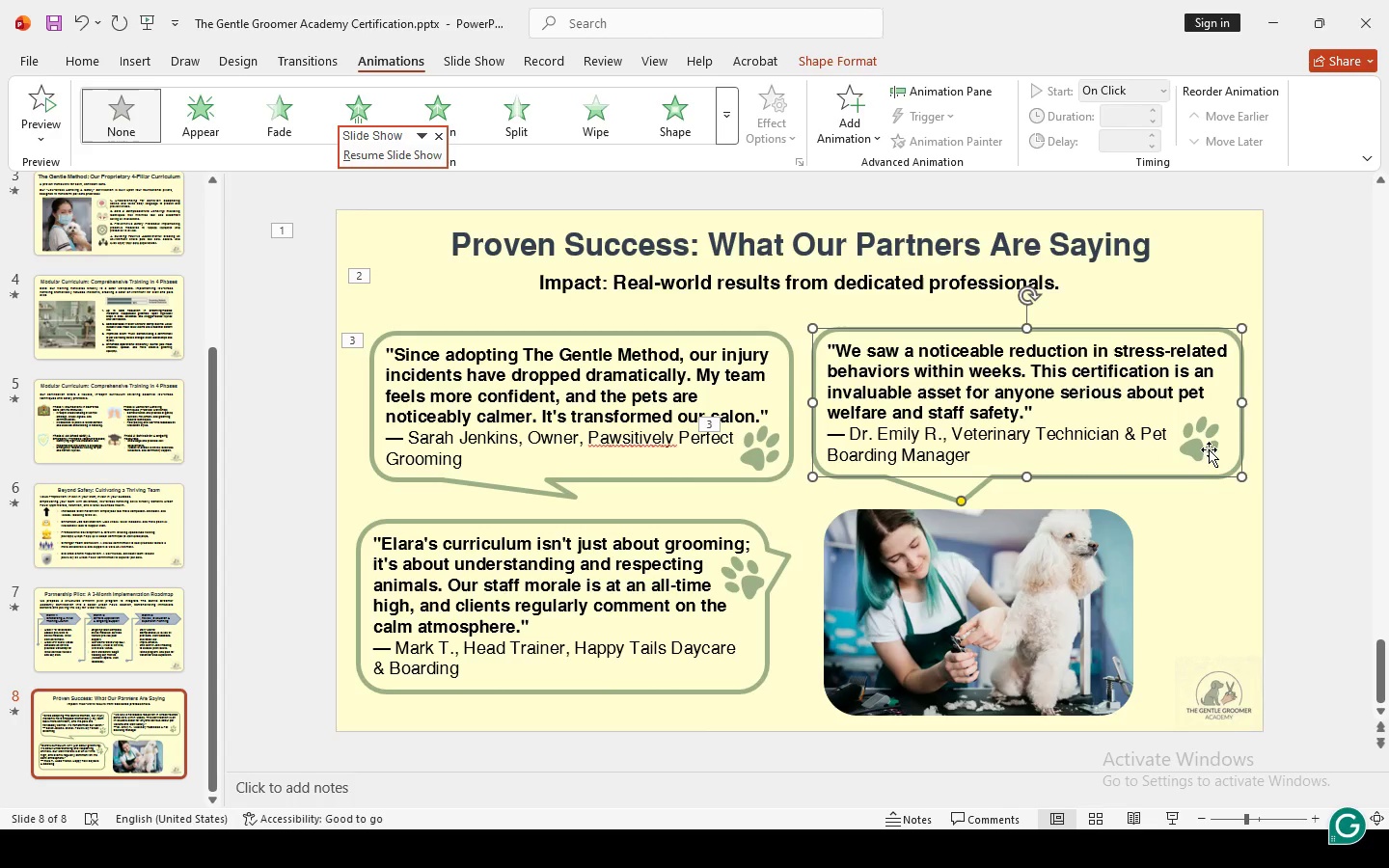 
hold_key(key=ControlLeft, duration=0.72)
 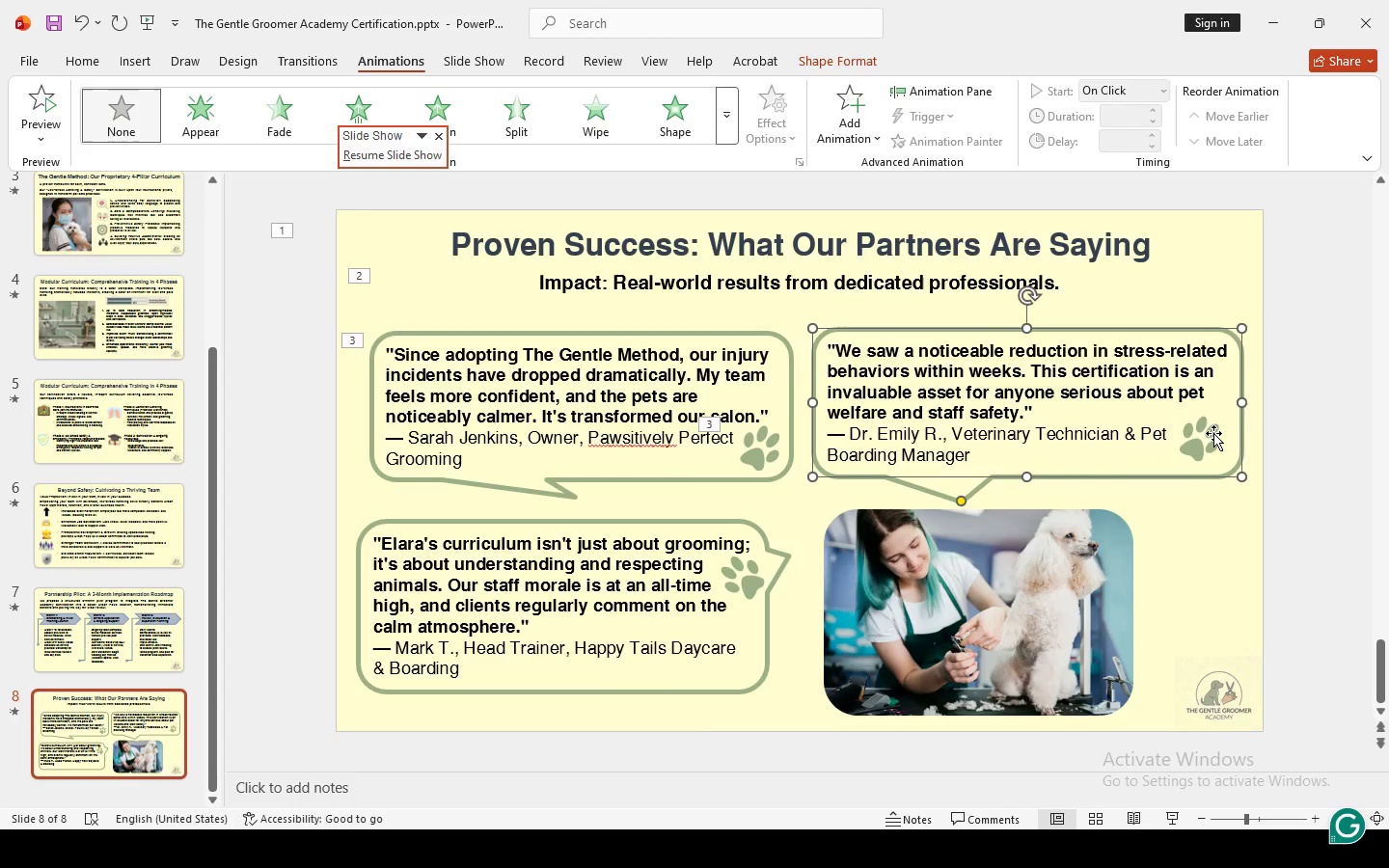 
key(Alt+Tab)
 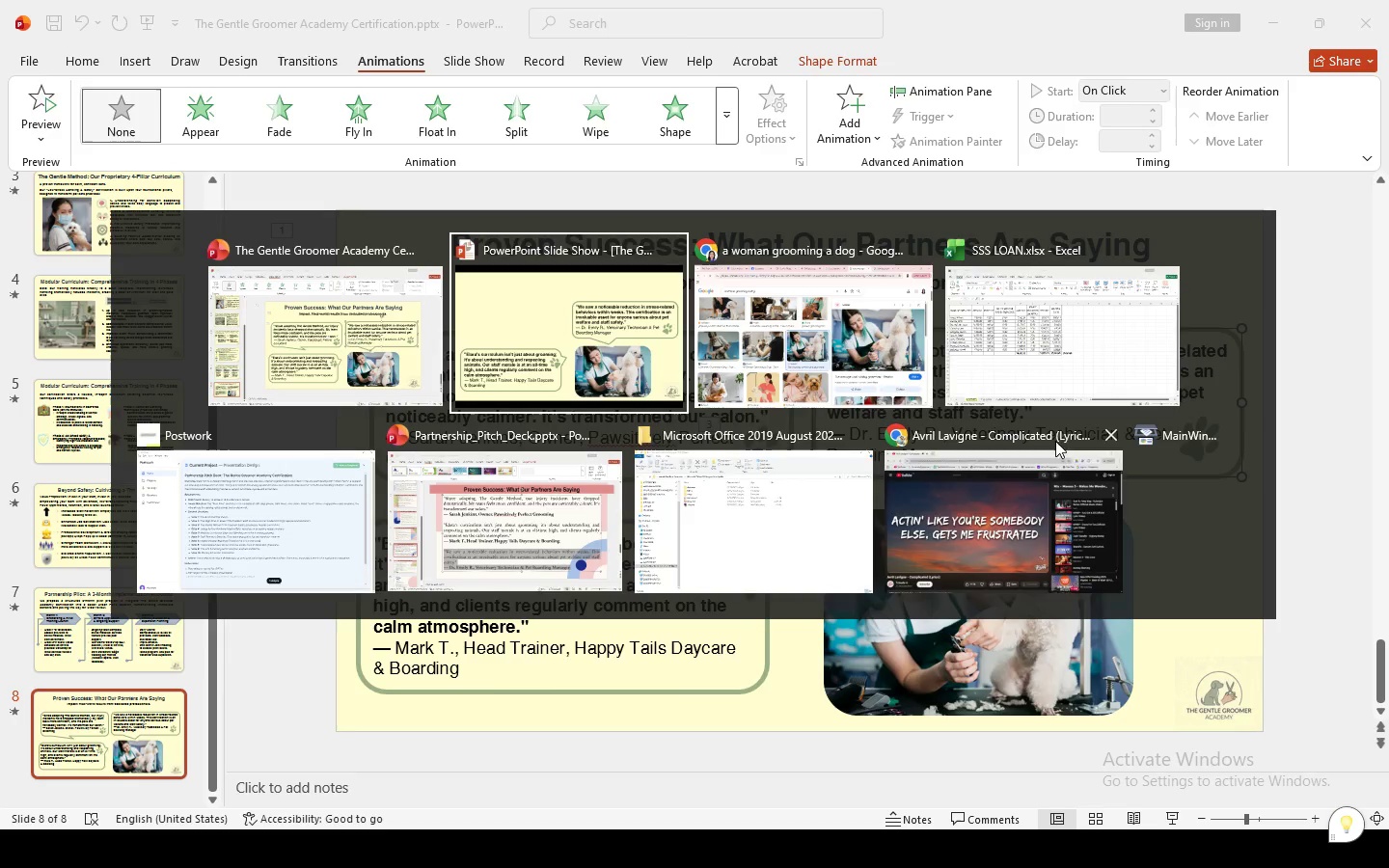 
left_click([554, 520])
 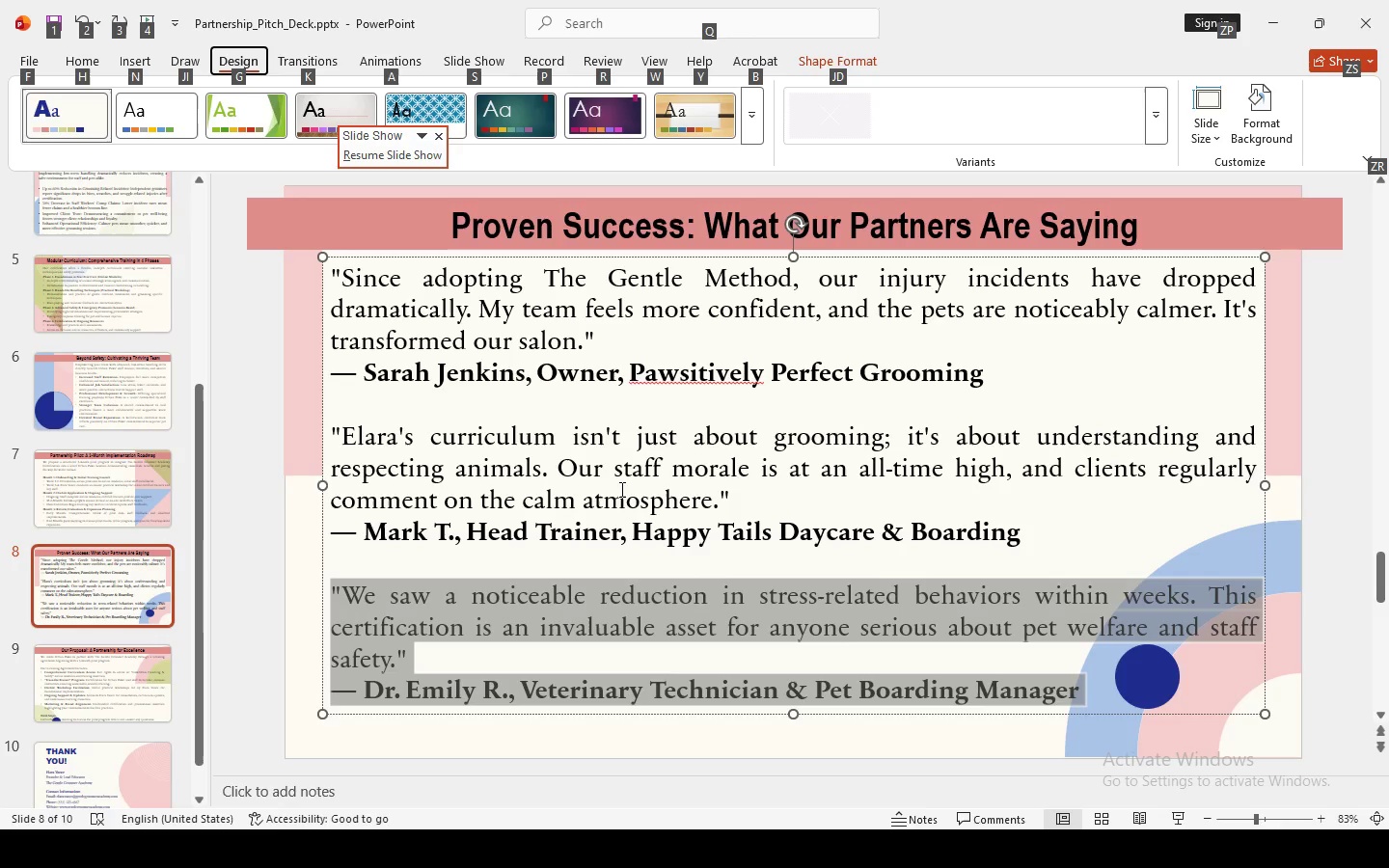 
key(Alt+Tab)
 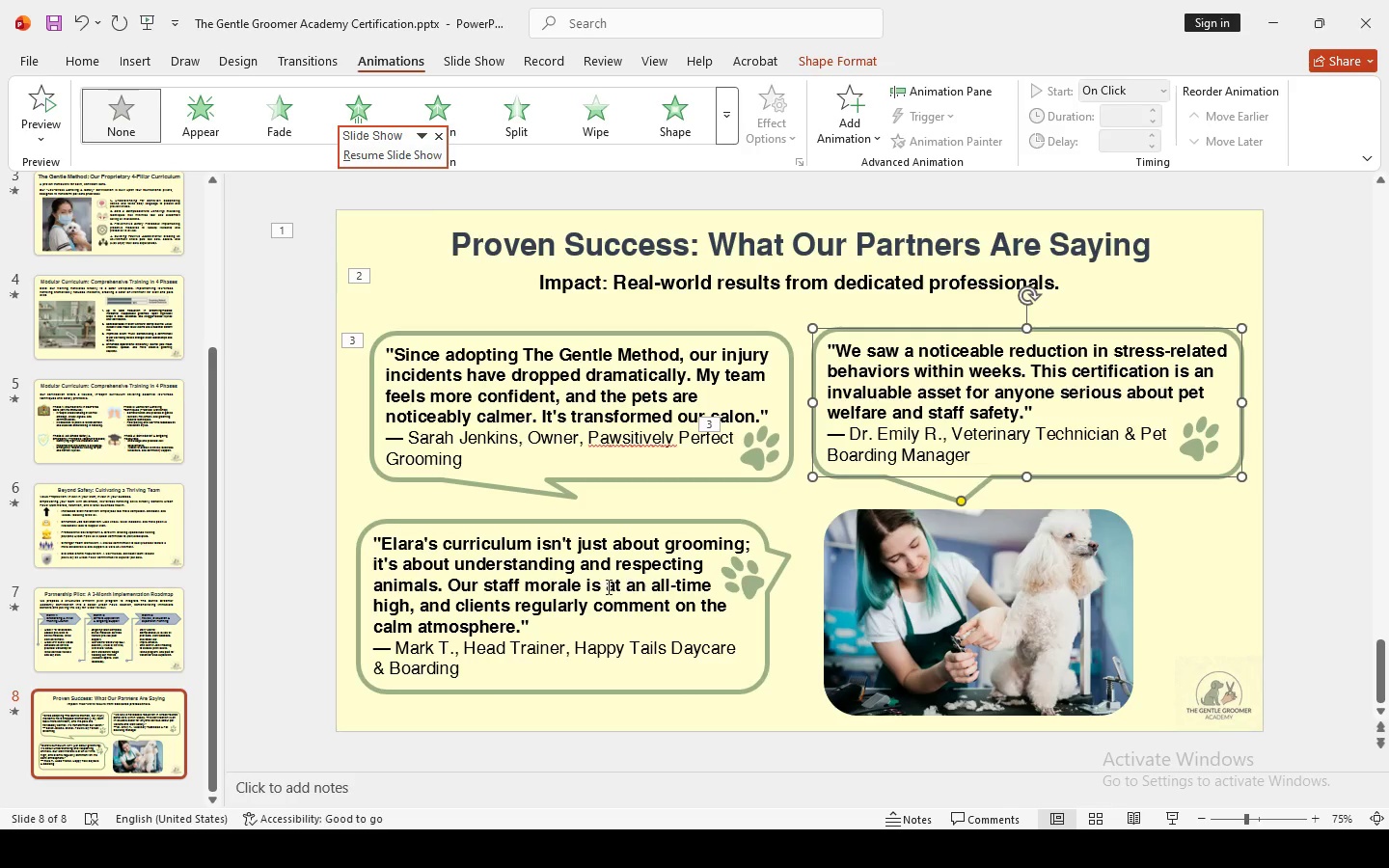 
left_click([598, 588])
 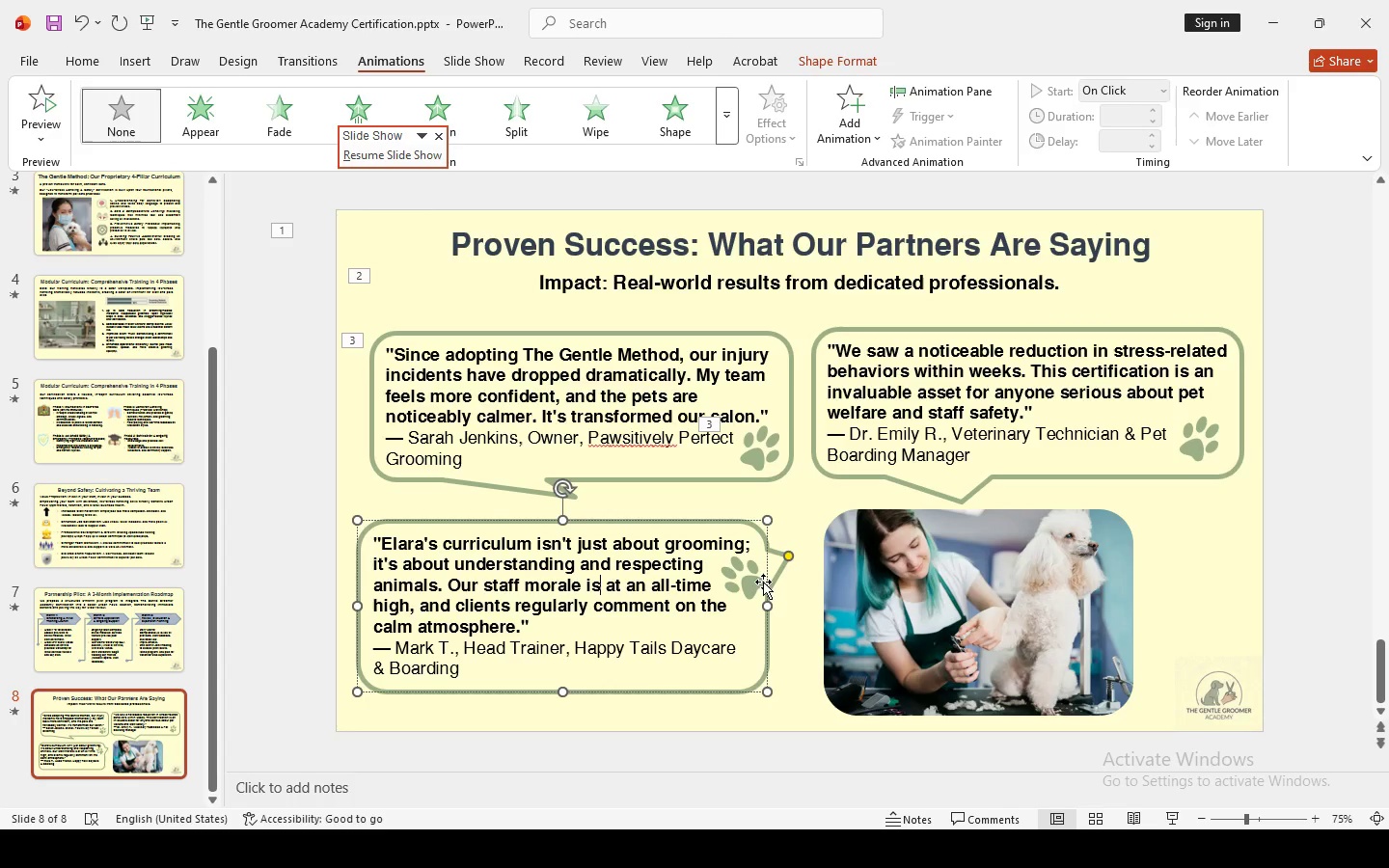 
hold_key(key=ControlLeft, duration=0.77)
left_click([754, 578])
 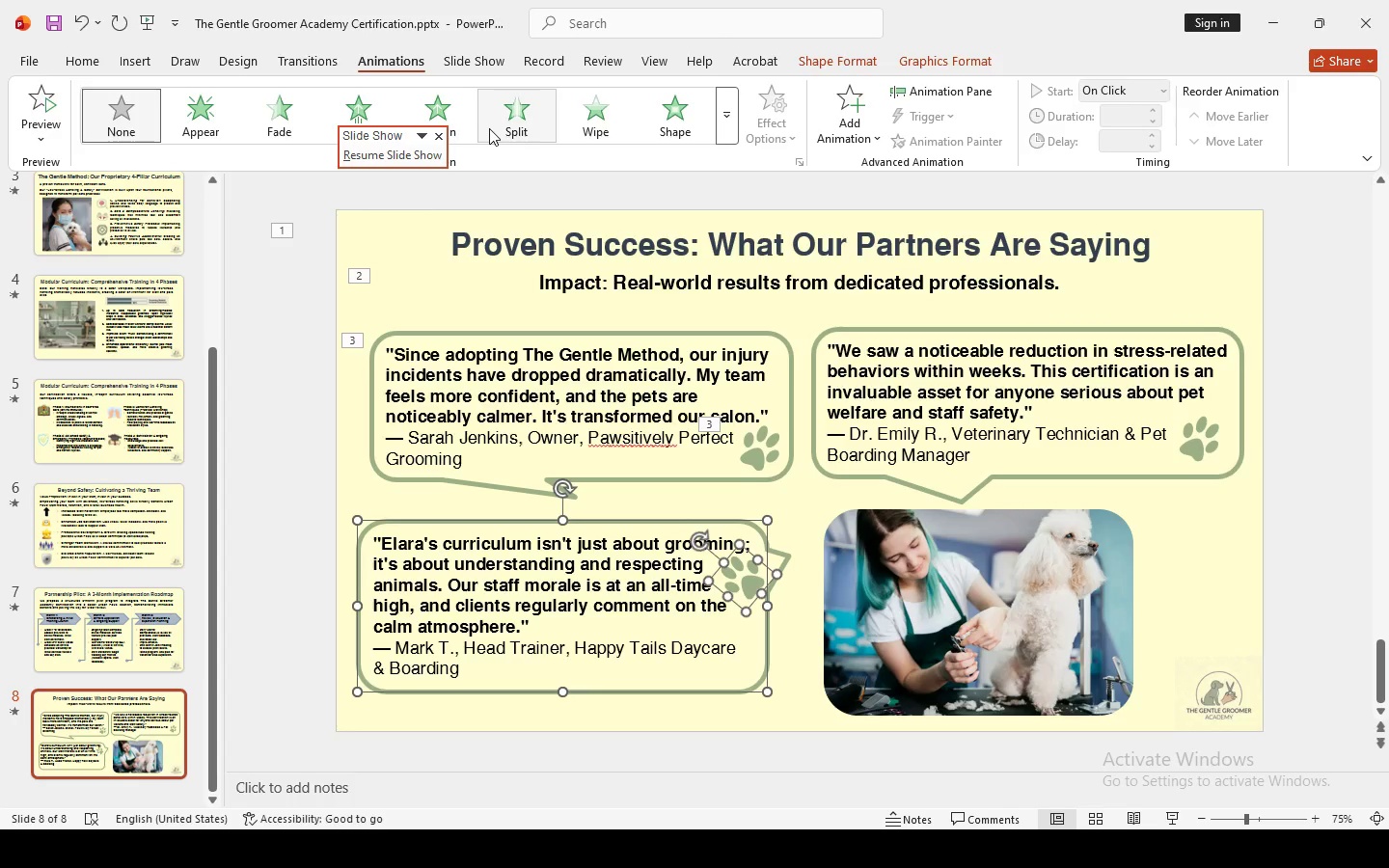 
left_click([506, 128])
 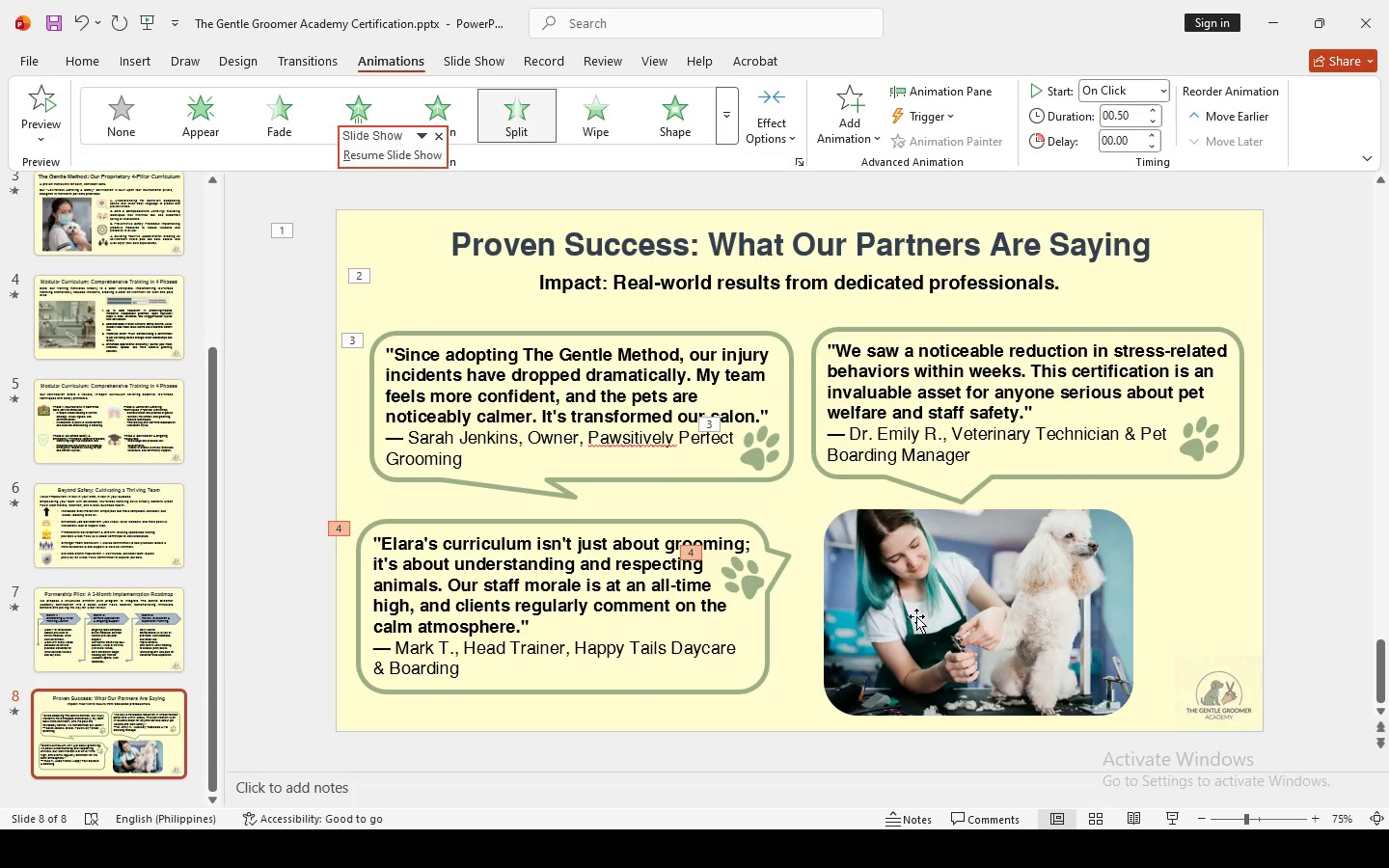 
key(Control+Z)
 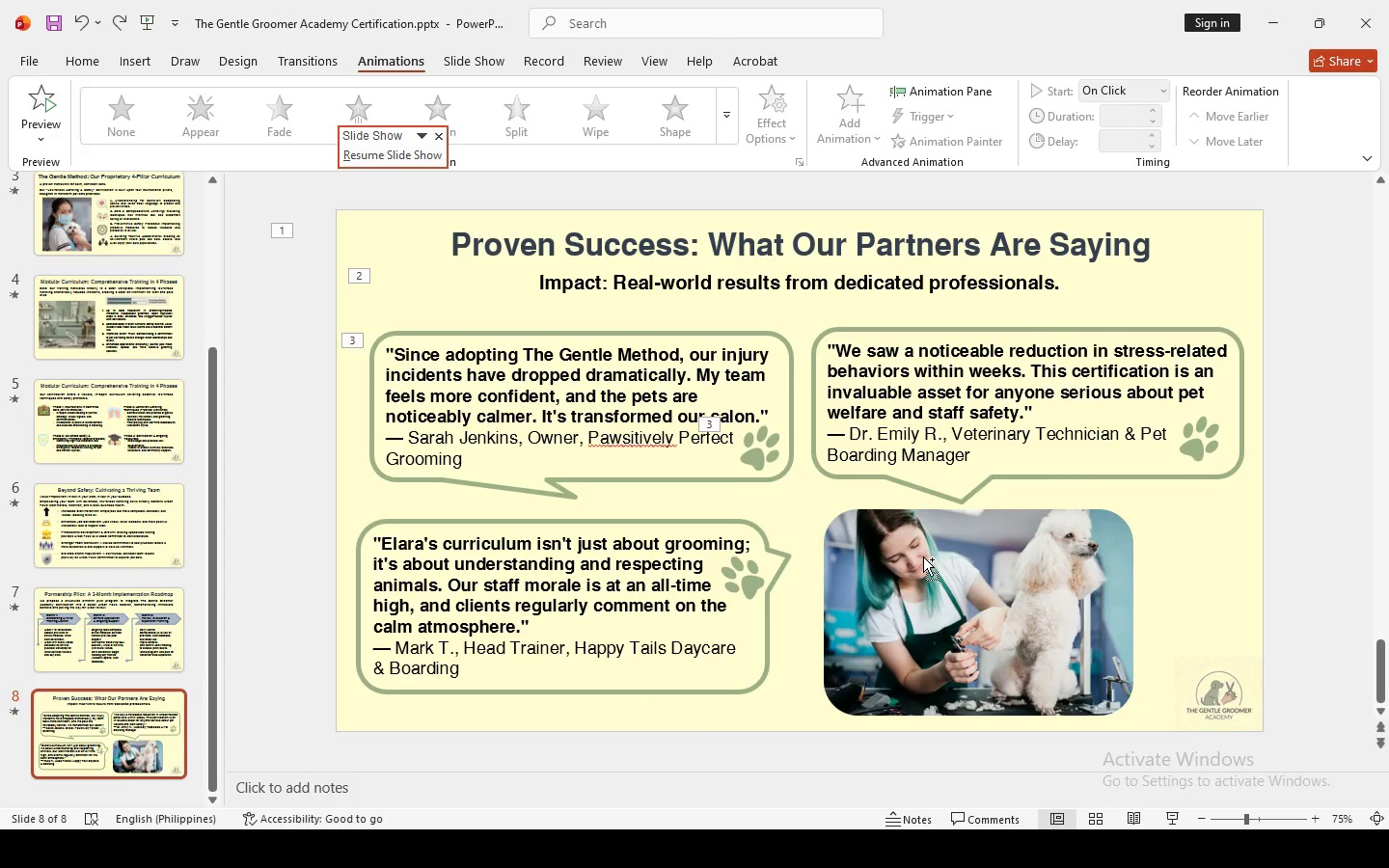 
key(Control+Z)
 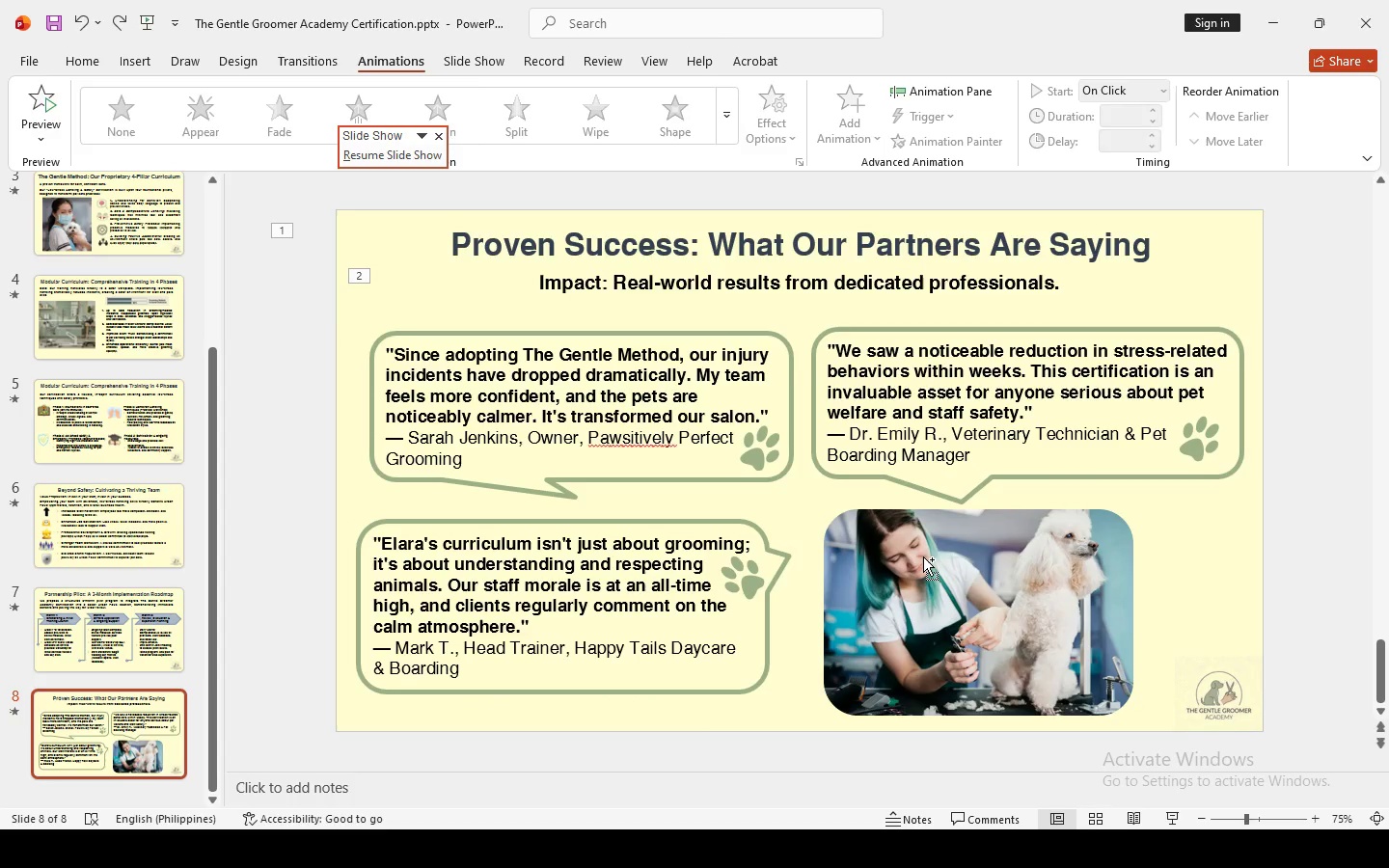 
key(Control+Z)
 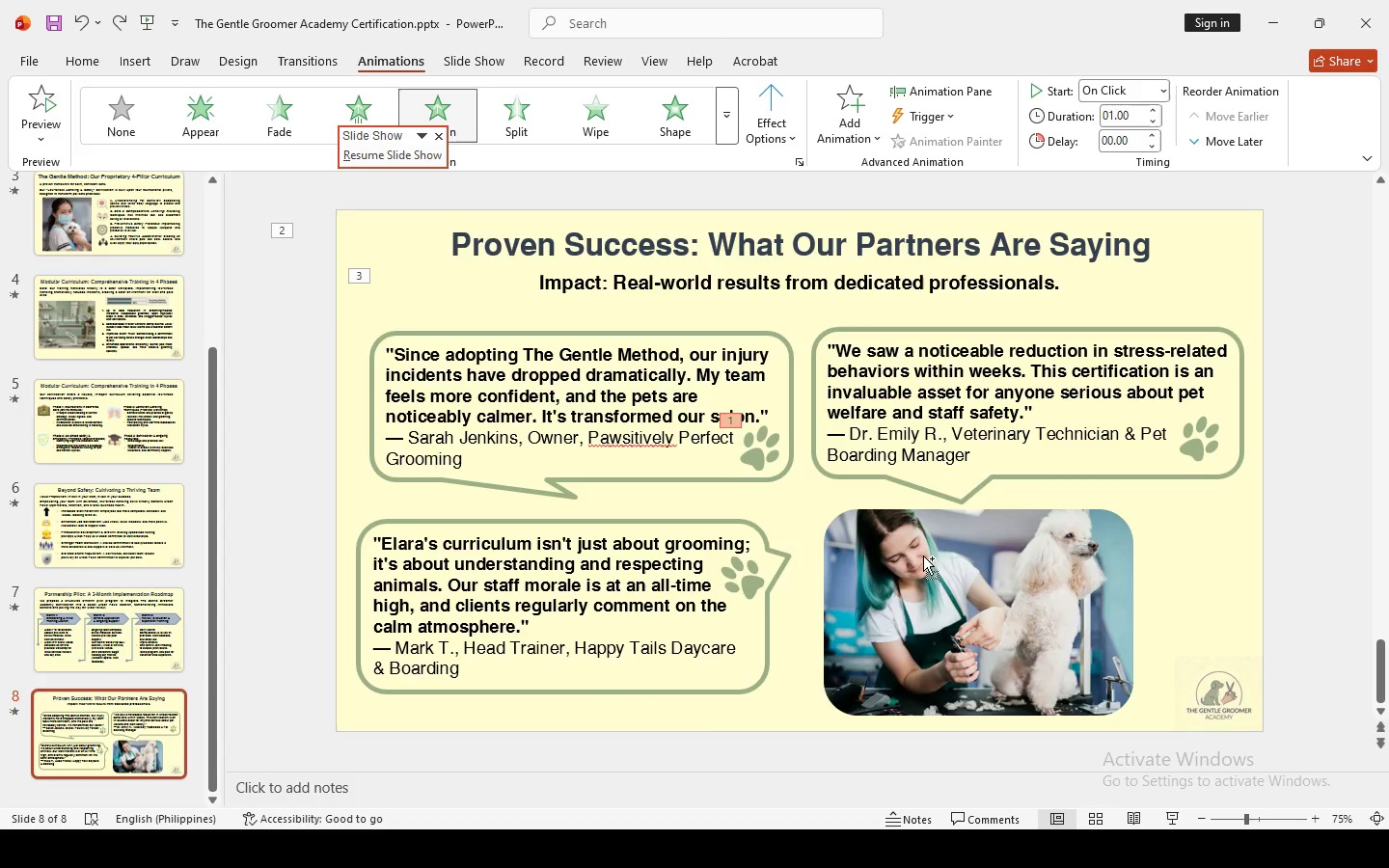 
key(Control+Z)
 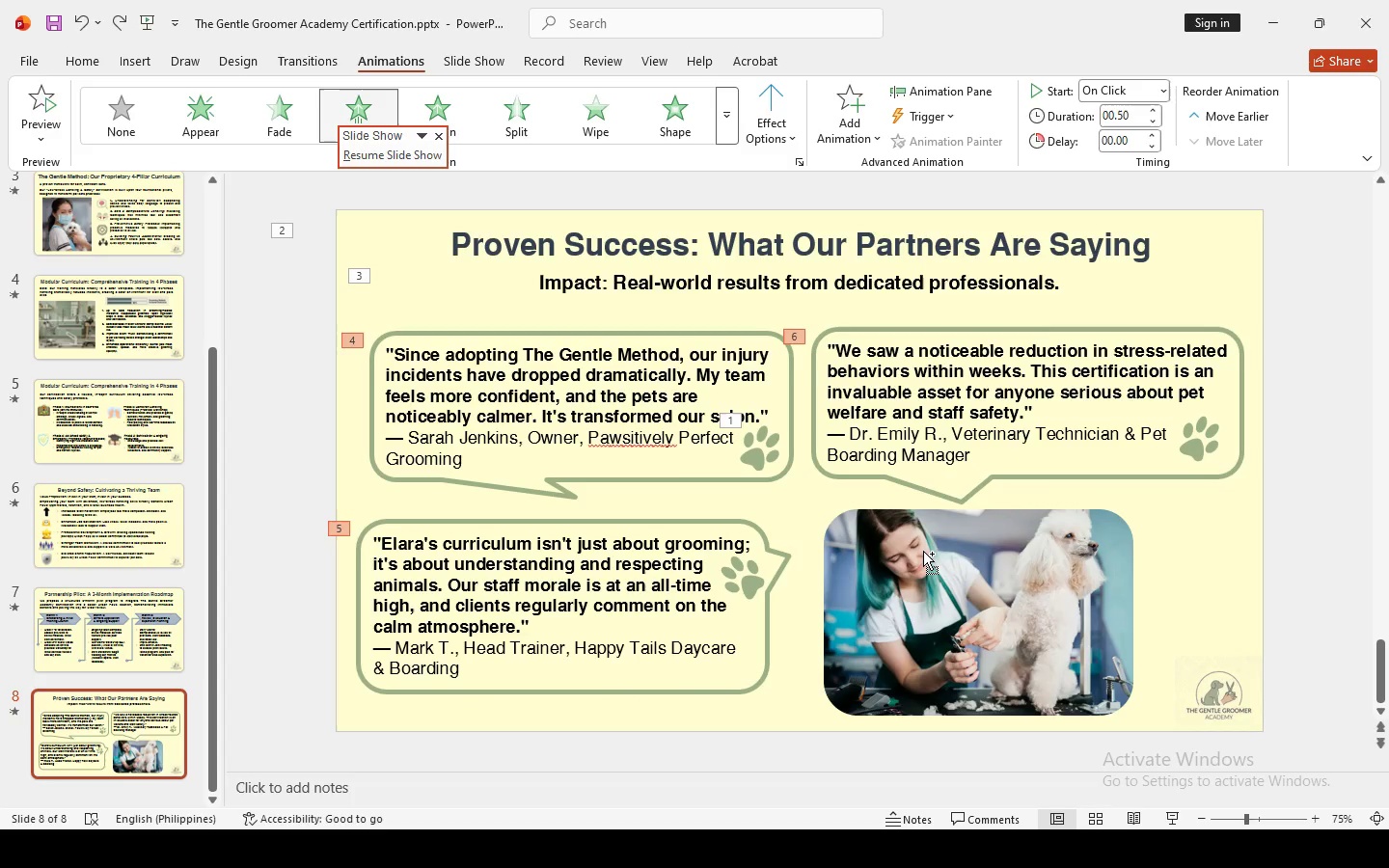 
key(Control+Z)
 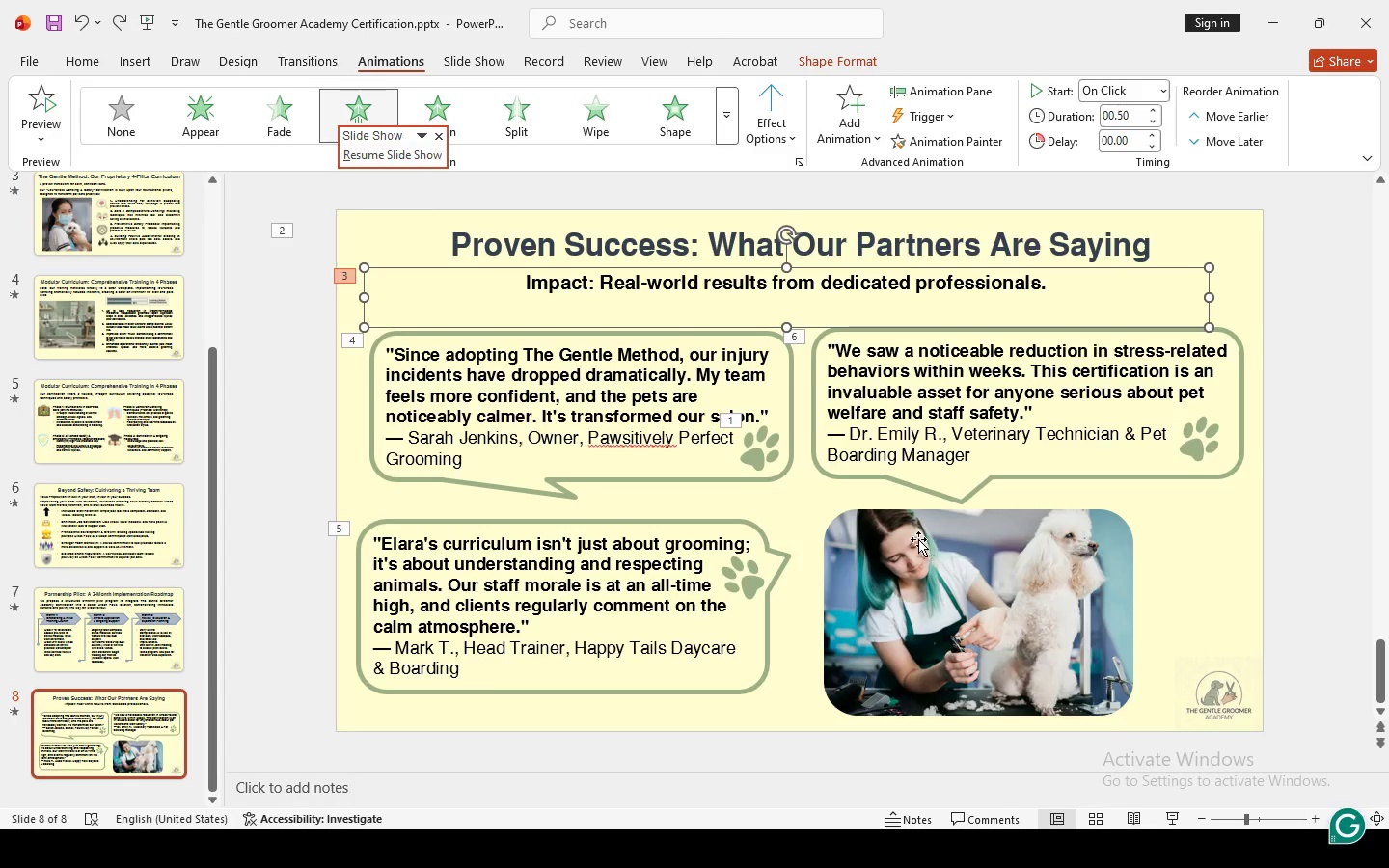 
left_click([288, 367])
 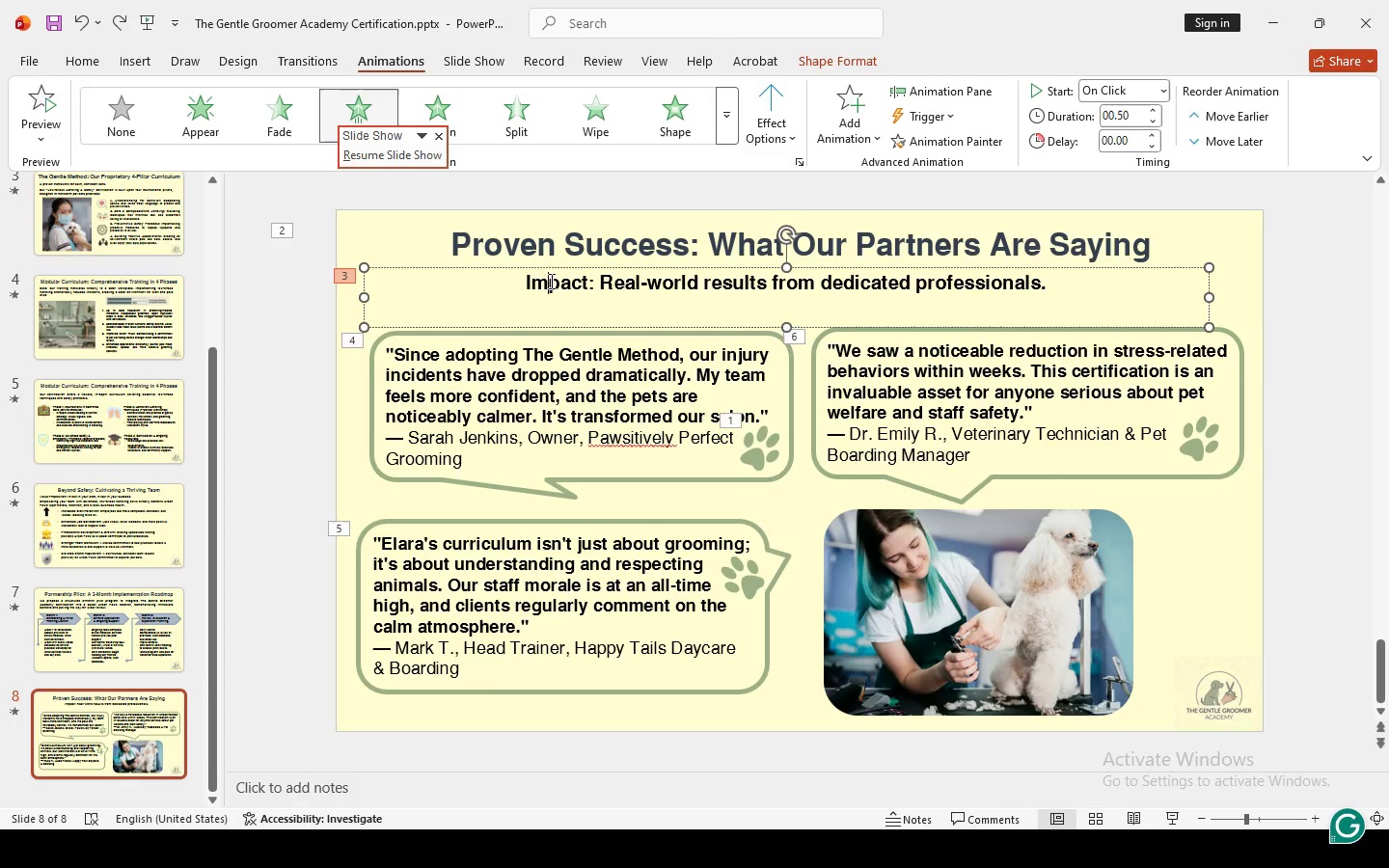 
left_click([550, 268])
 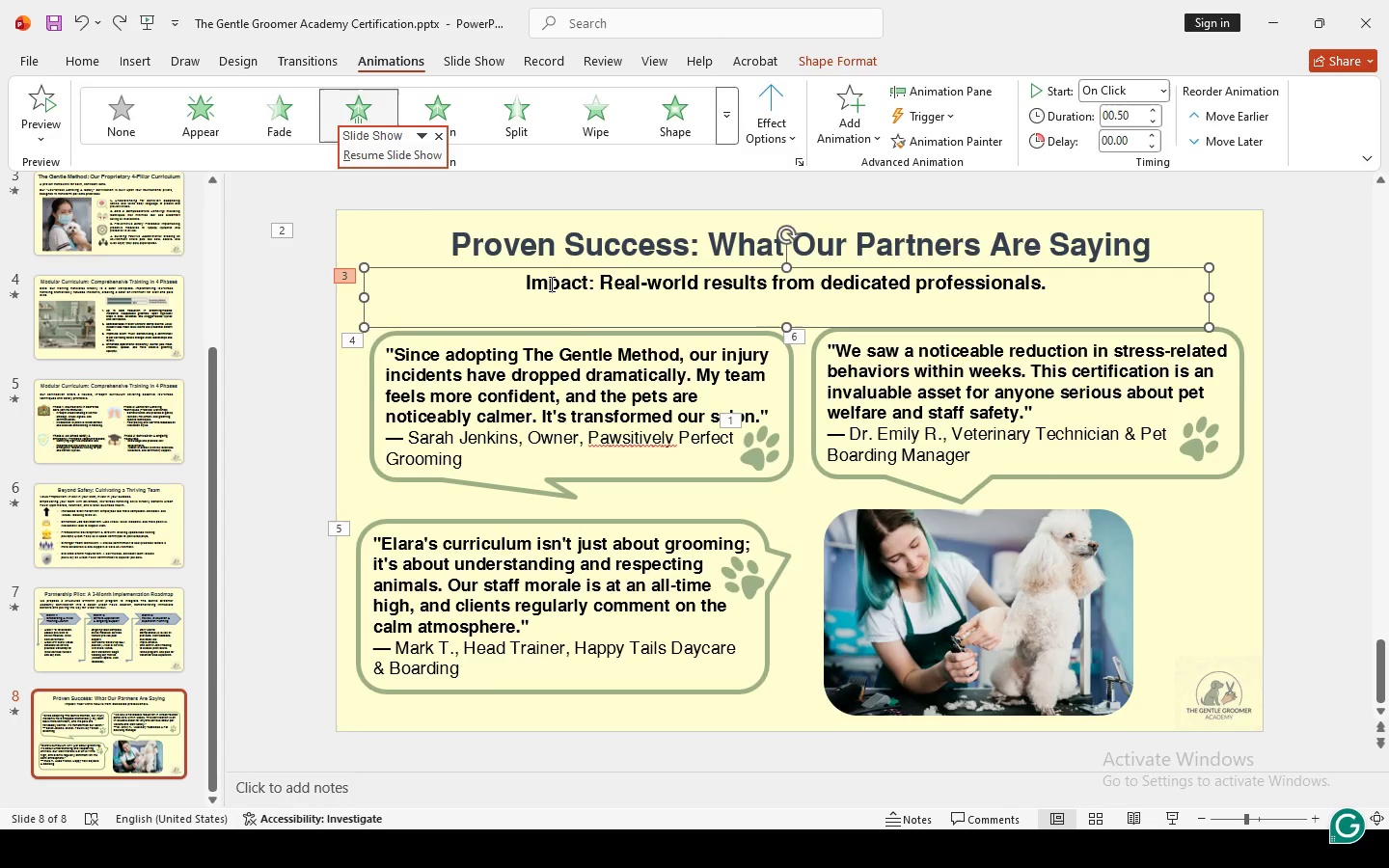 
hold_key(key=ControlLeft, duration=1.52)
left_click([565, 394])
 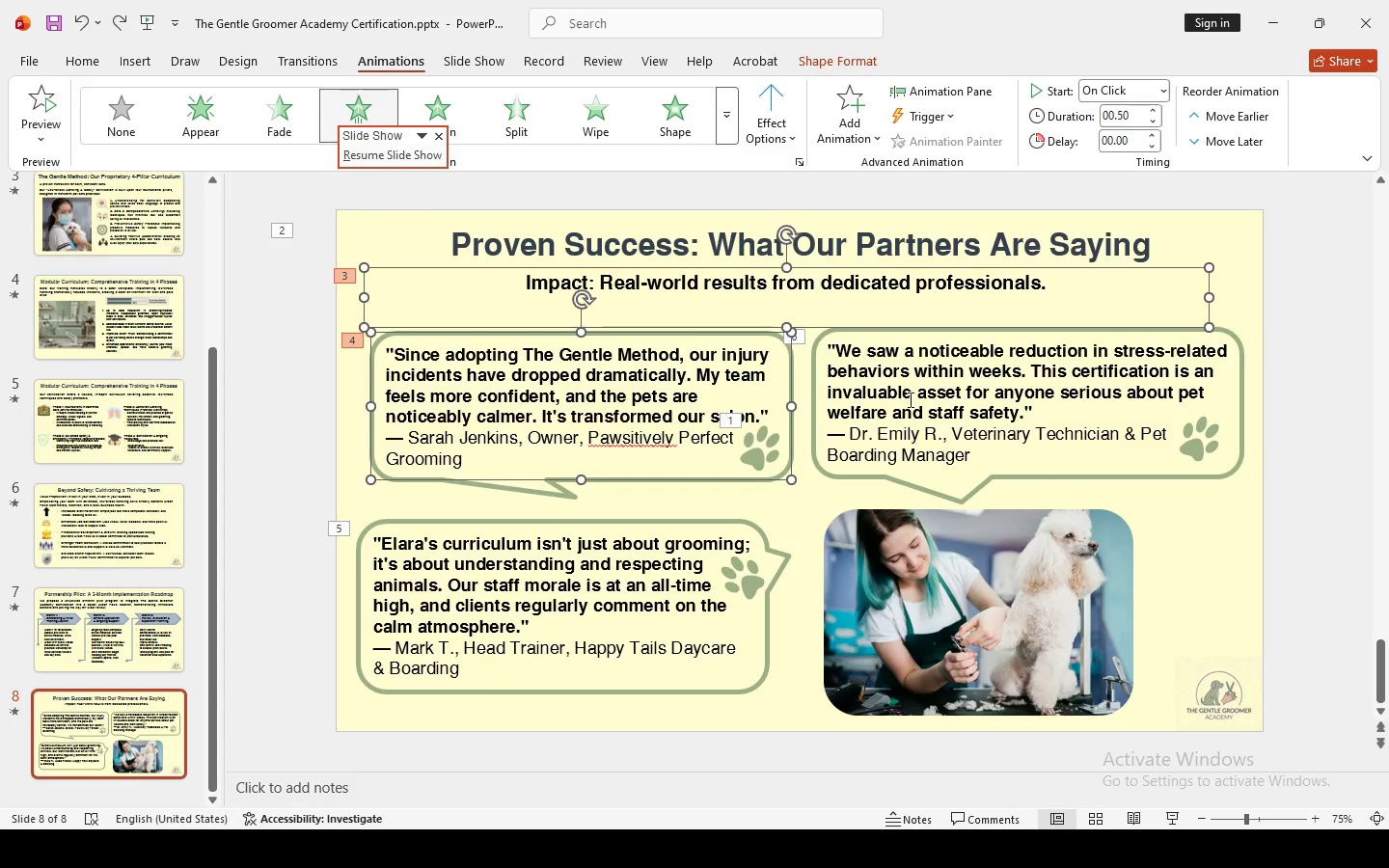 
hold_key(key=ControlLeft, duration=1.53)
left_click([914, 394])
 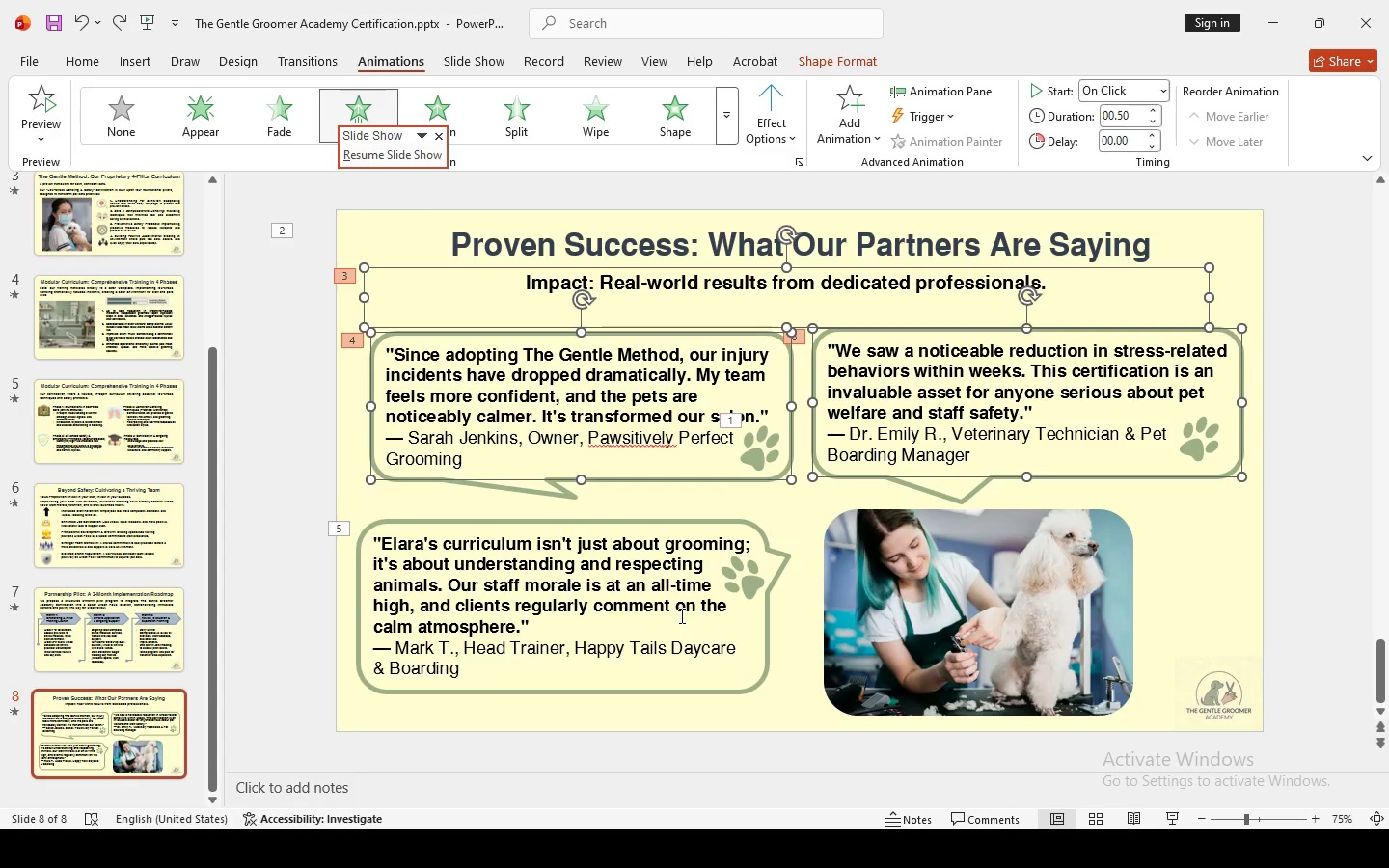 
left_click([680, 615])
 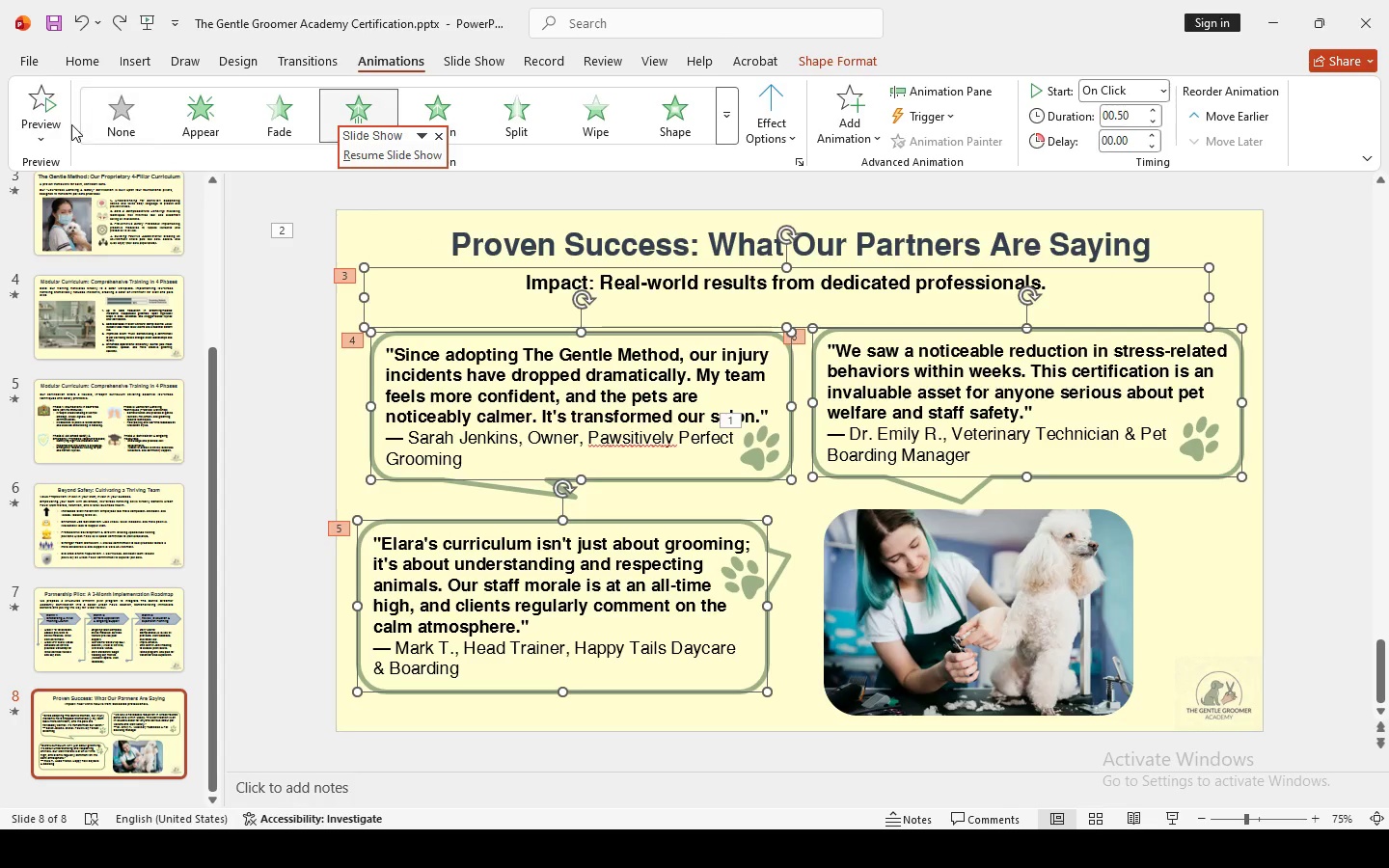 
left_click([109, 124])
 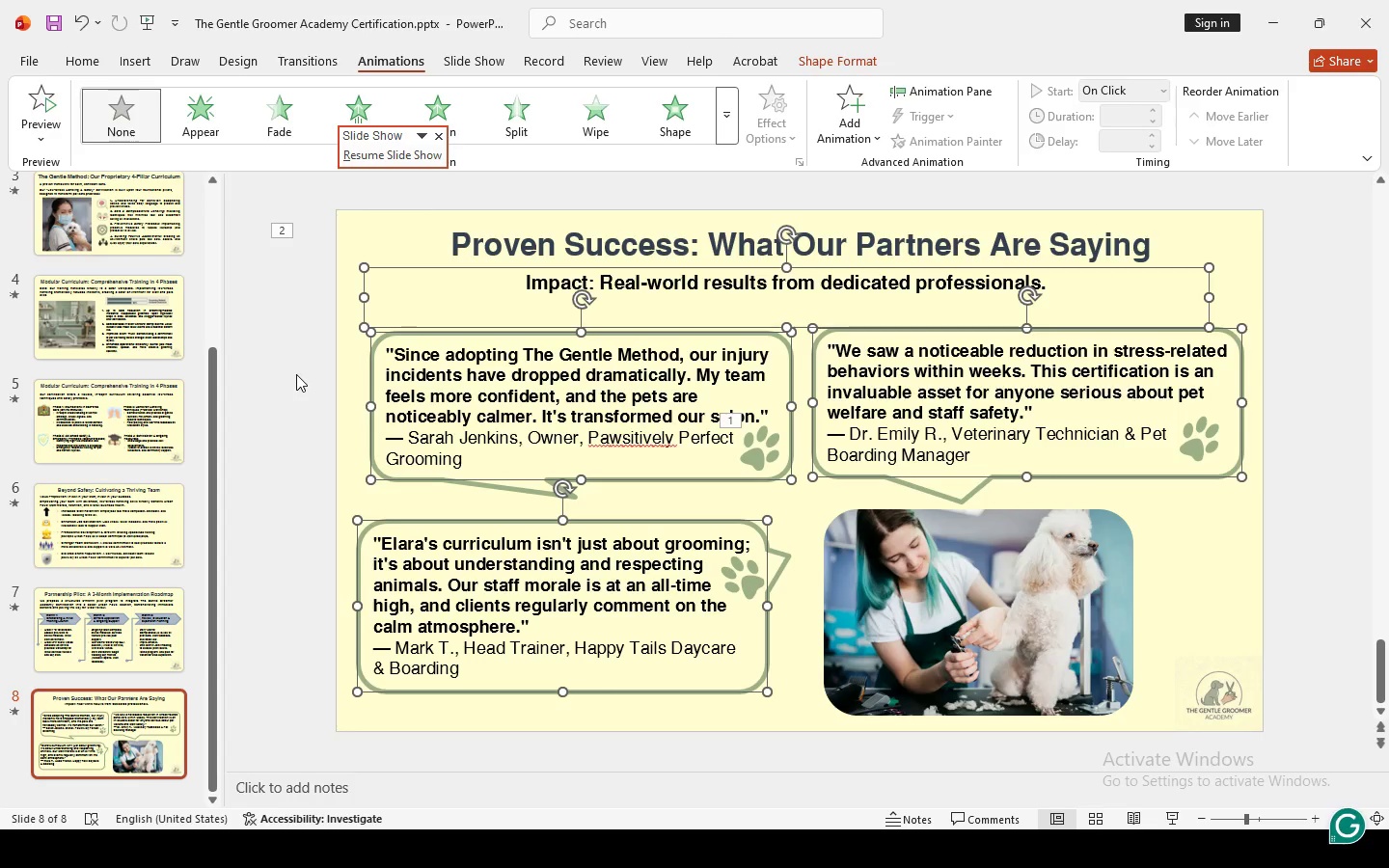 
left_click([296, 370])
 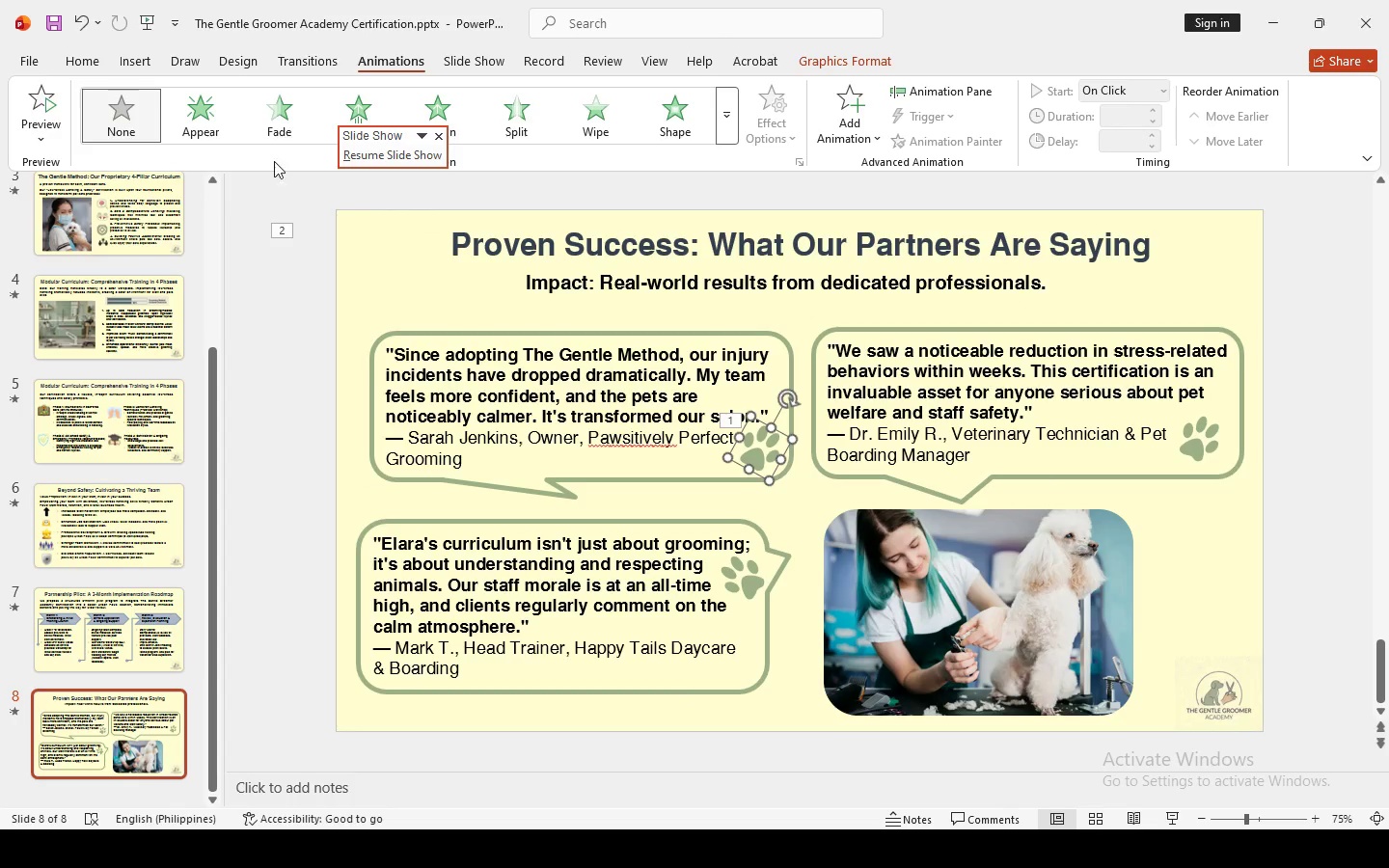 
left_click([126, 118])
 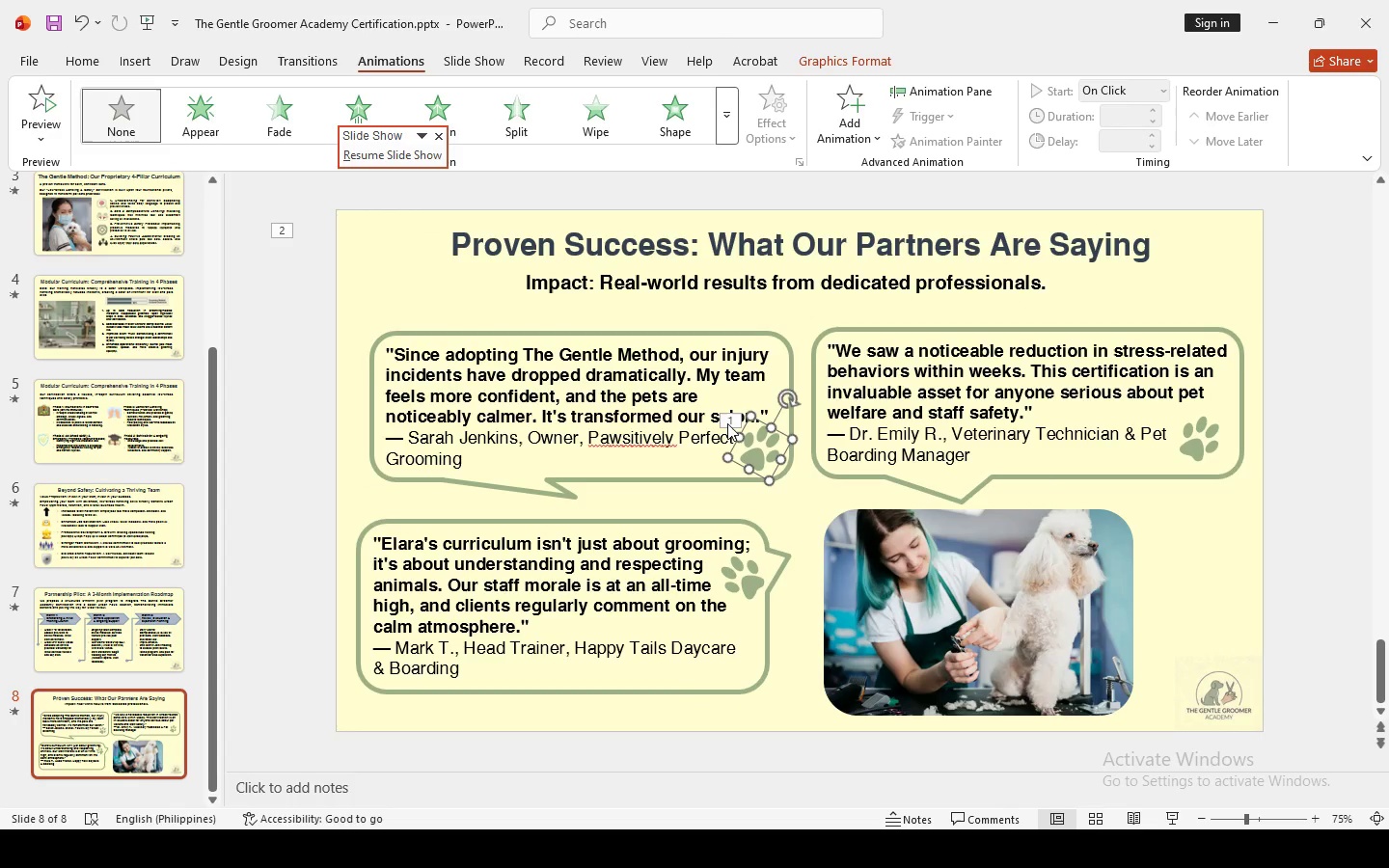 
left_click([726, 420])
 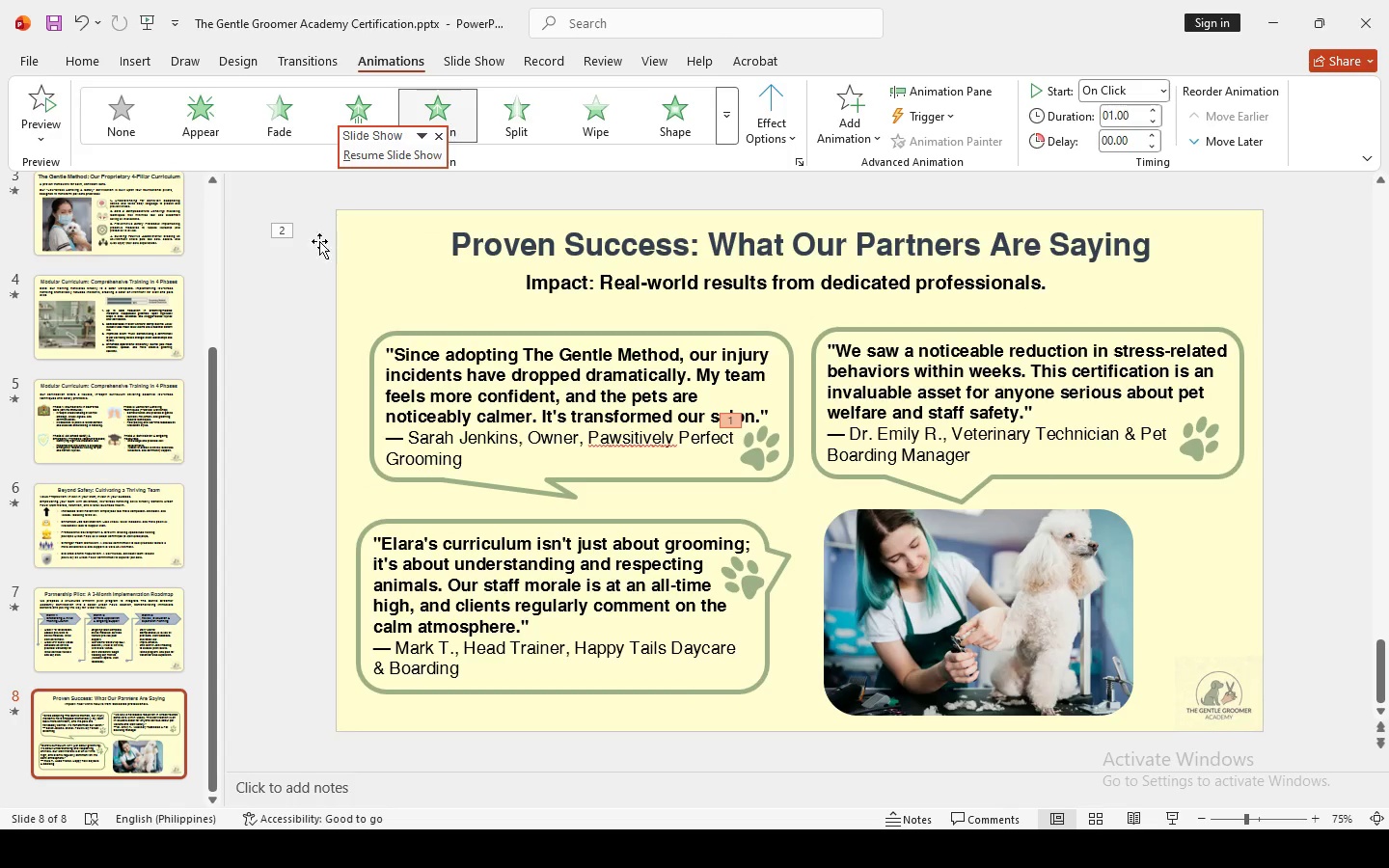 
left_click([108, 112])
 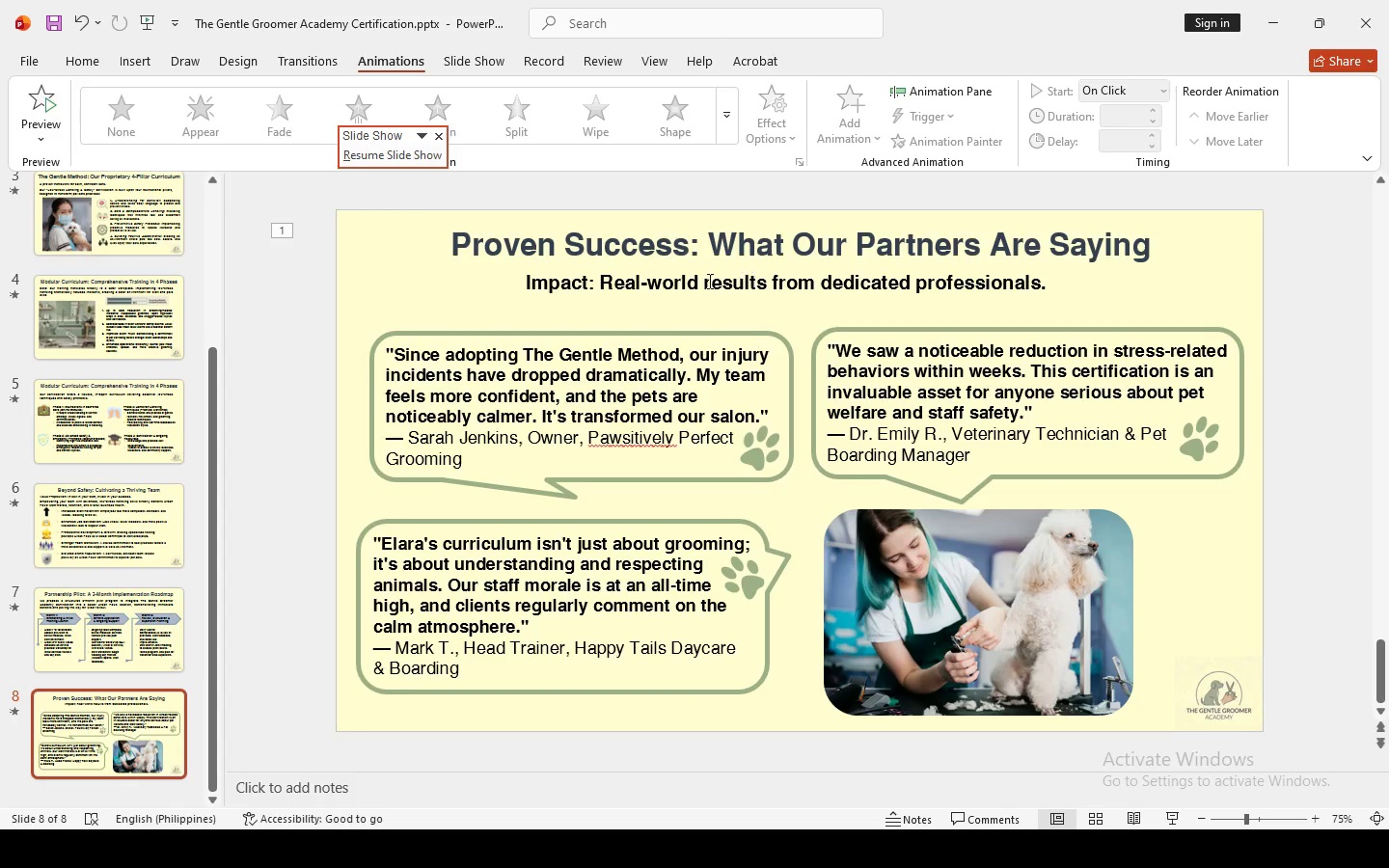 
left_click([664, 290])
 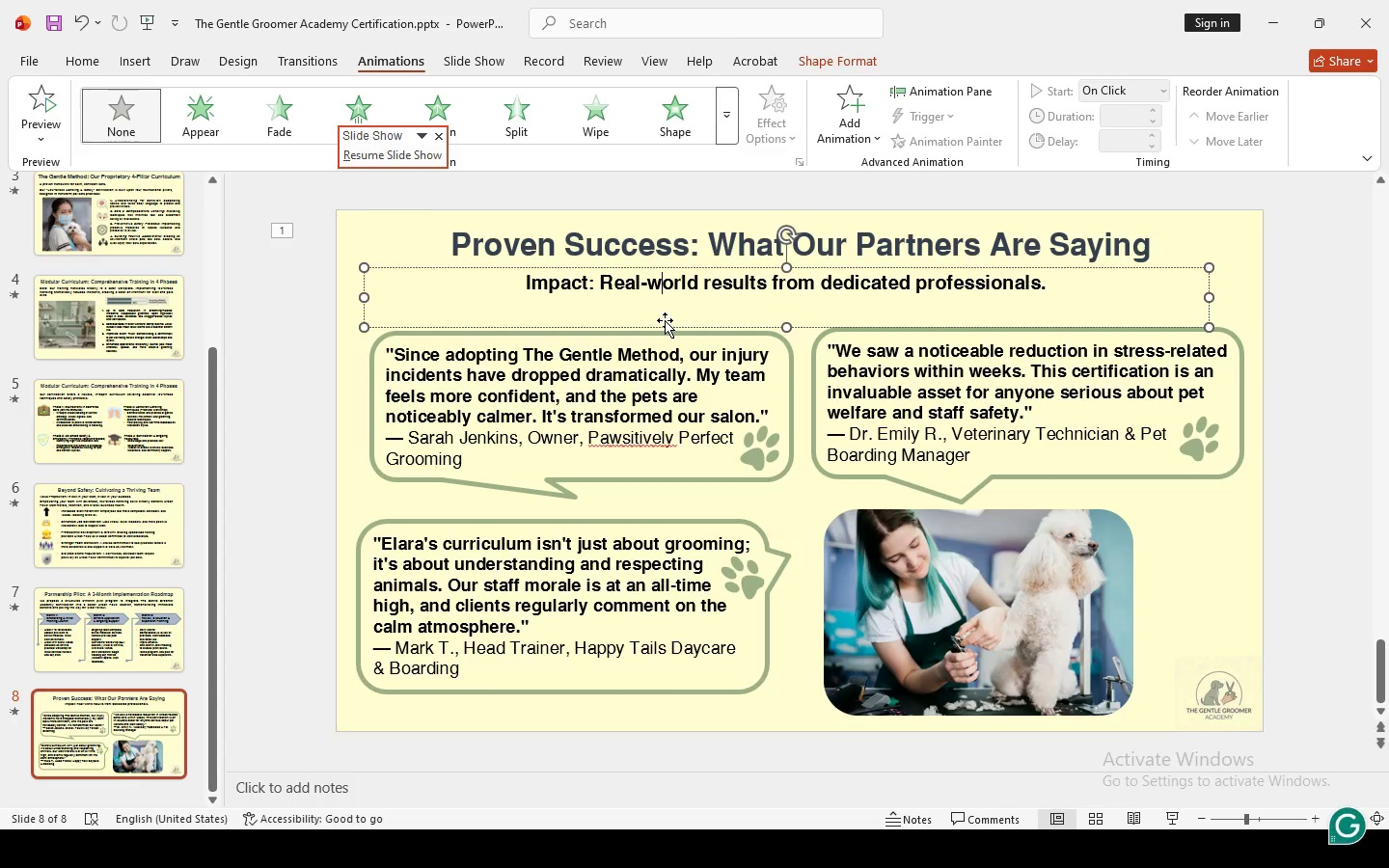 
left_click([665, 320])
 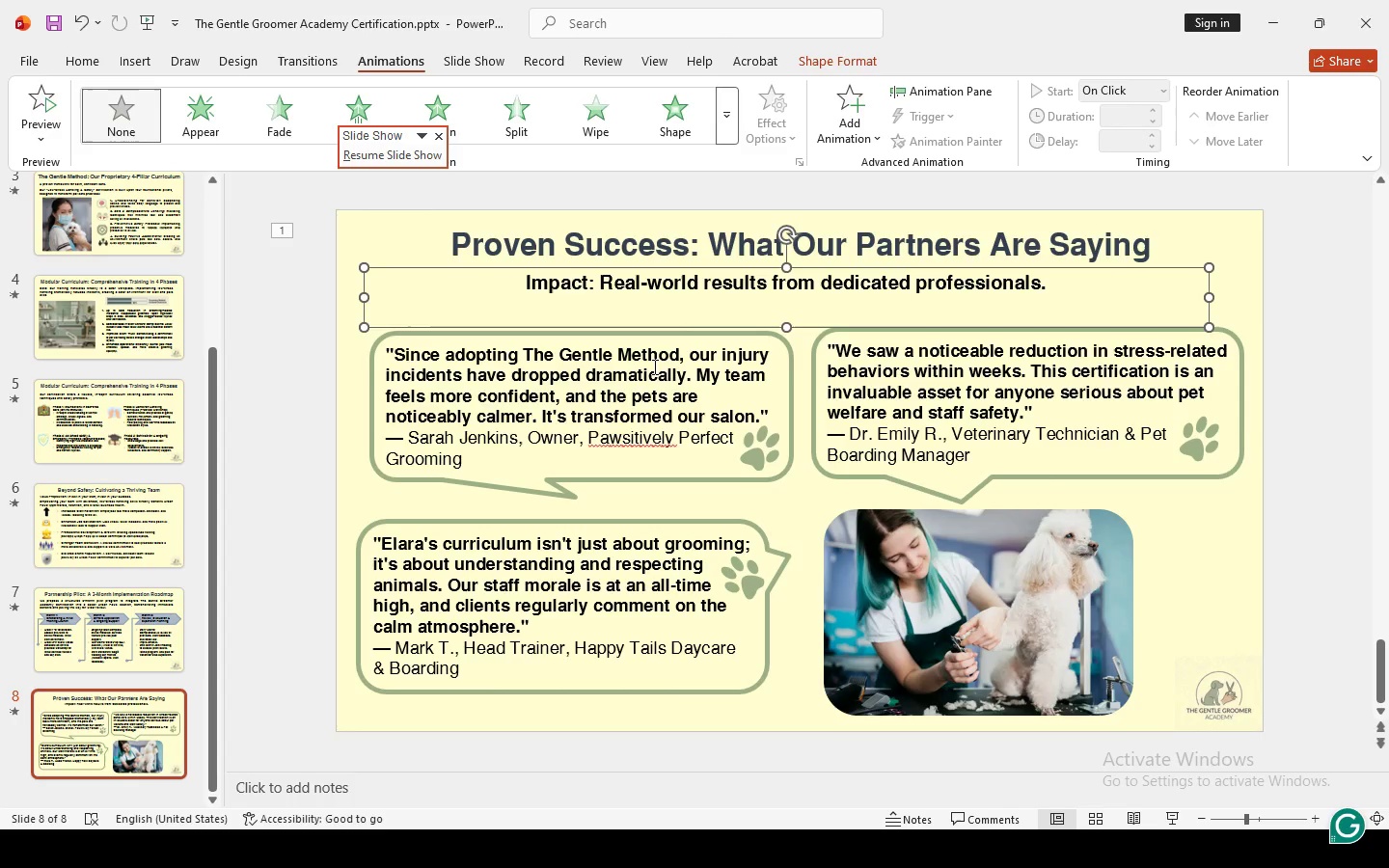 
left_click([653, 366])
 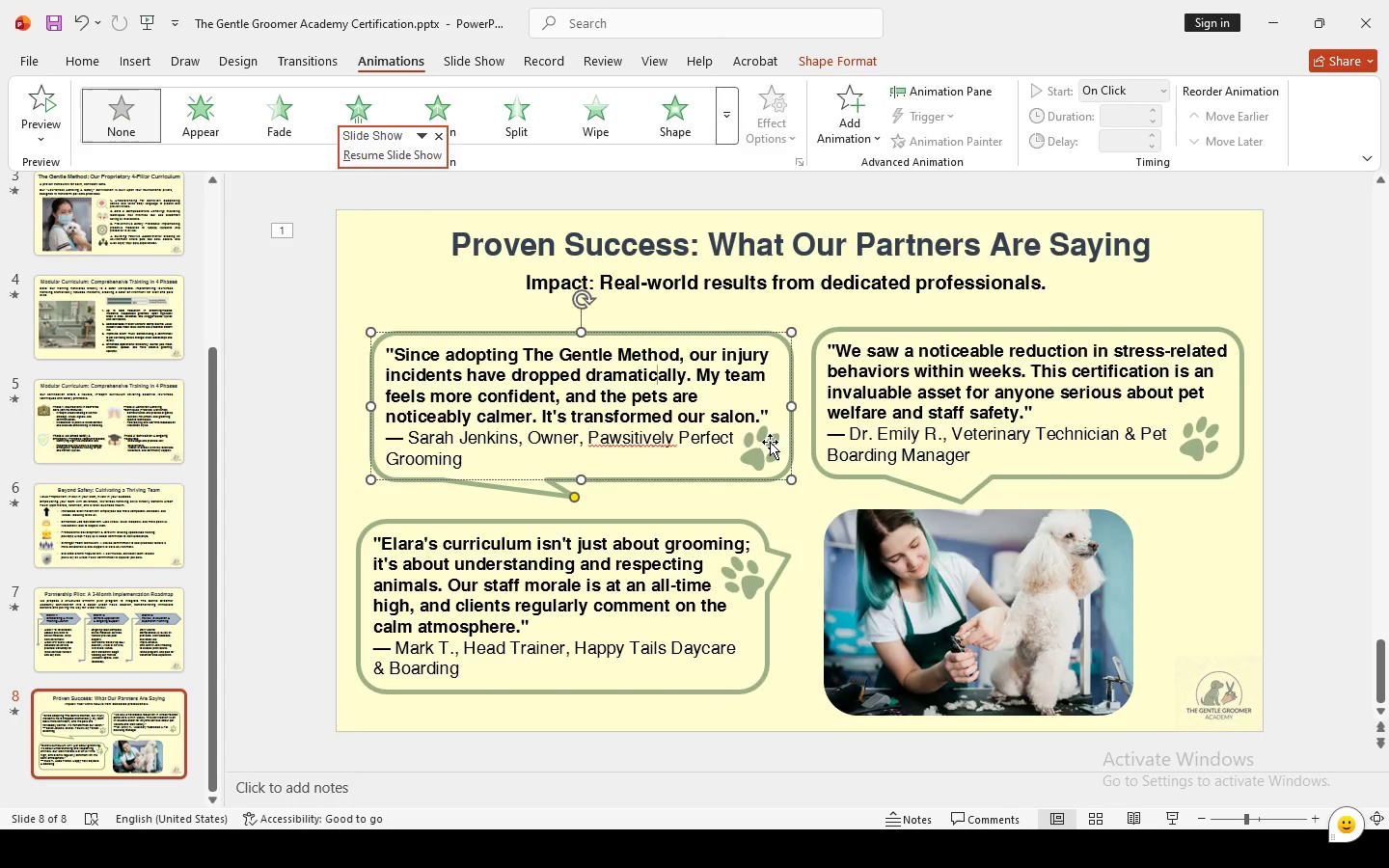 
left_click([672, 285])
 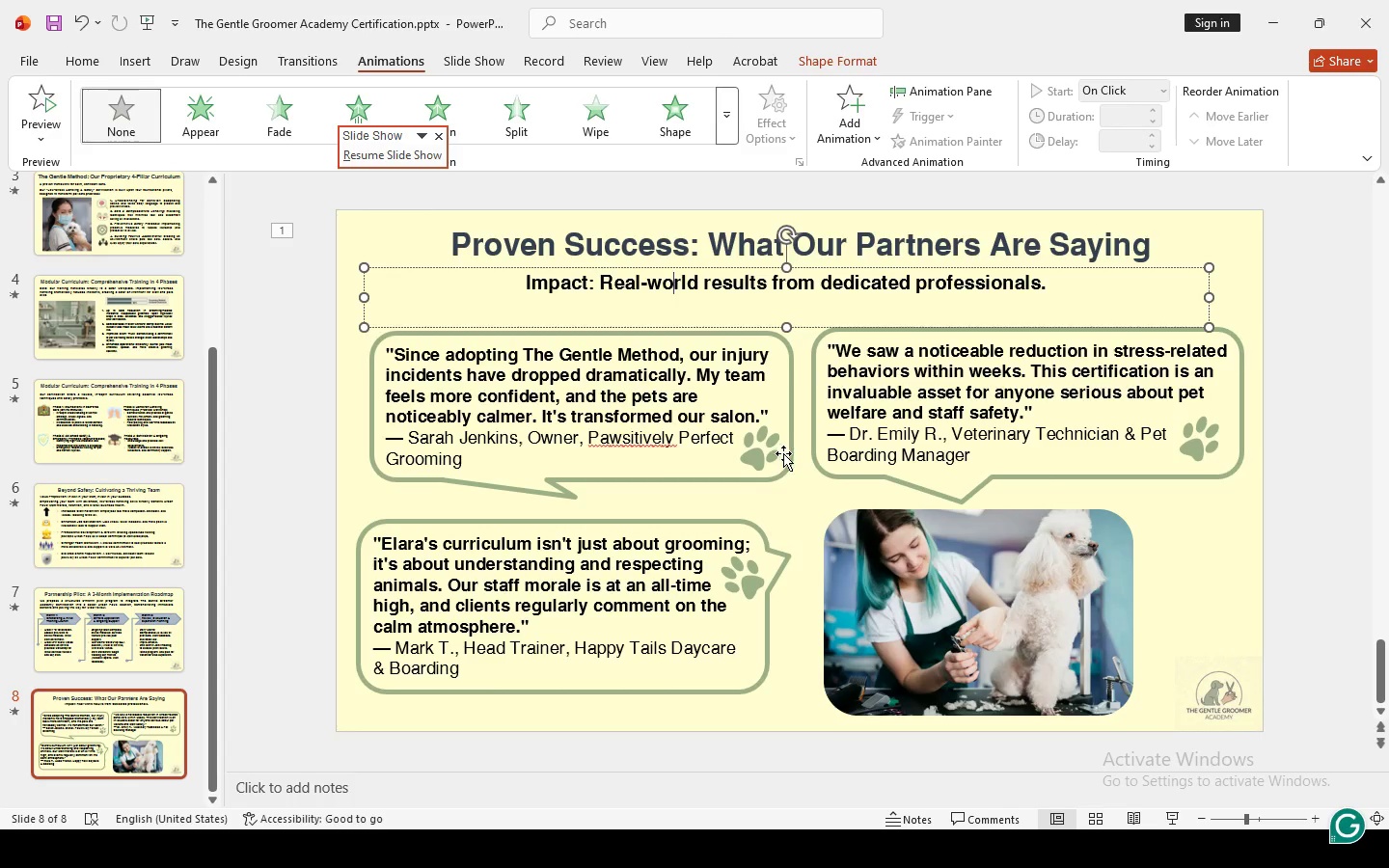 
left_click([783, 455])
 